 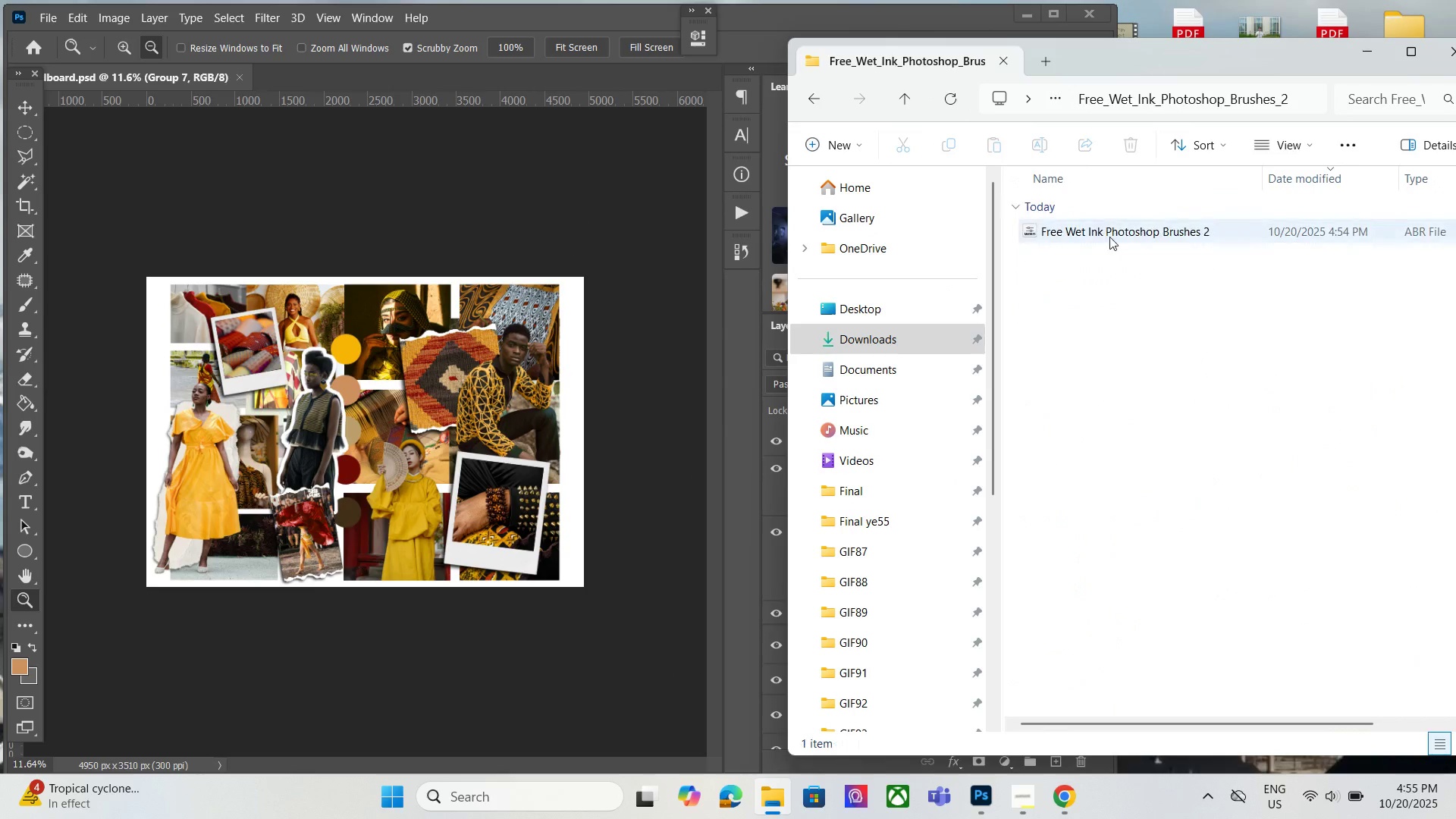 
left_click([1090, 228])
 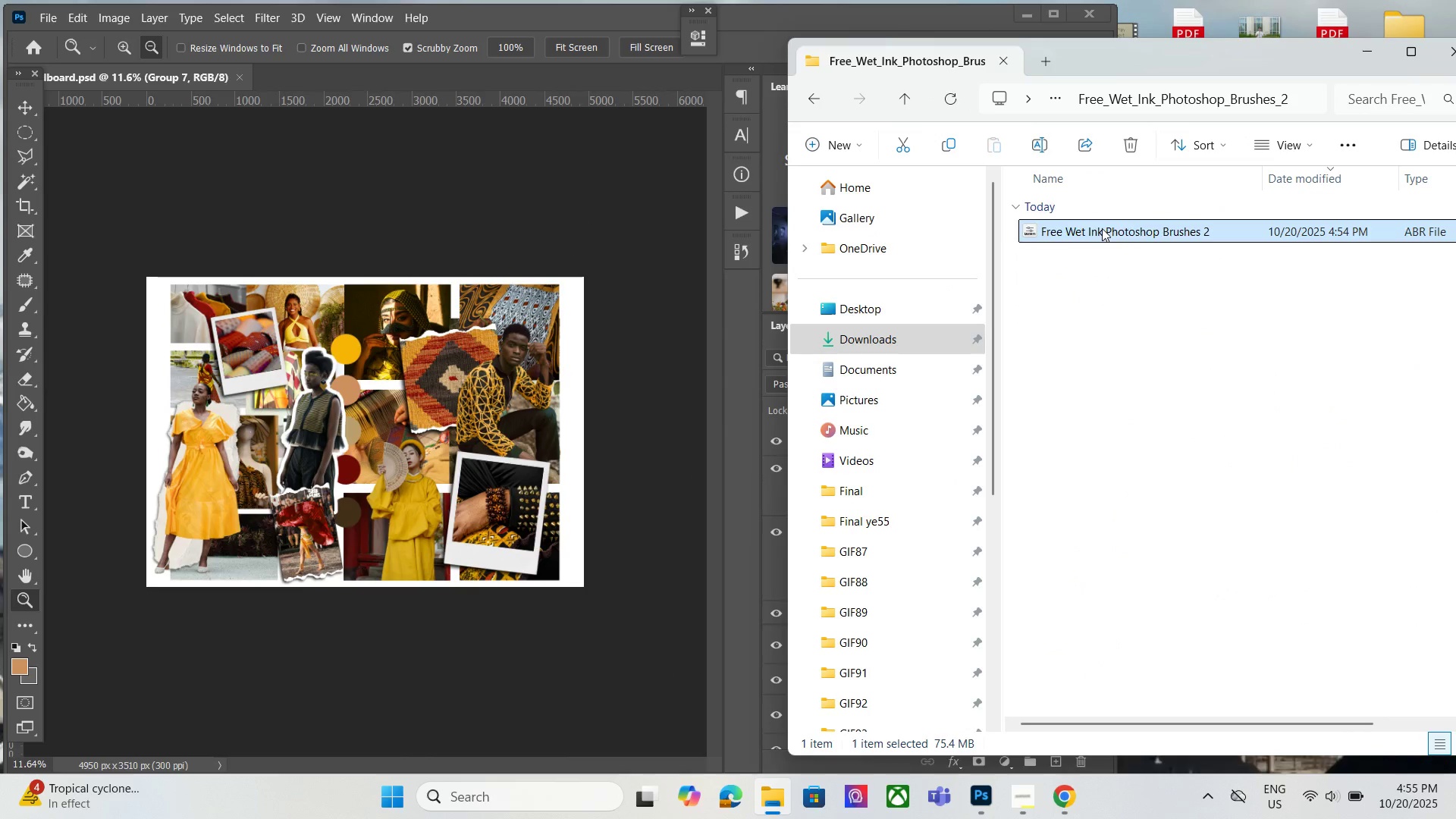 
left_click_drag(start_coordinate=[1103, 224], to_coordinate=[27, 300])
 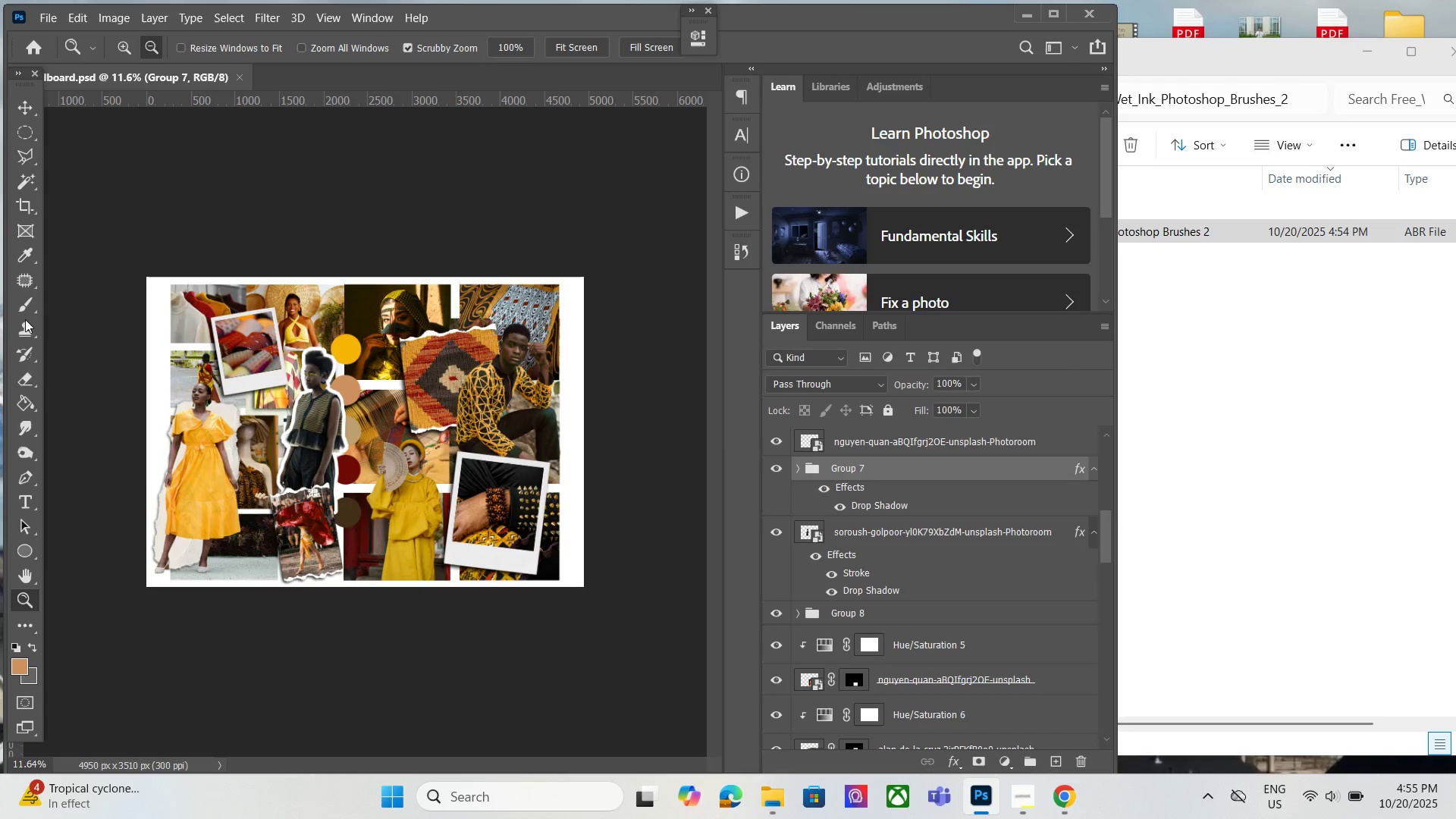 
left_click([27, 304])
 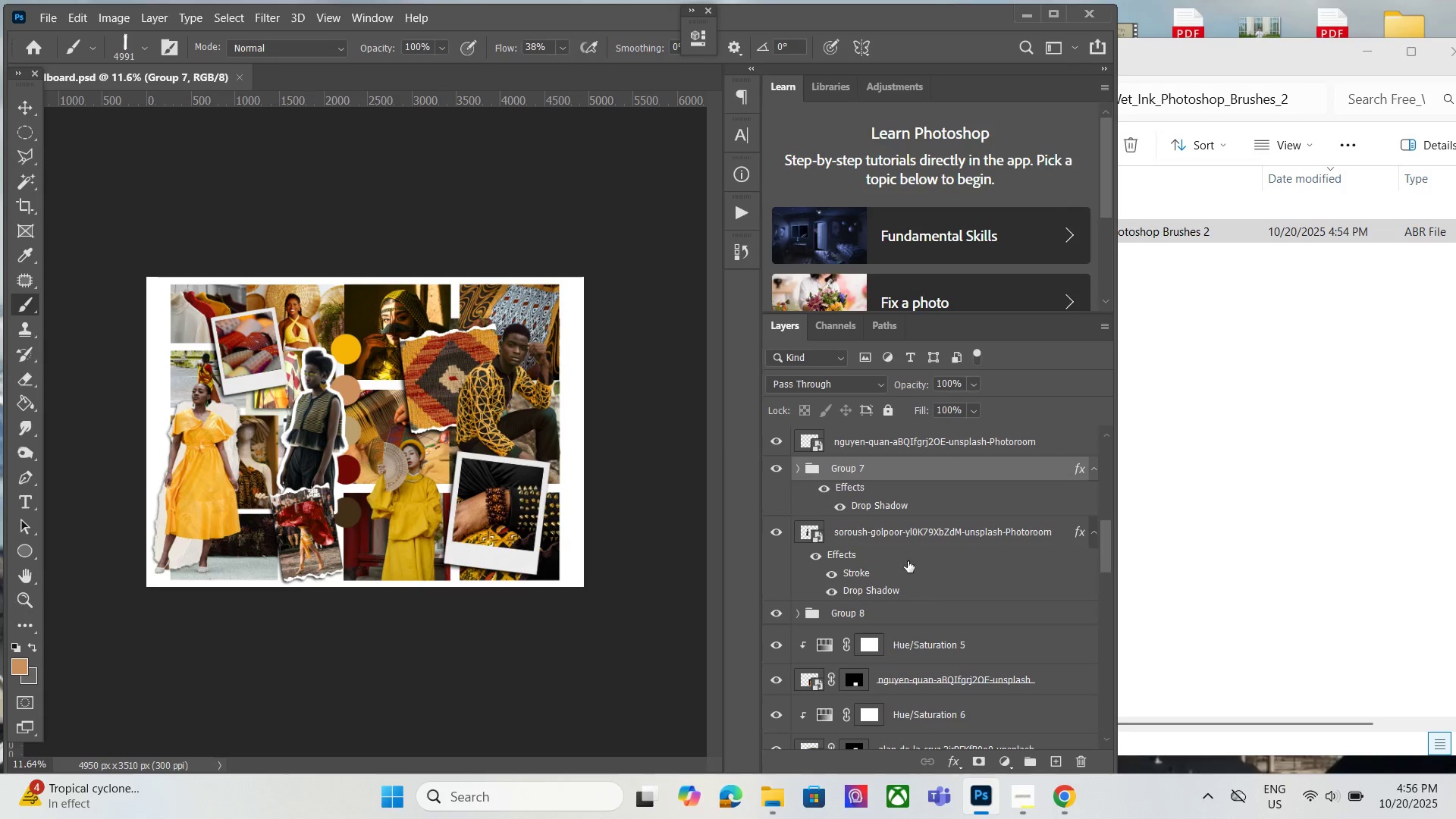 
scroll: coordinate [958, 620], scroll_direction: down, amount: 23.0
 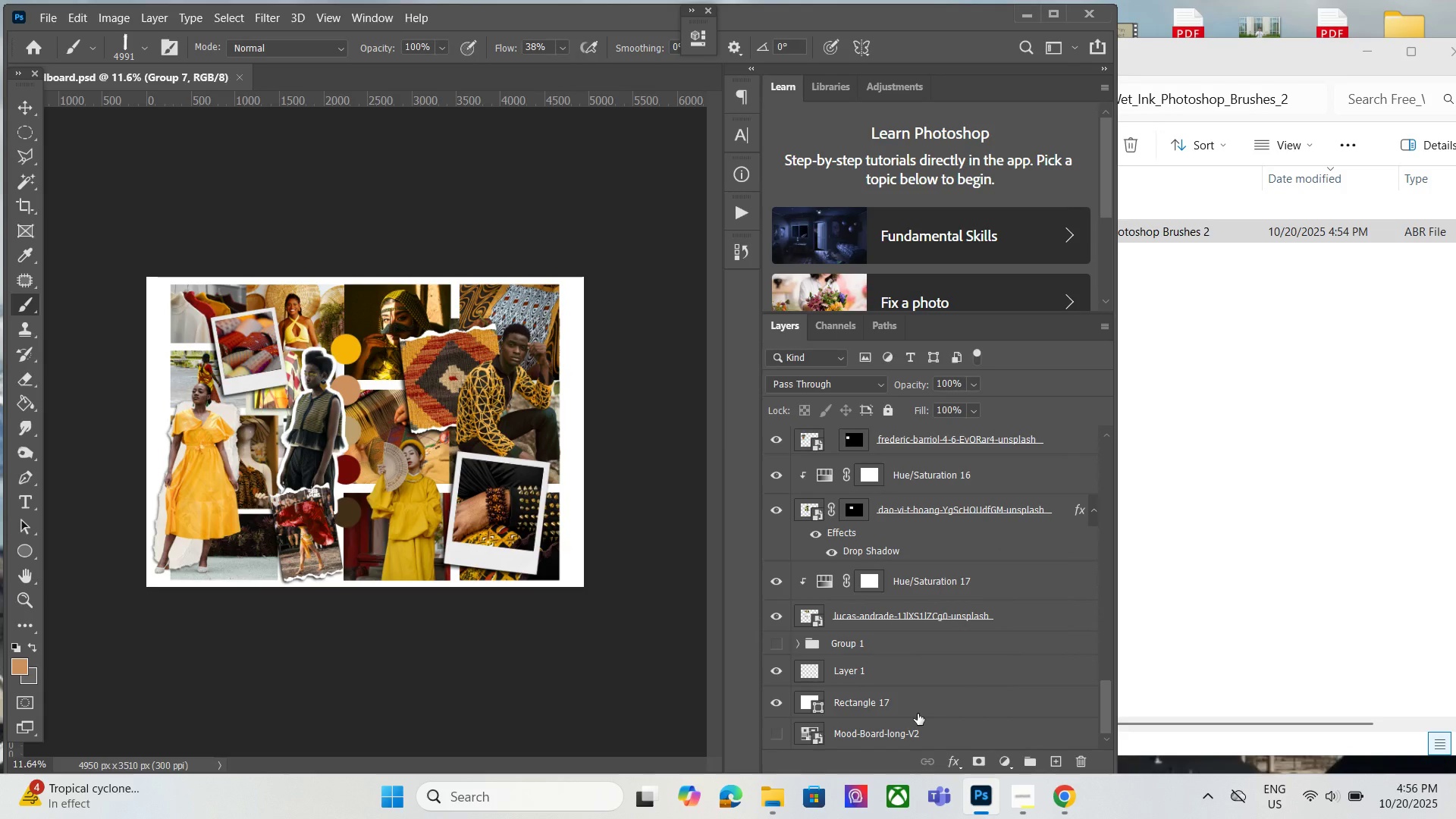 
left_click([918, 714])
 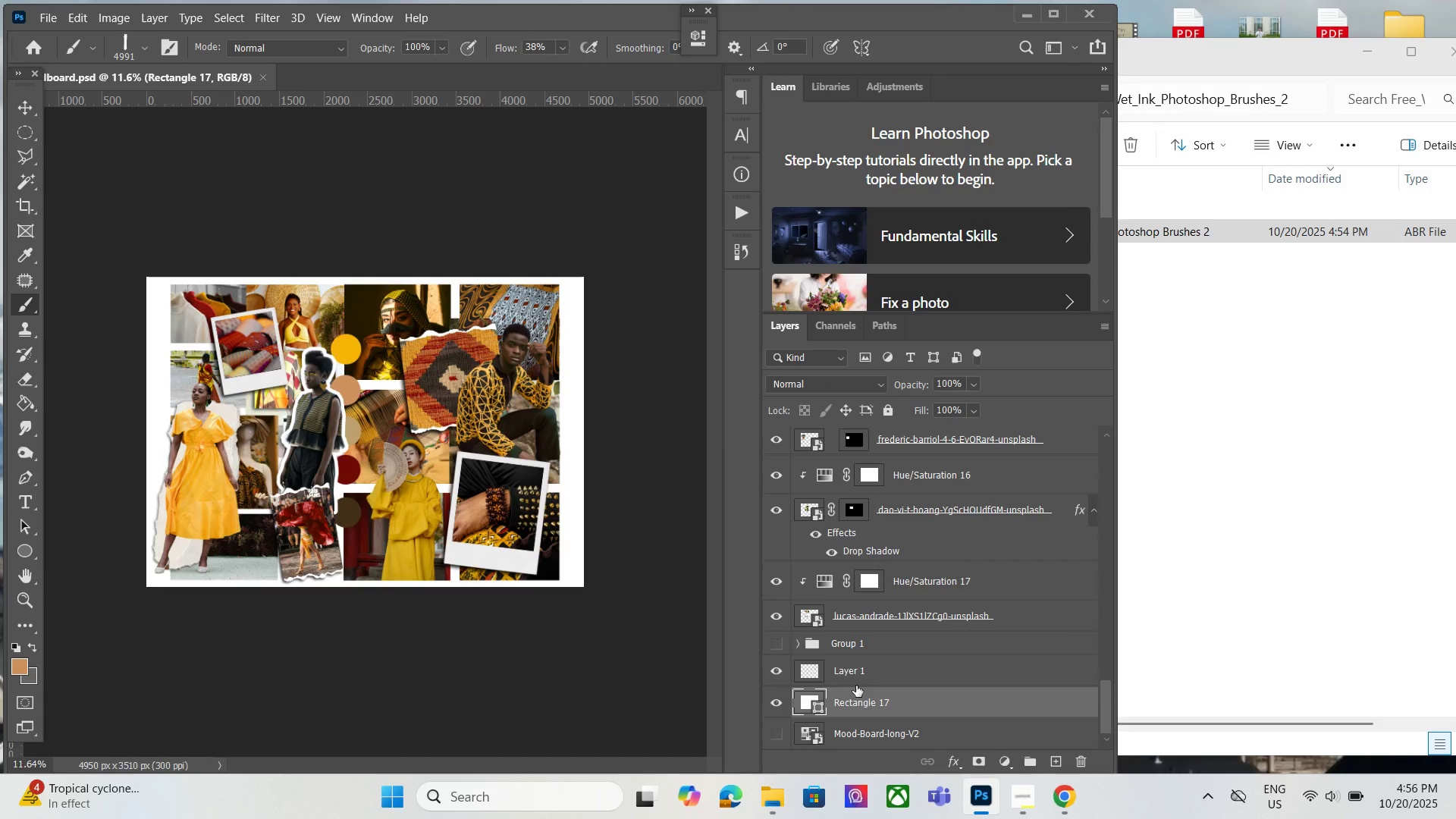 
left_click([856, 686])
 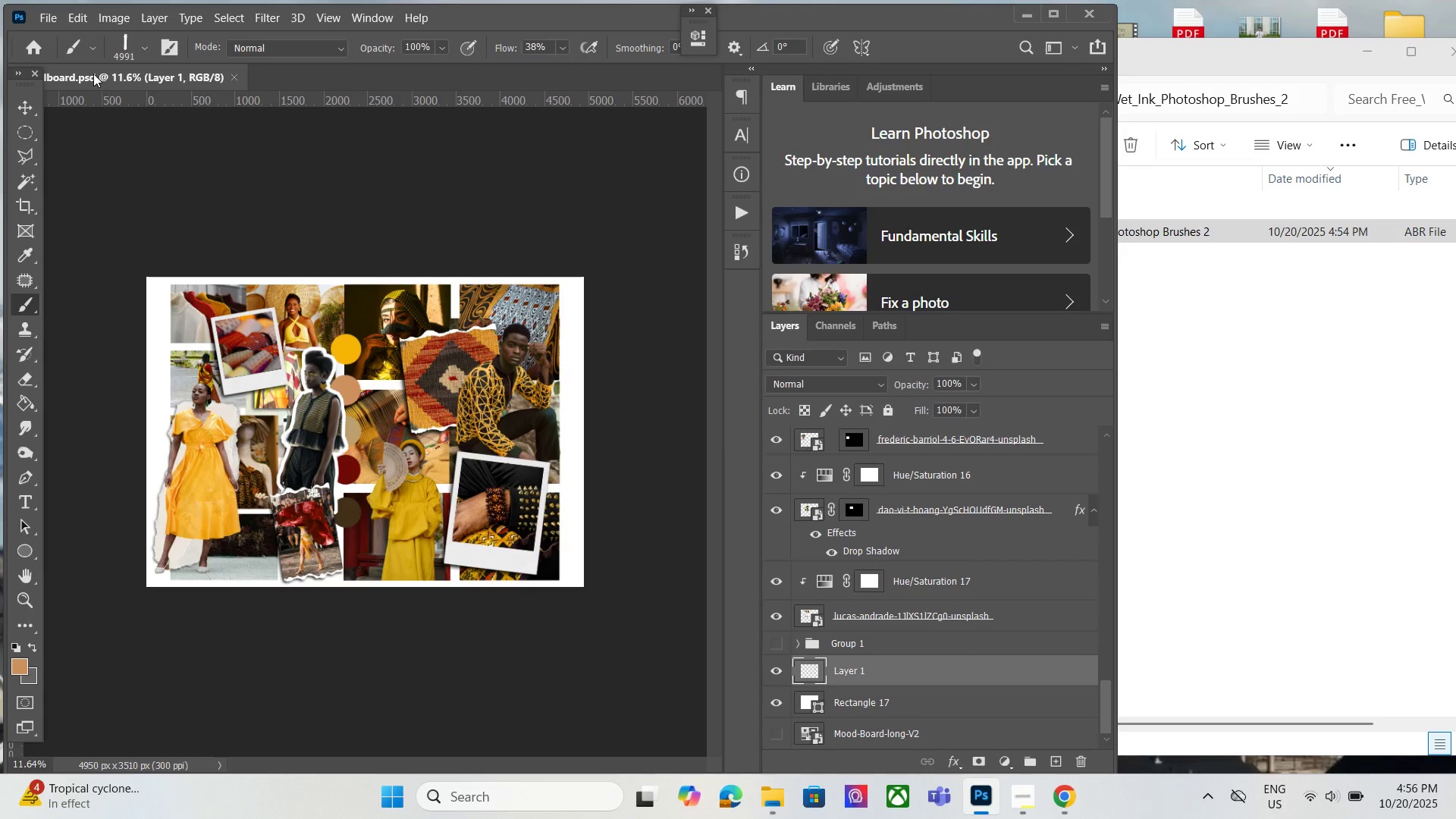 
left_click([141, 51])
 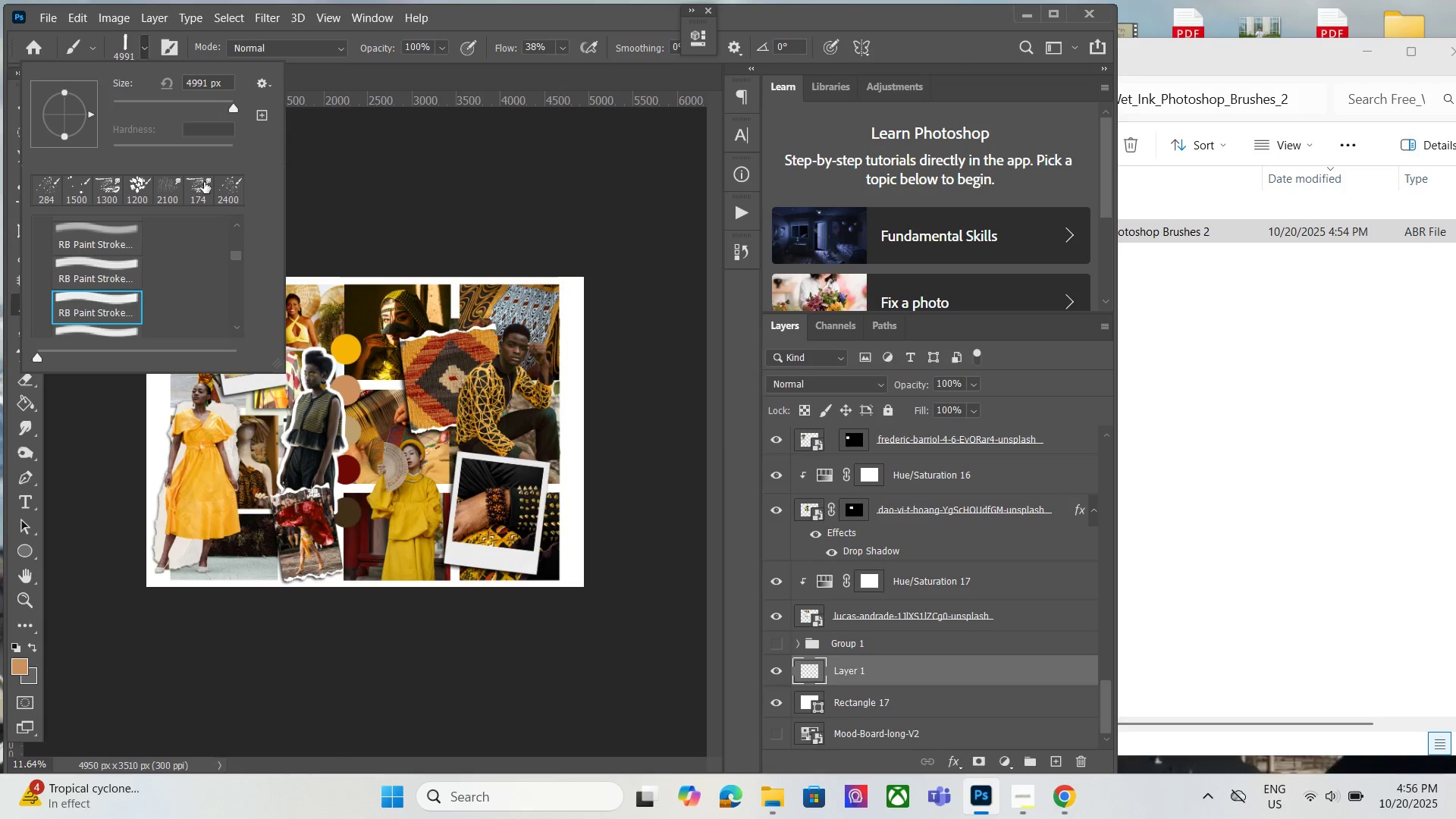 
scroll: coordinate [158, 259], scroll_direction: up, amount: 52.0
 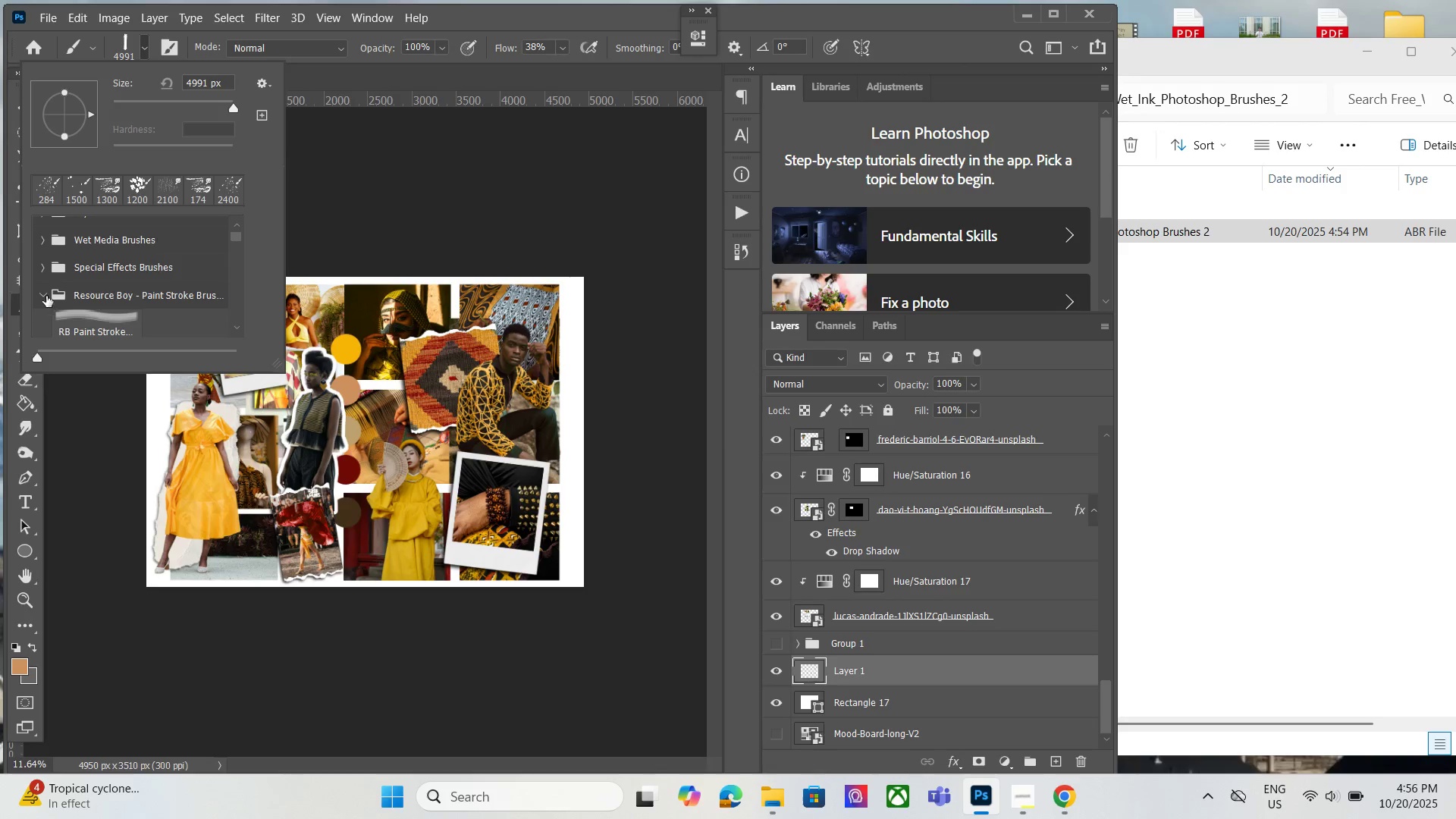 
left_click([46, 293])
 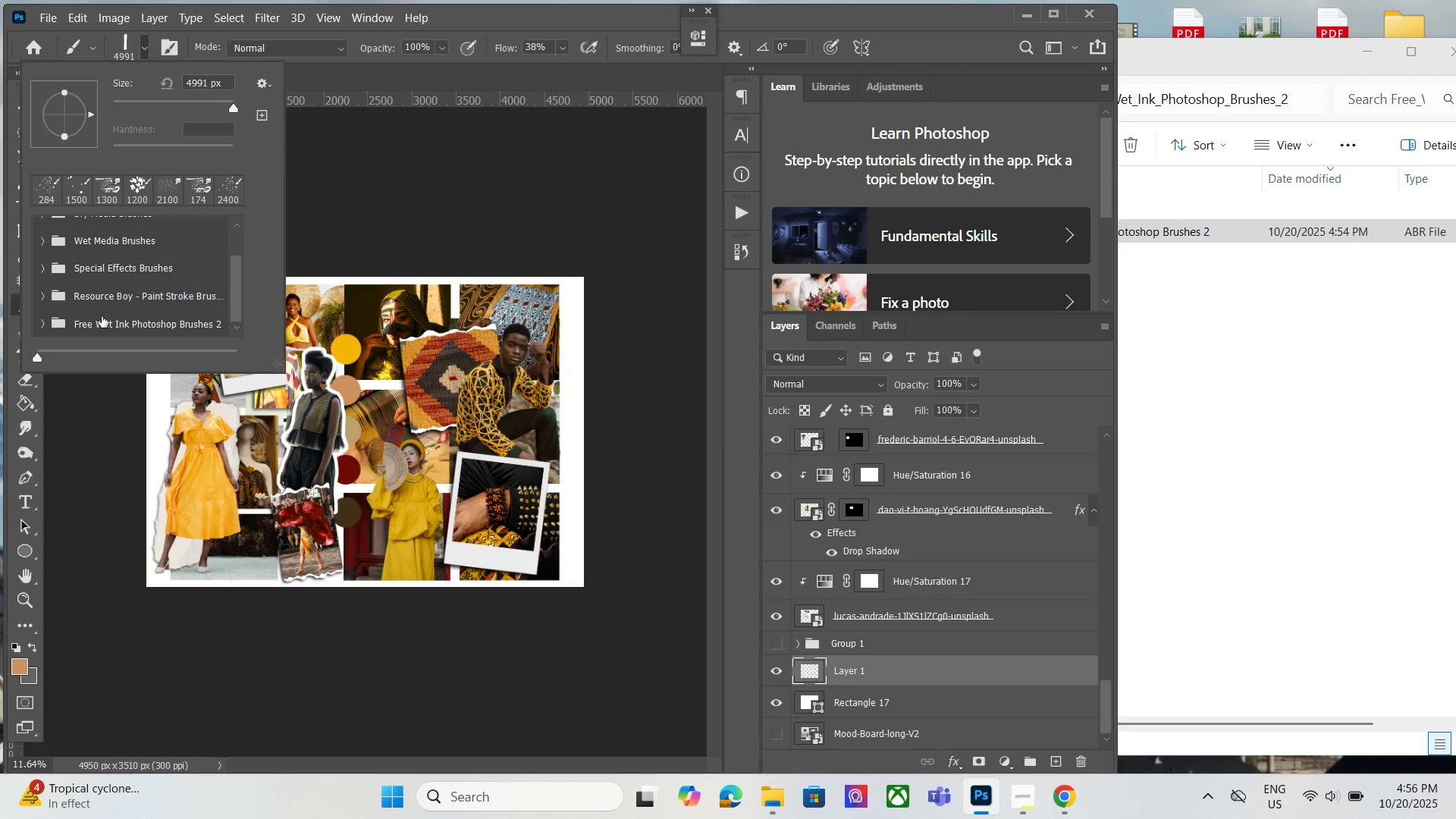 
left_click([102, 316])
 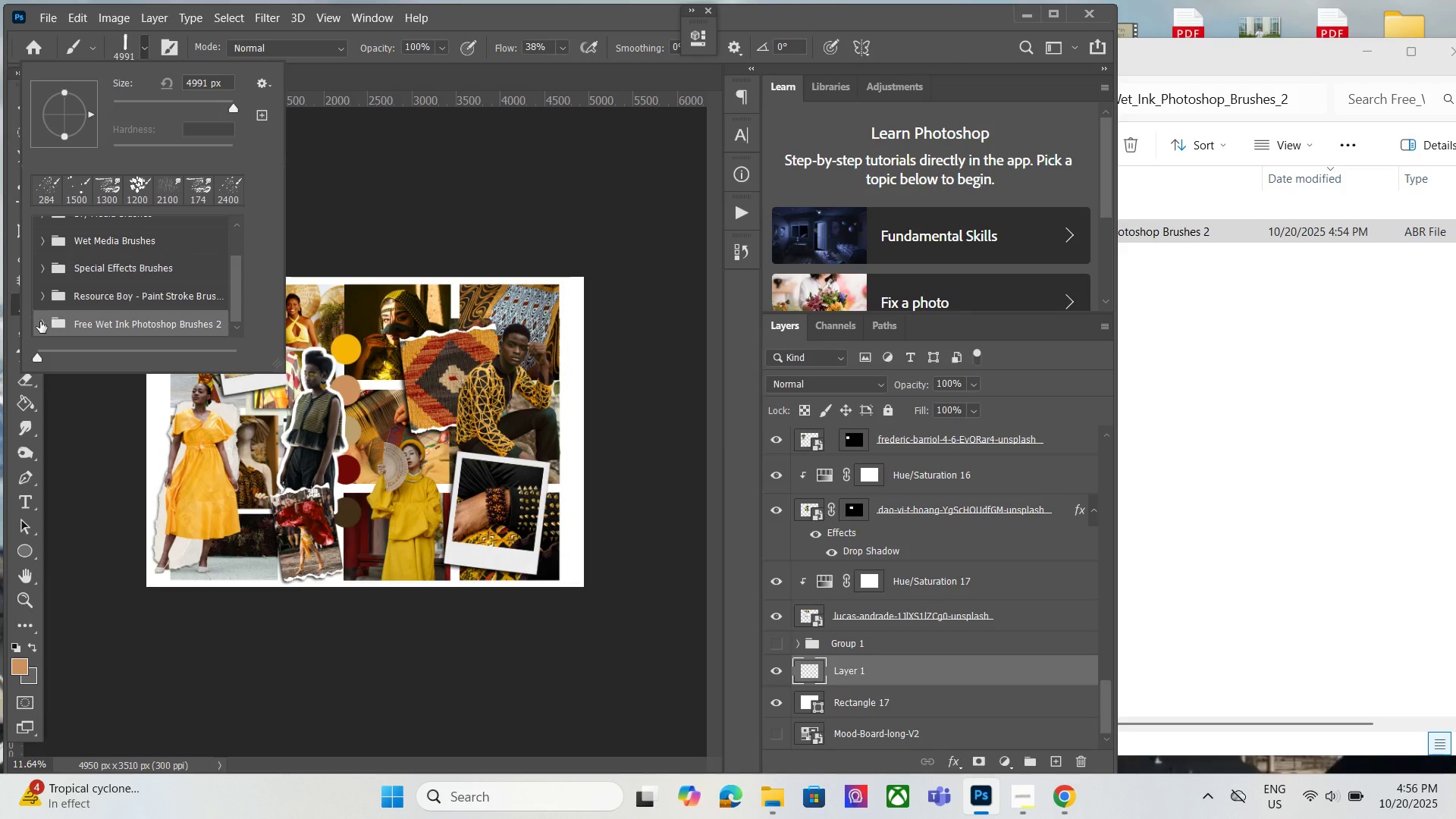 
left_click([40, 322])
 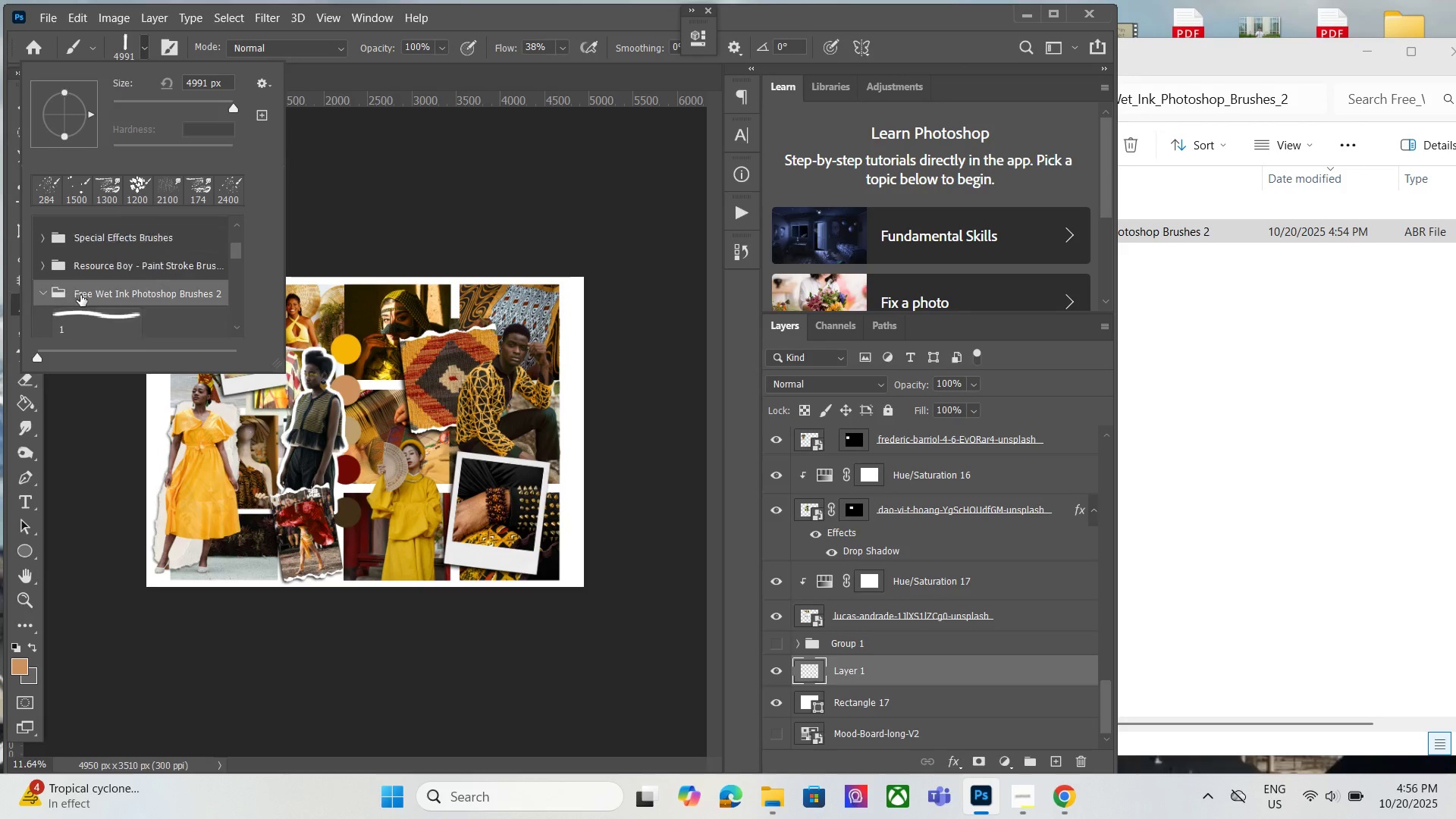 
scroll: coordinate [80, 295], scroll_direction: down, amount: 4.0
 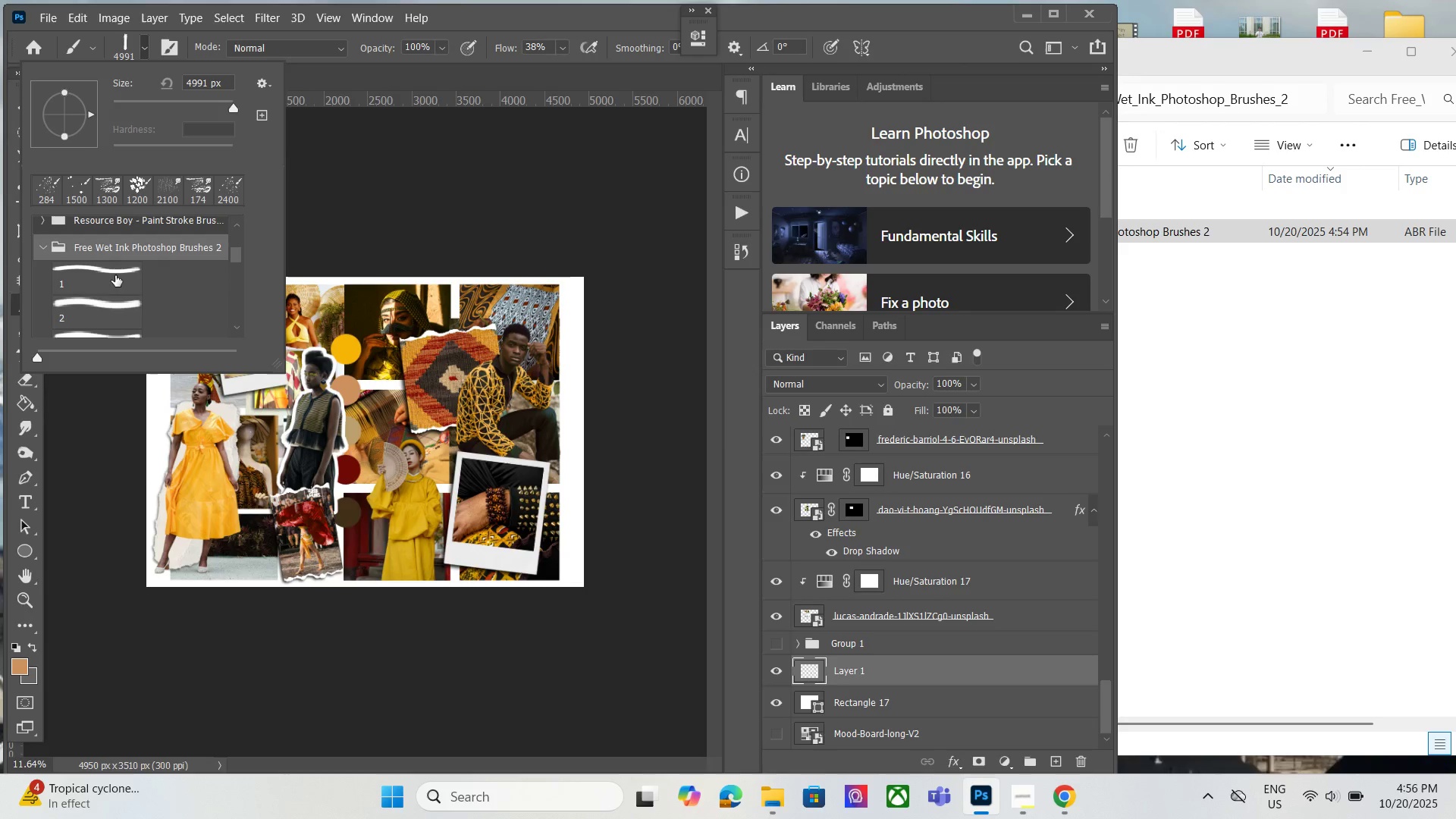 
left_click([115, 275])
 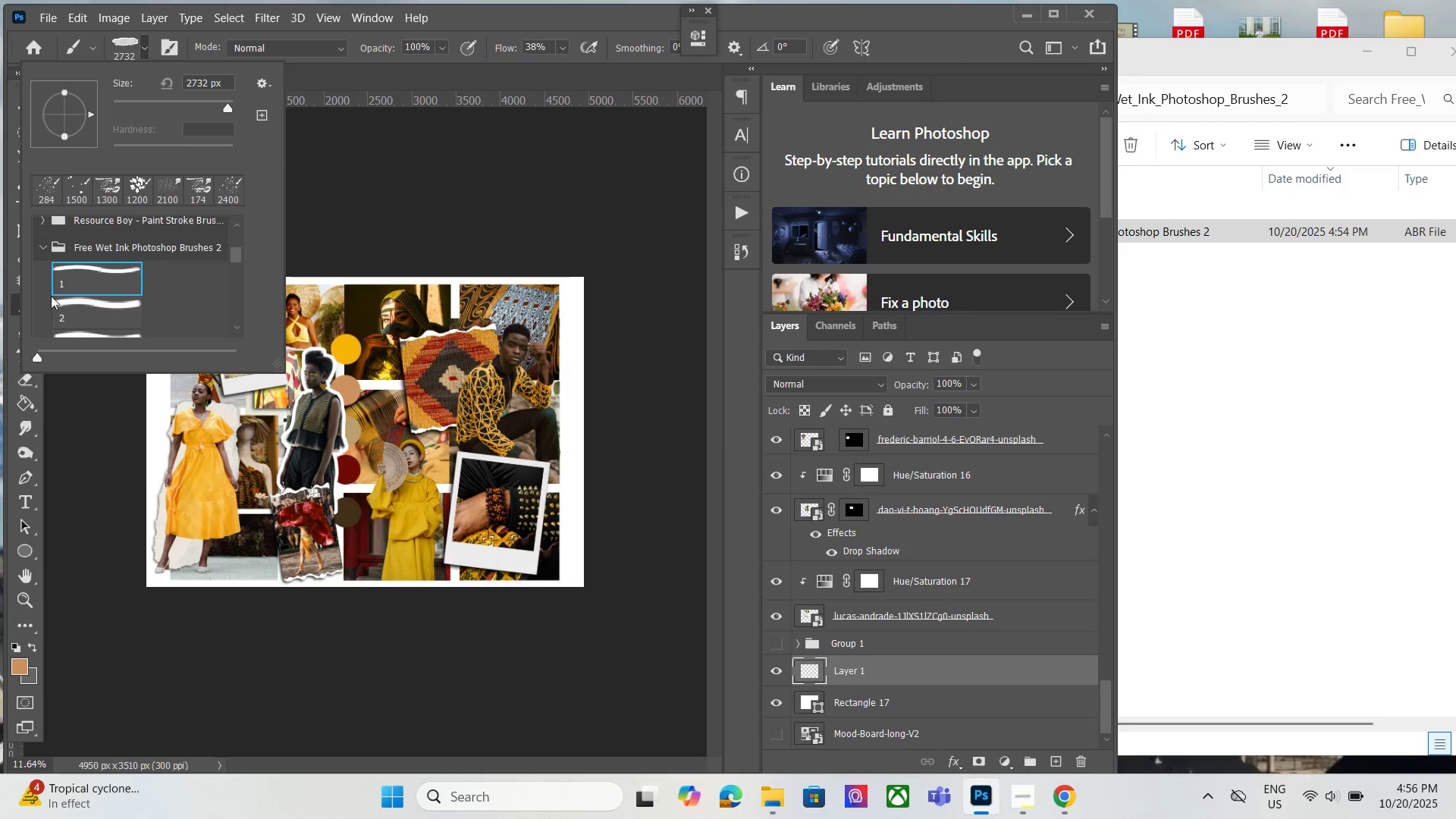 
left_click([65, 297])
 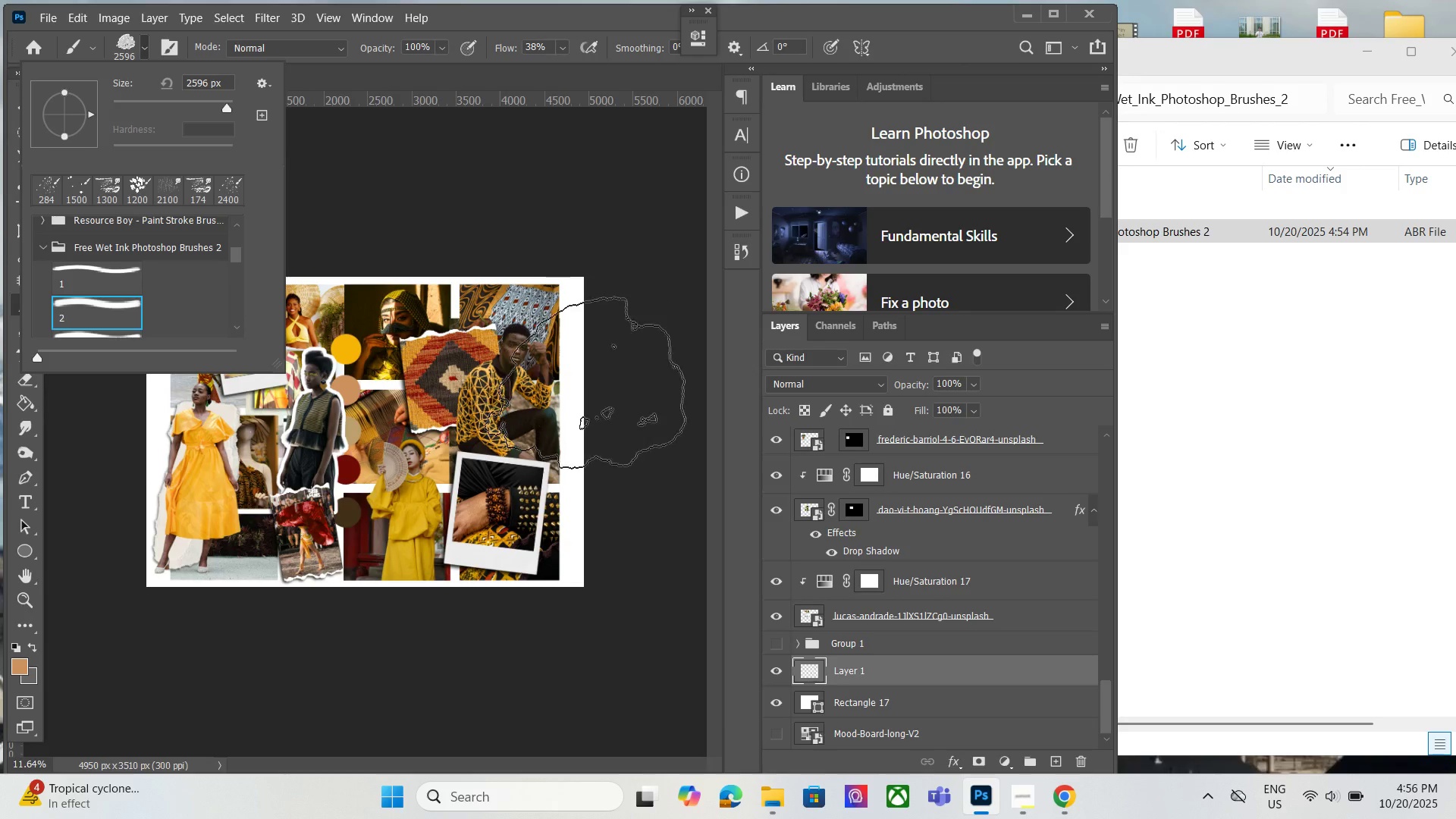 
left_click([575, 399])
 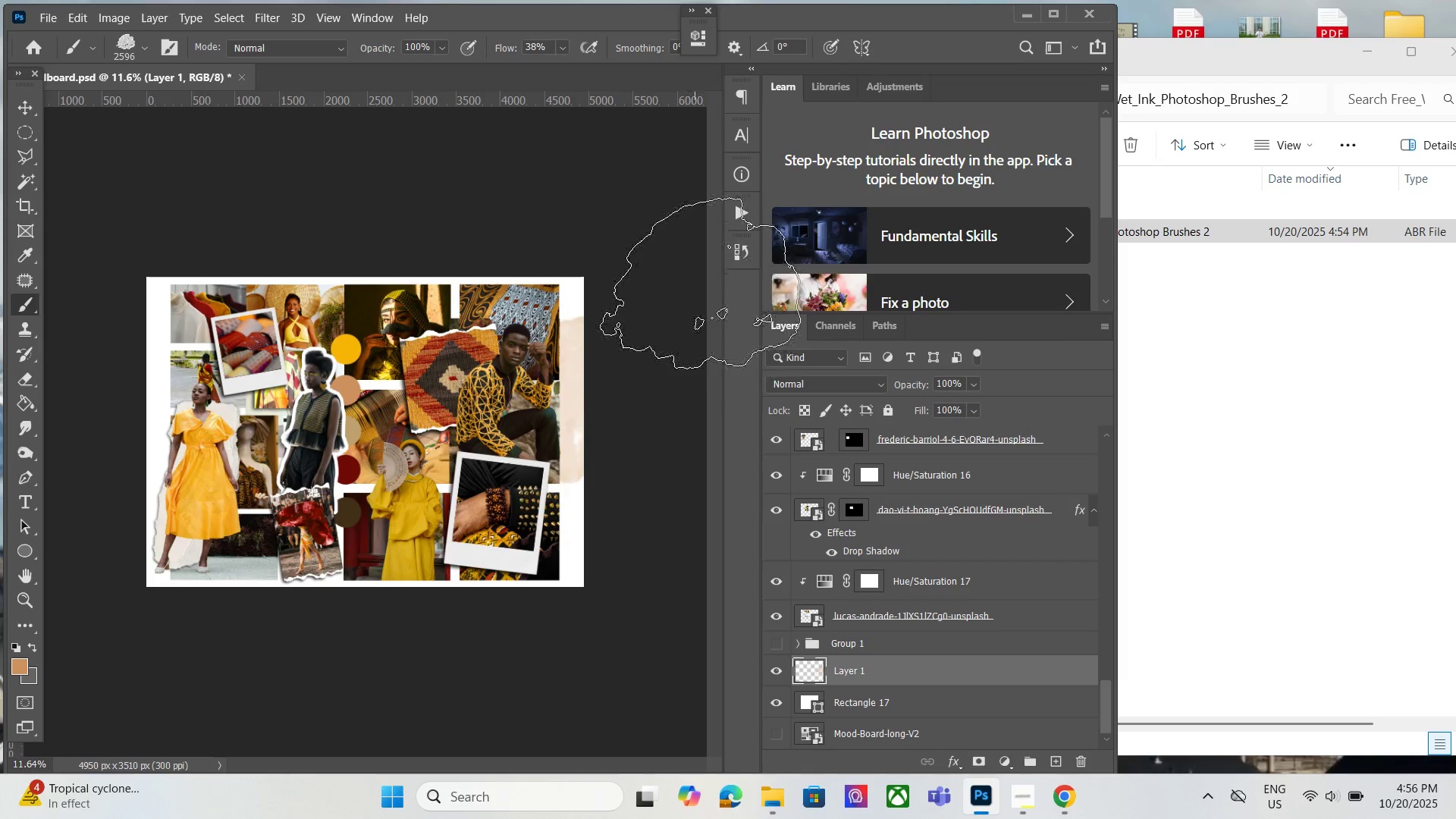 
key(Control+Z)
 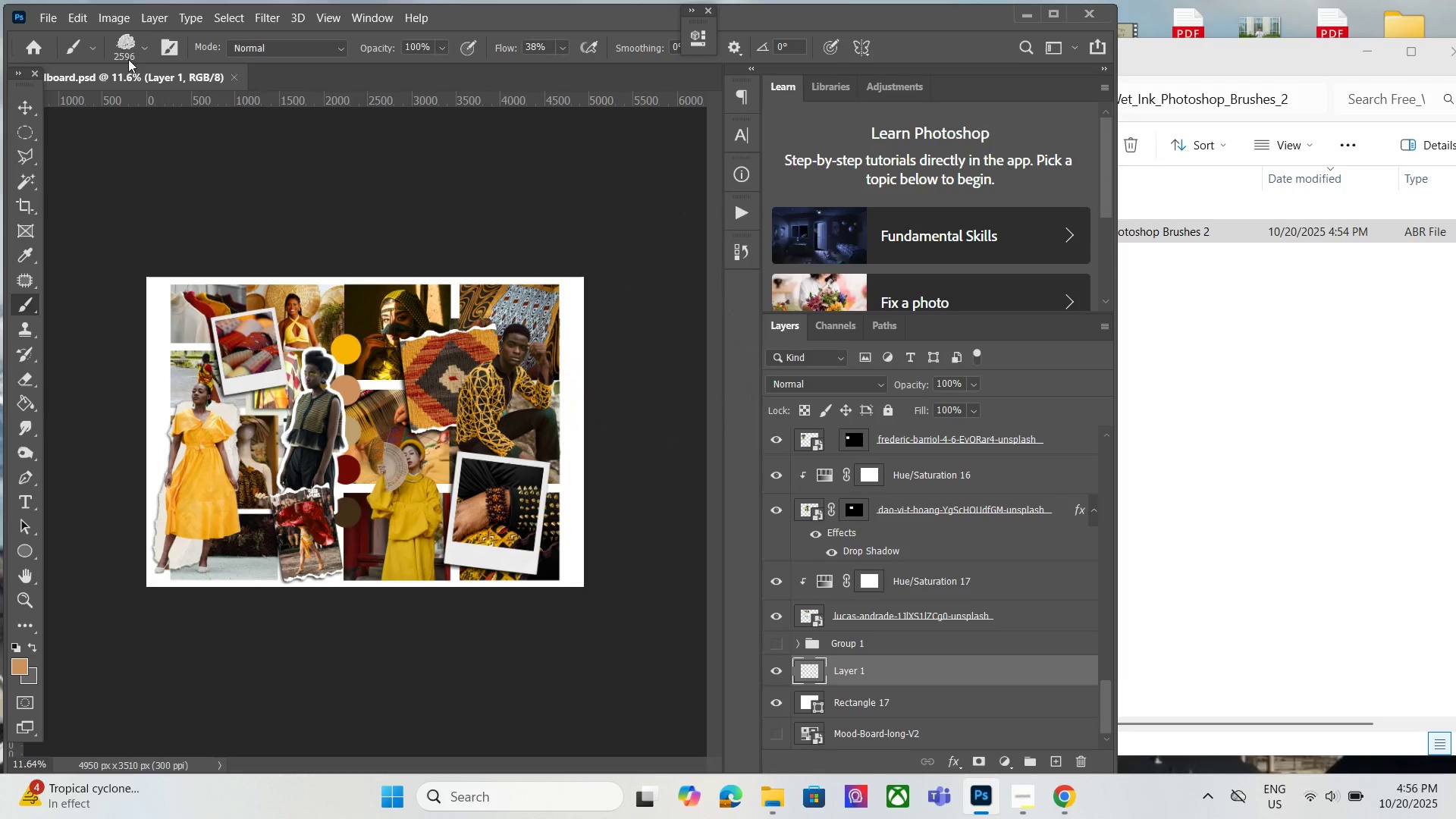 
left_click([137, 52])
 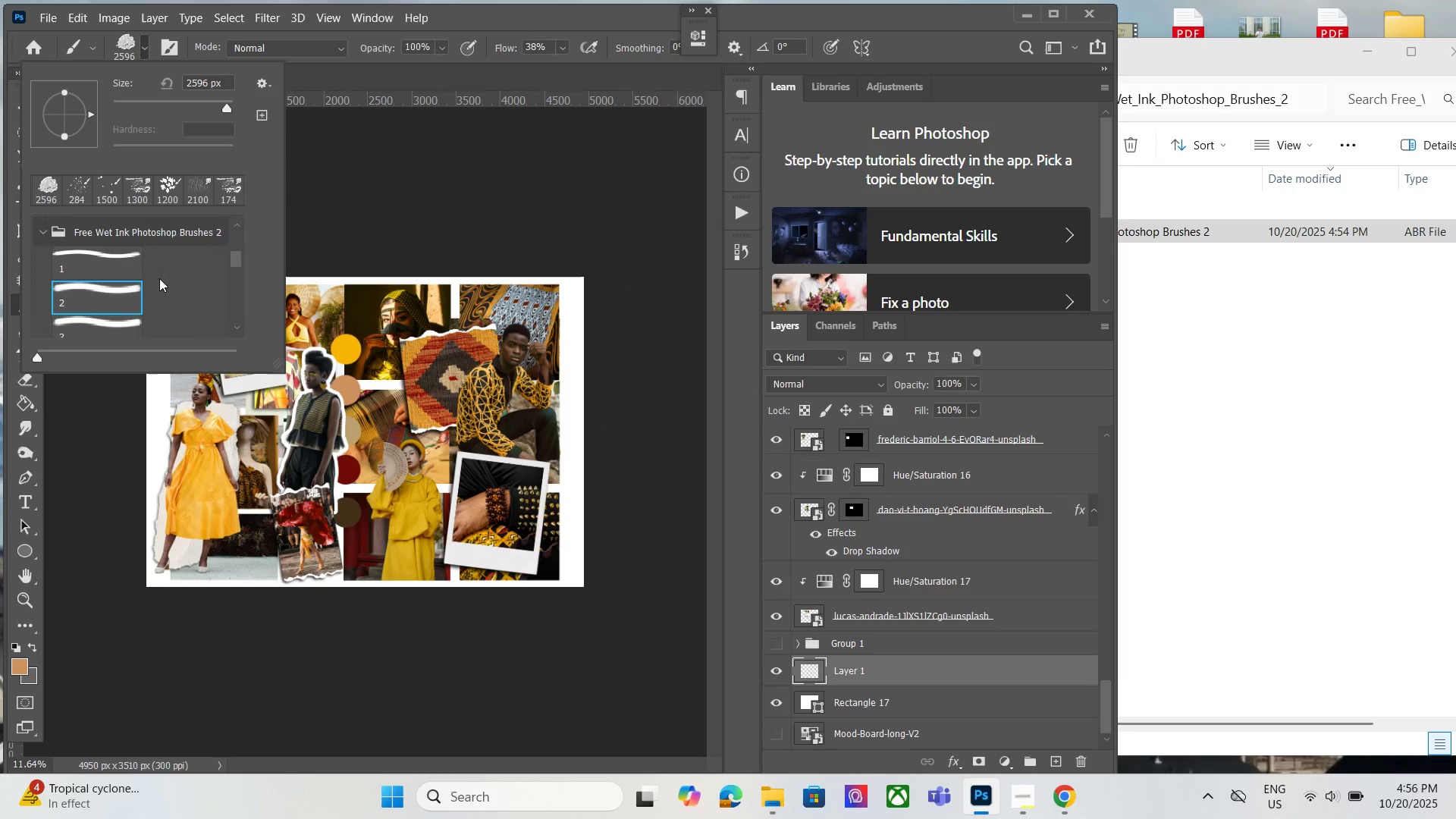 
scroll: coordinate [86, 308], scroll_direction: down, amount: 6.0
 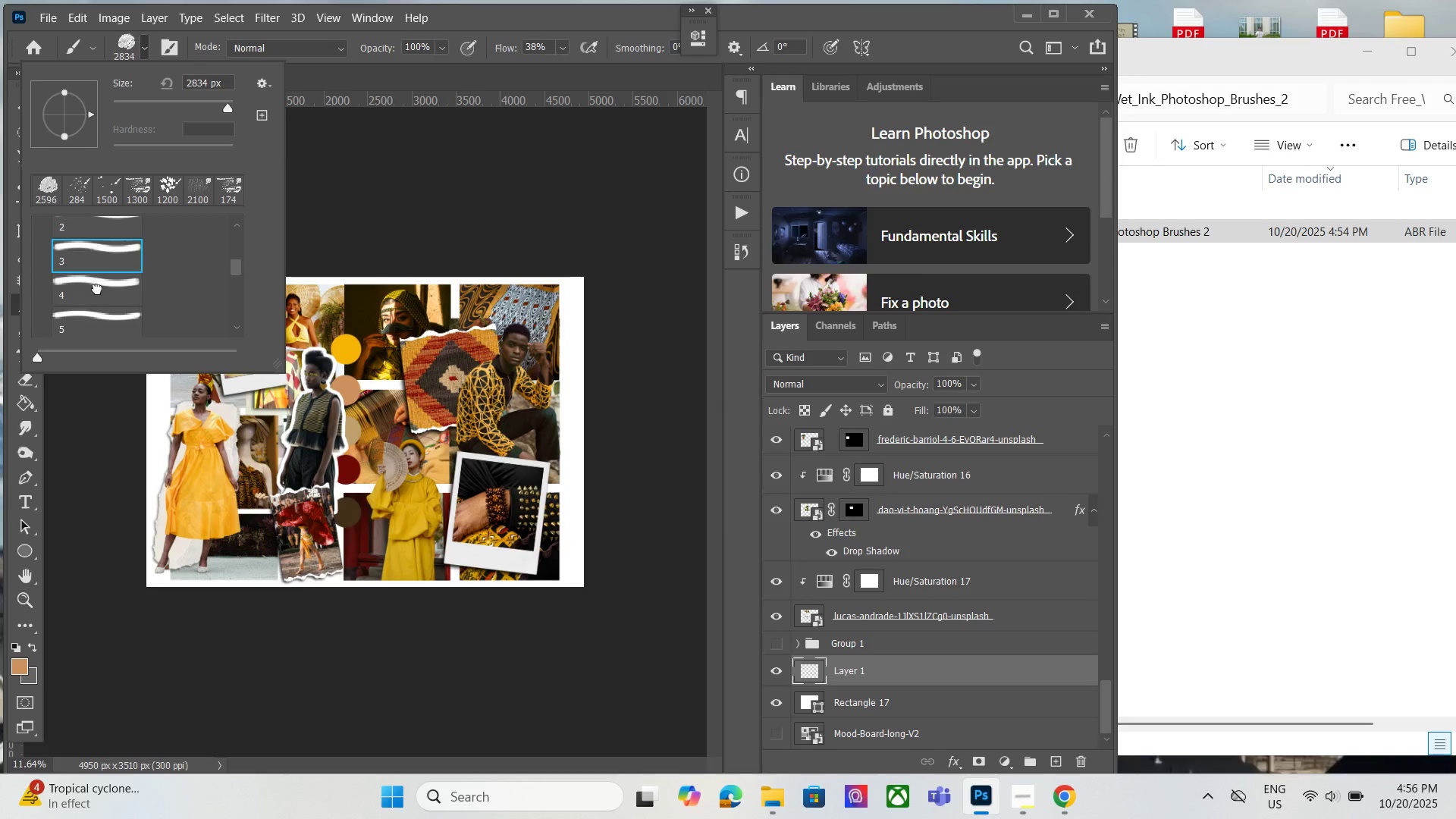 
left_click([96, 288])
 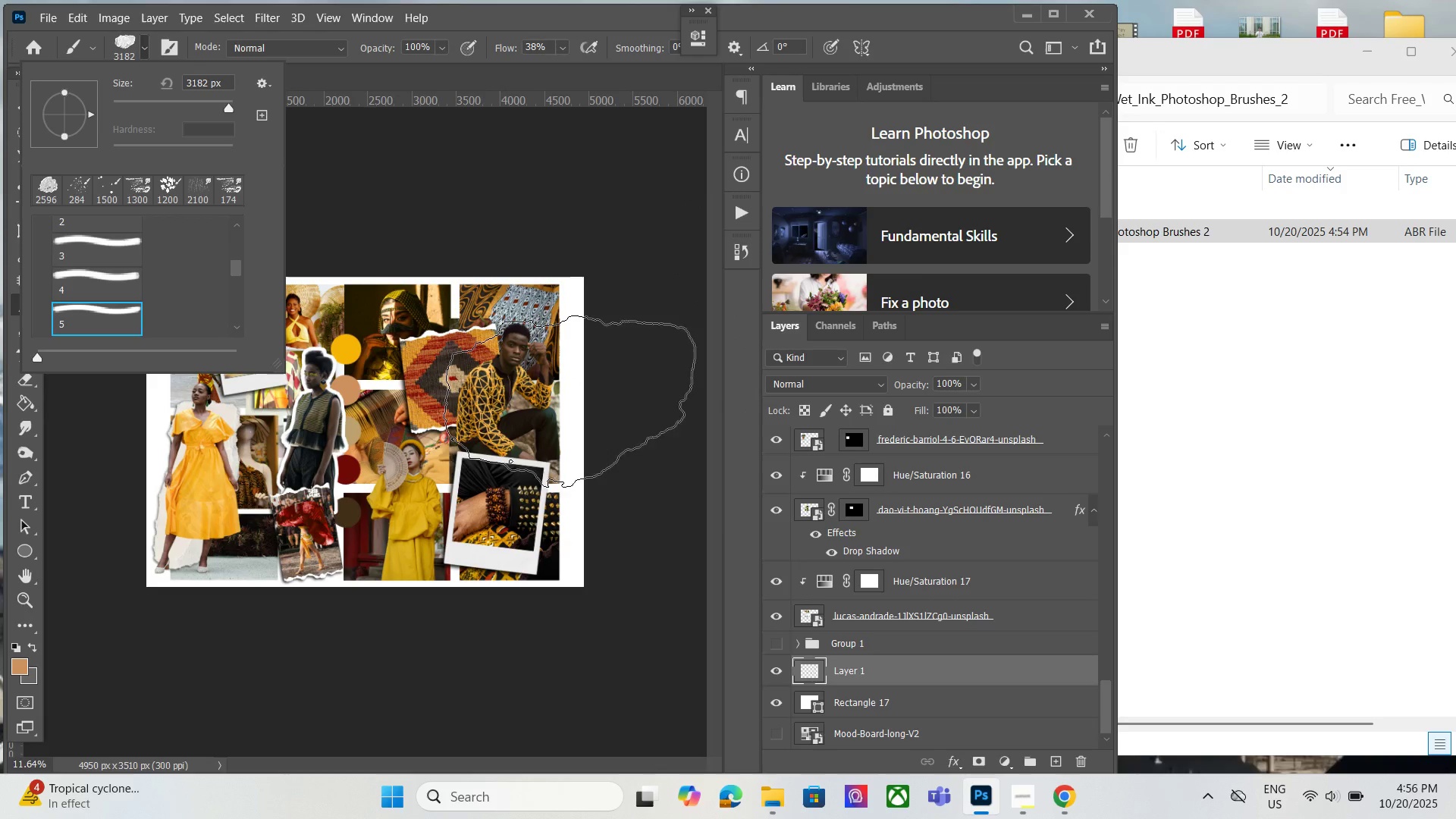 
scroll: coordinate [87, 275], scroll_direction: down, amount: 2.0
 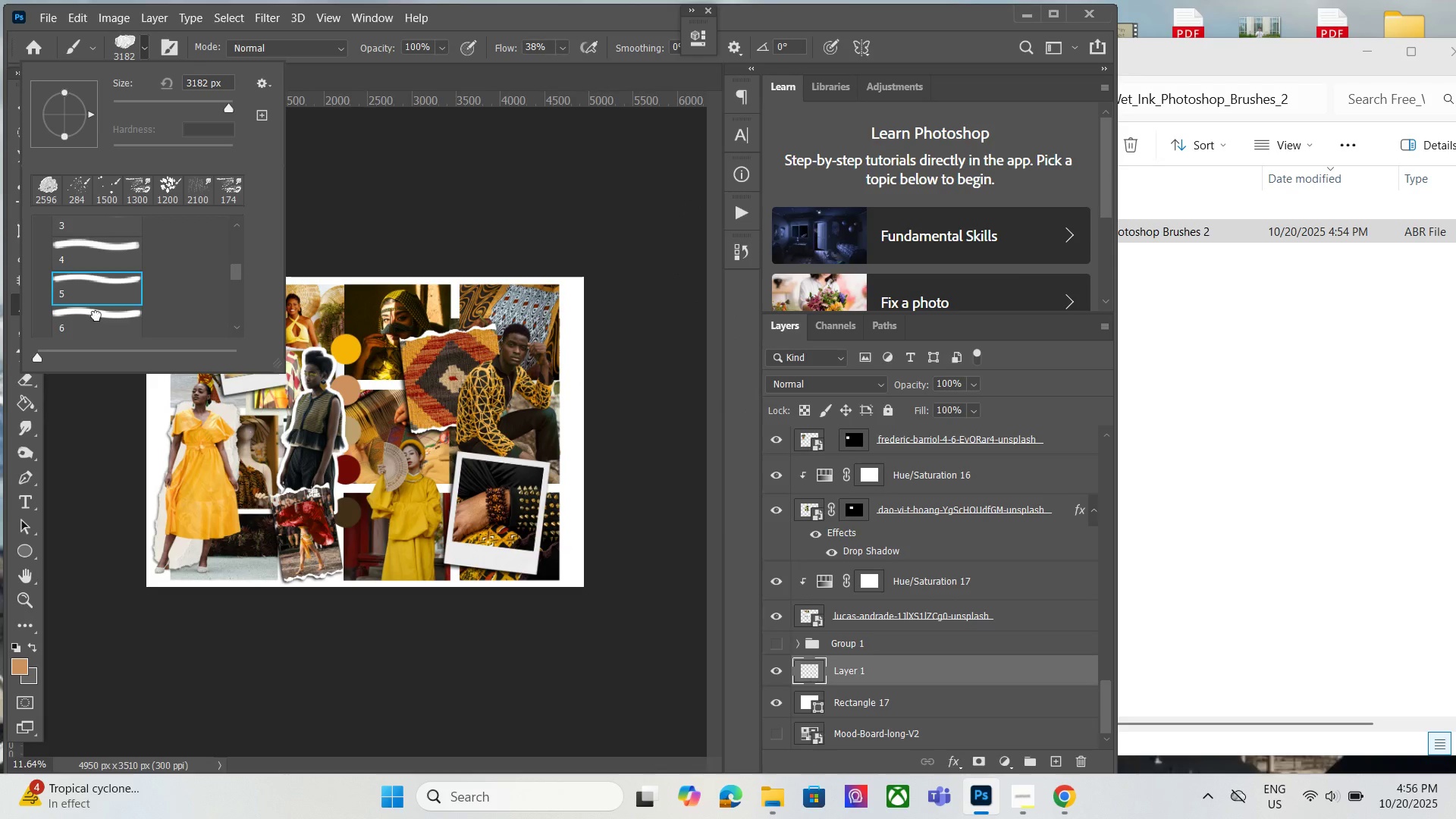 
left_click([96, 315])
 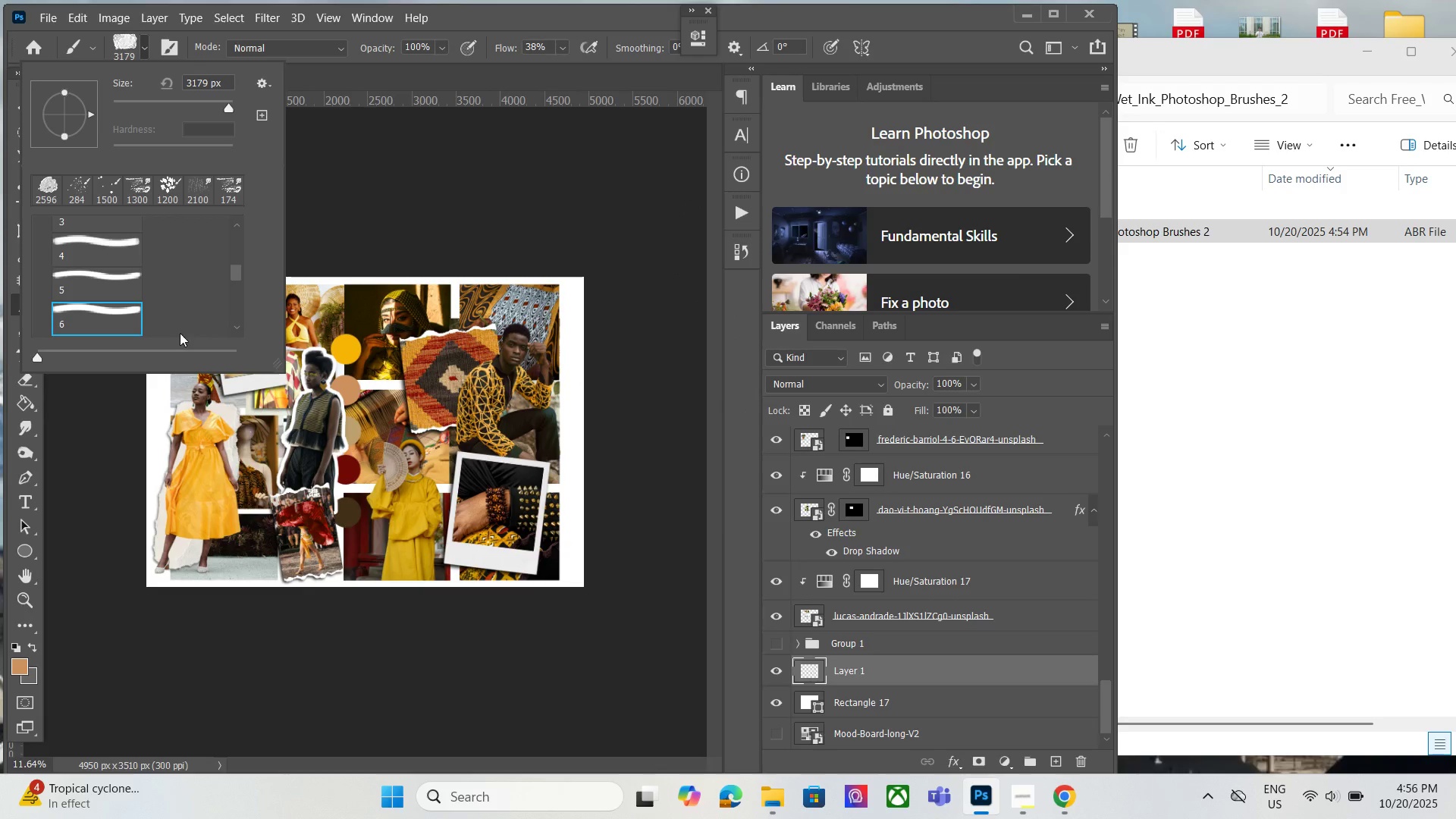 
scroll: coordinate [138, 306], scroll_direction: down, amount: 3.0
 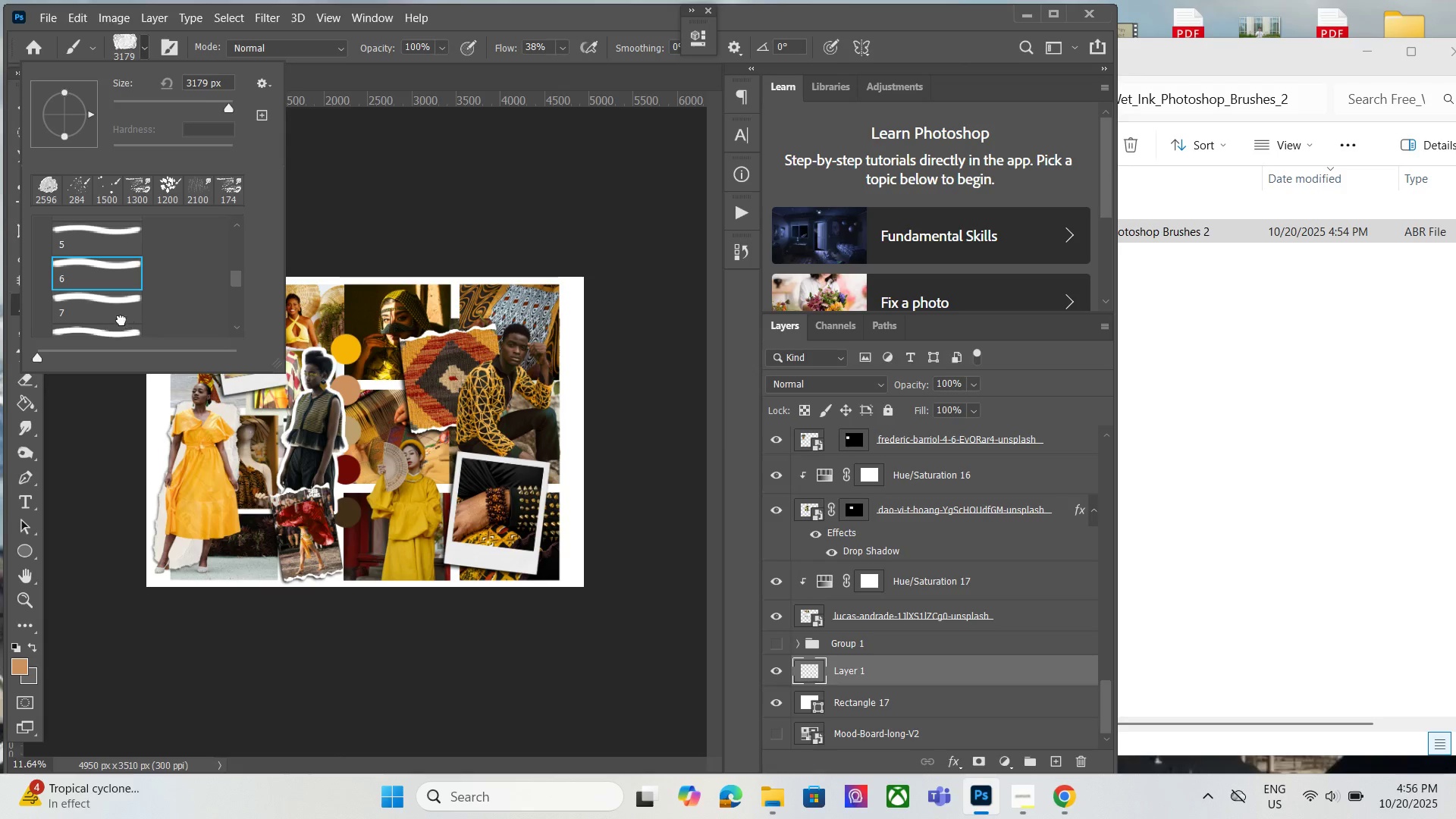 
left_click([121, 320])
 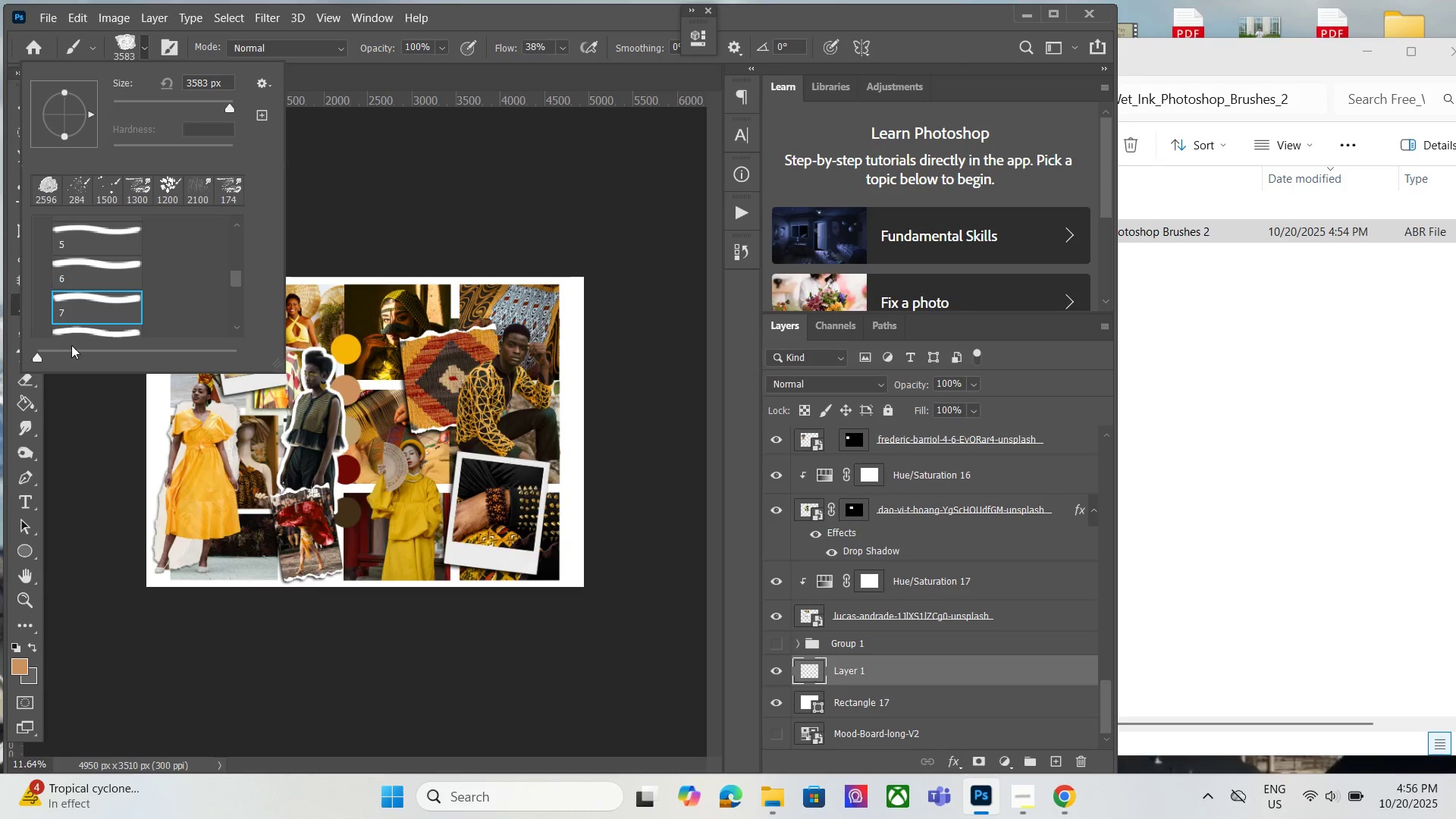 
left_click([77, 336])
 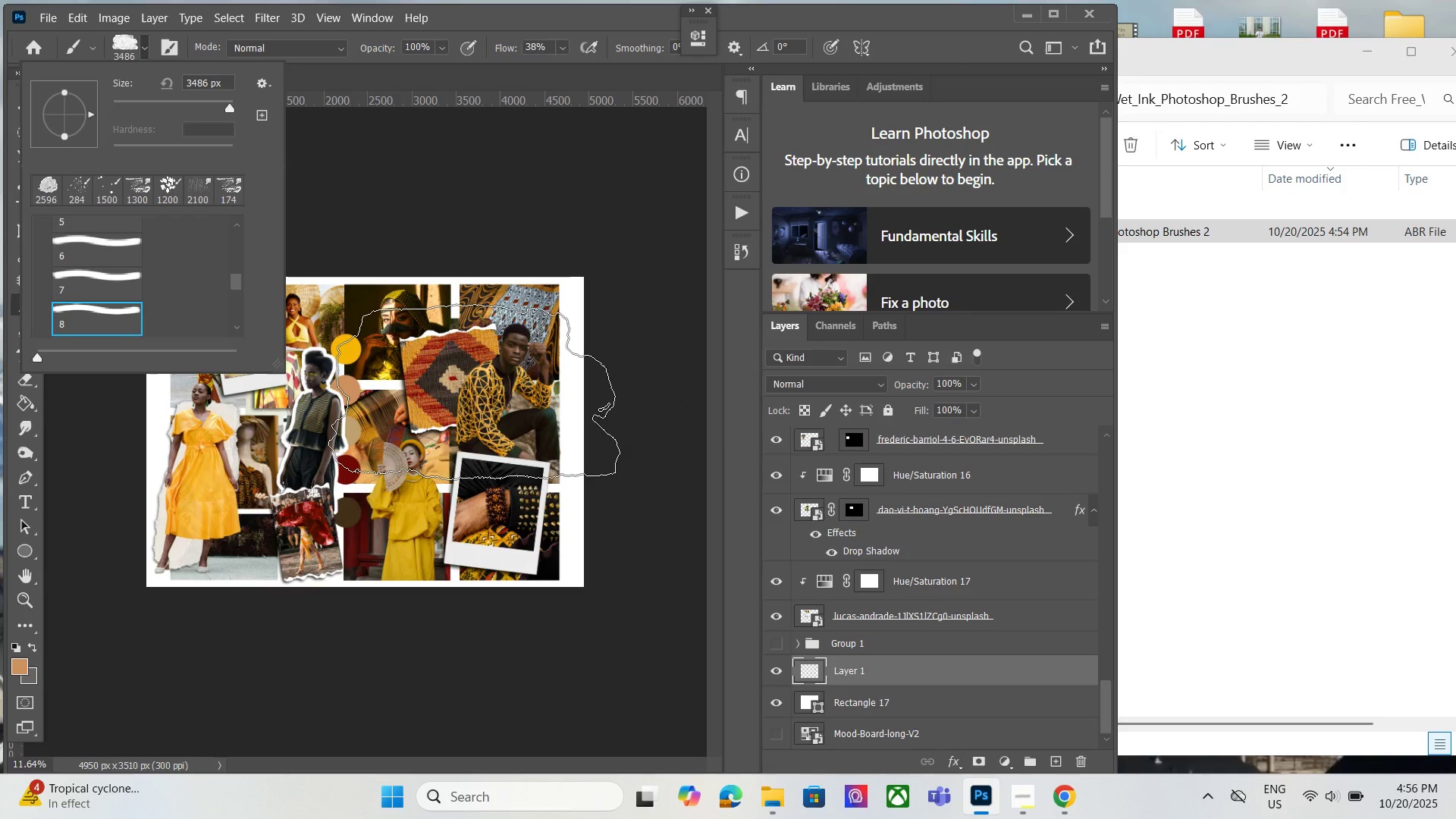 
left_click([475, 392])
 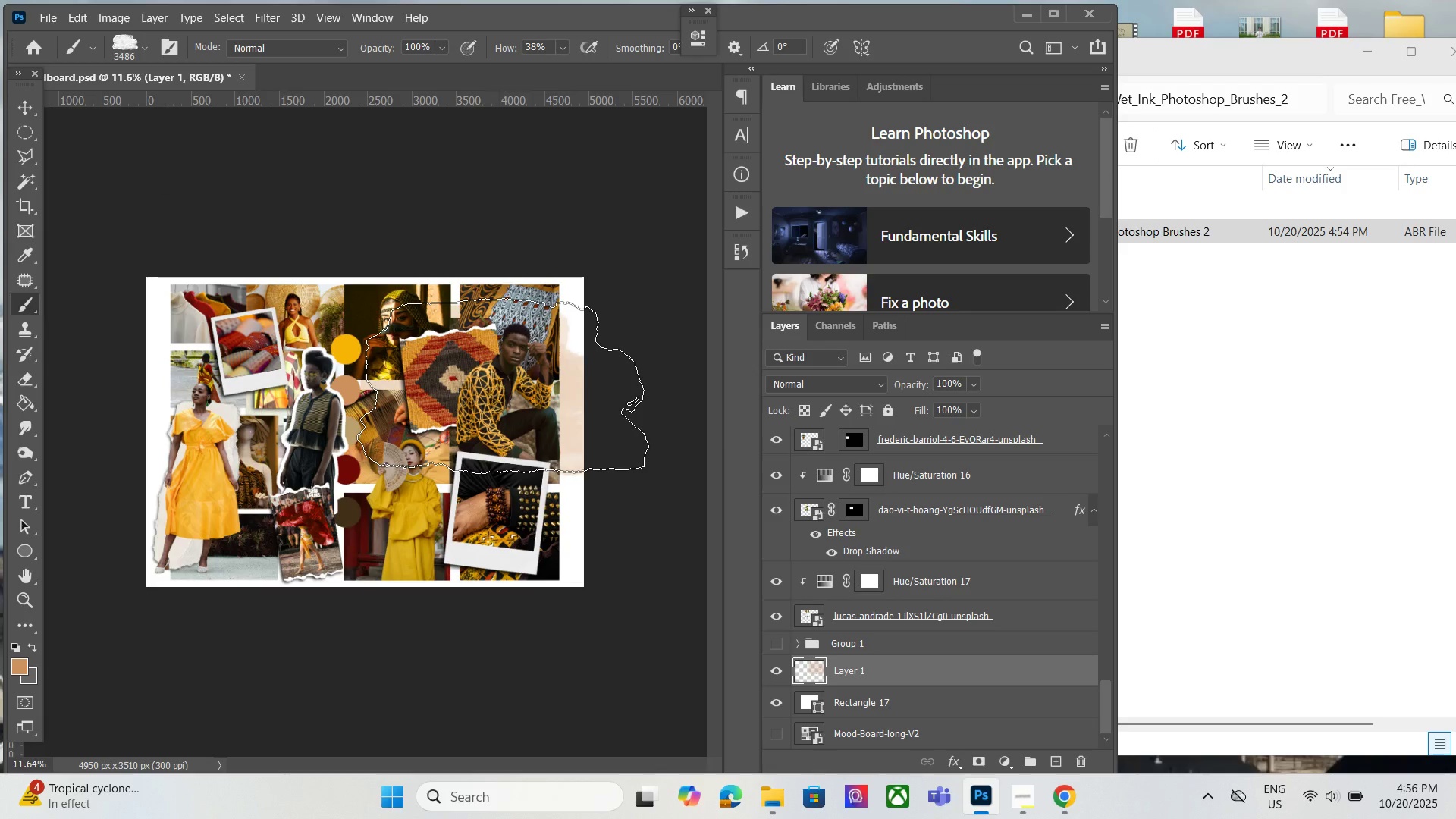 
key(Control+Z)
 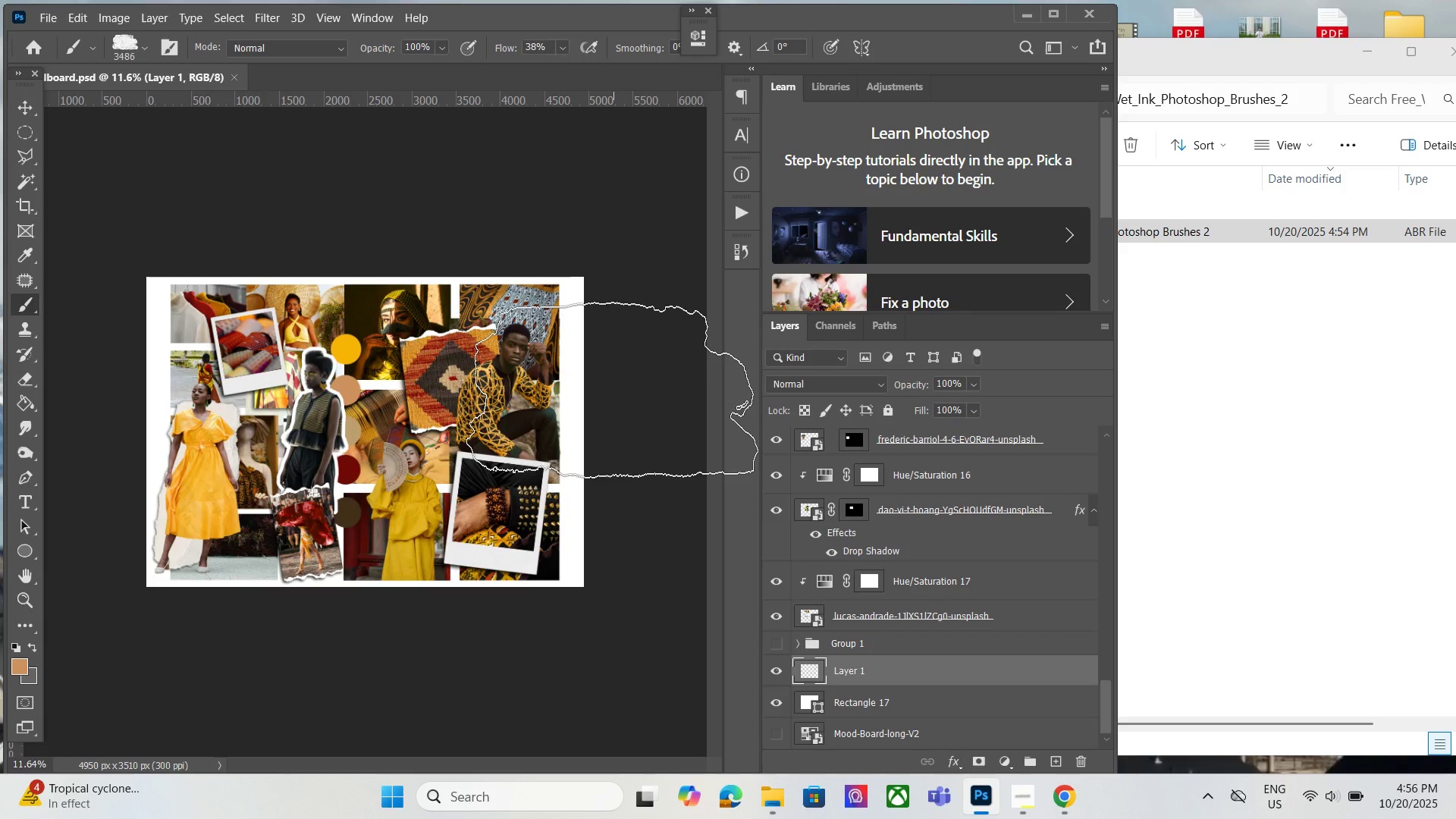 
key(BracketLeft)
 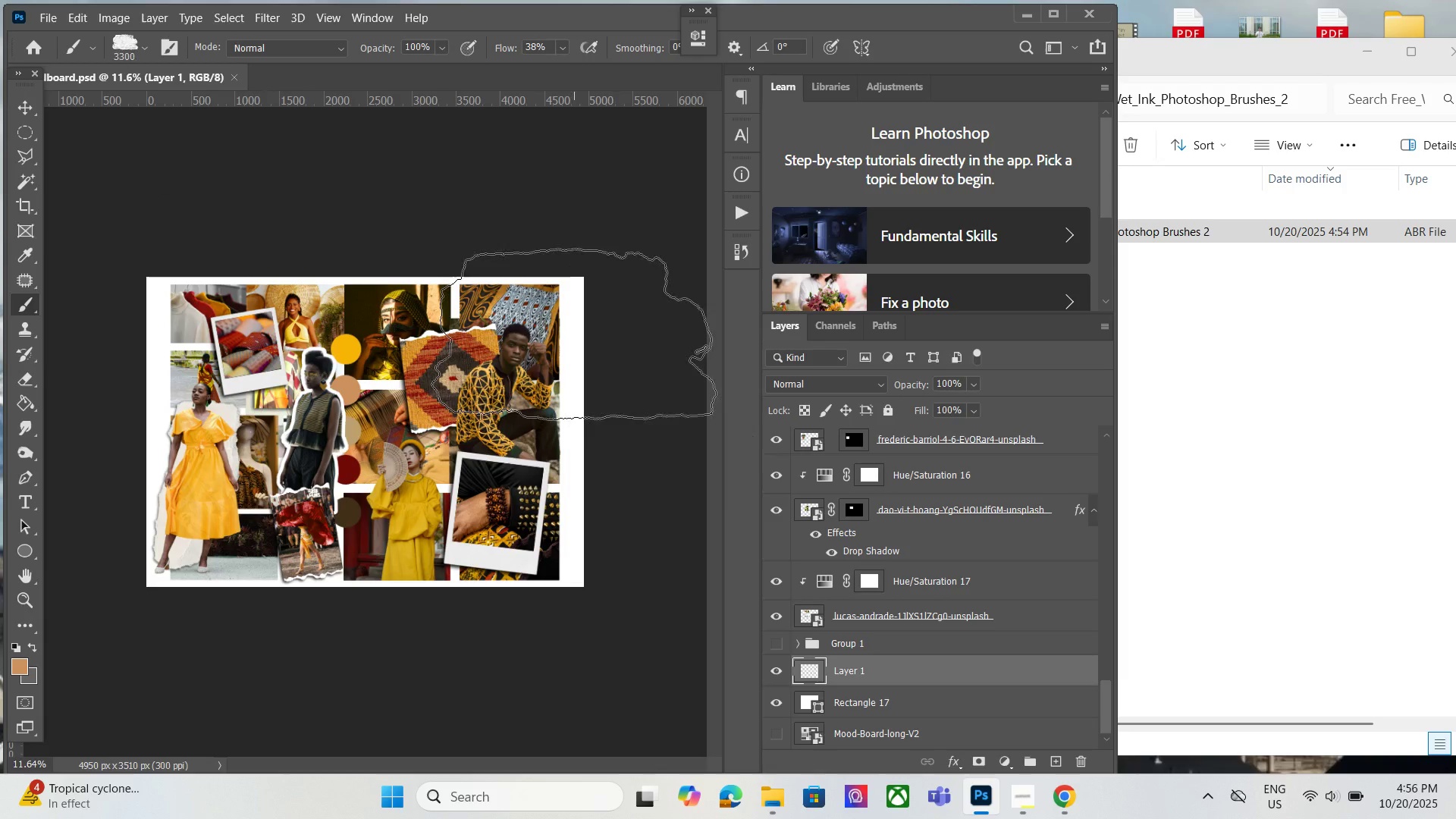 
key(BracketLeft)
 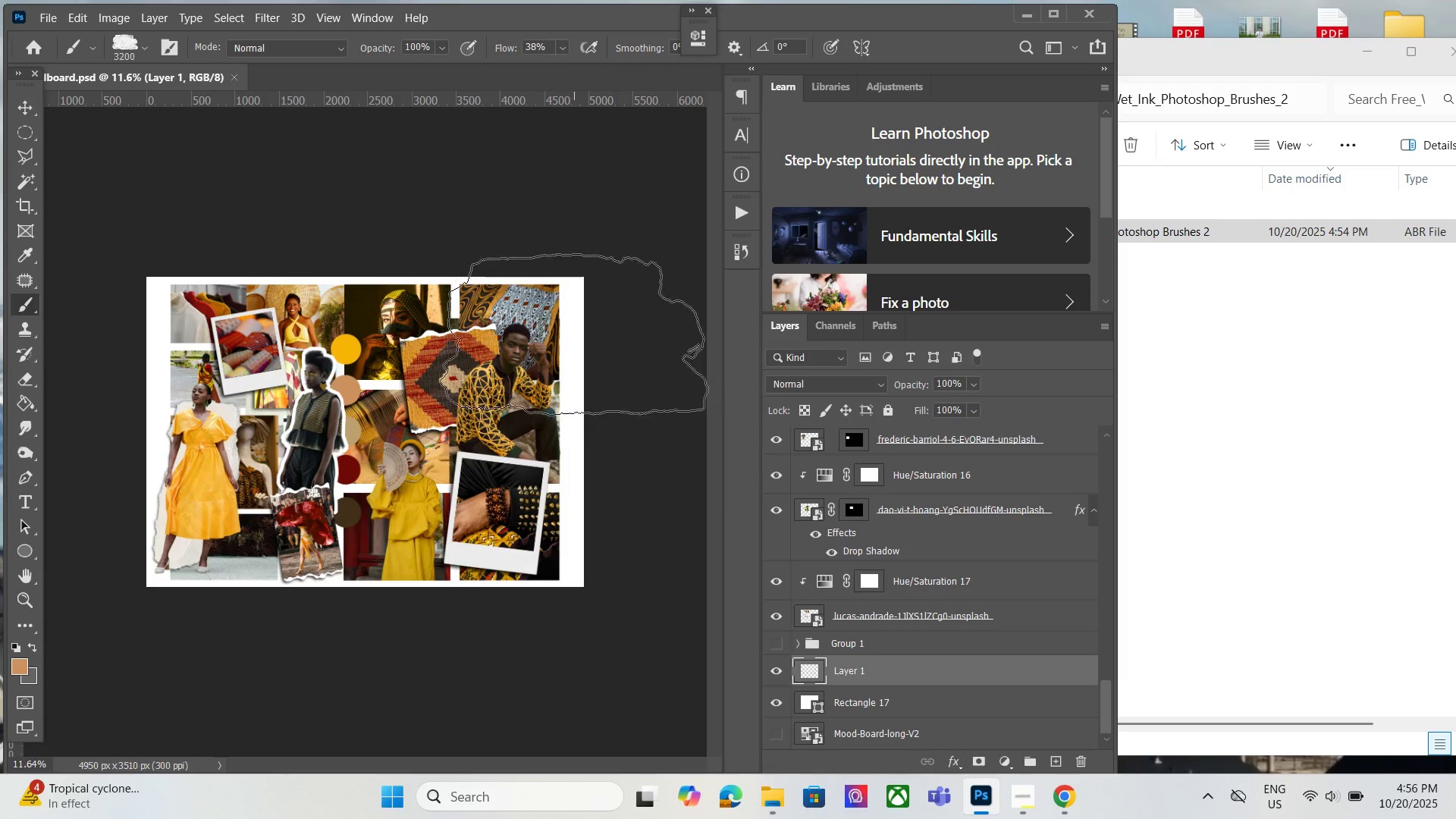 
key(BracketLeft)
 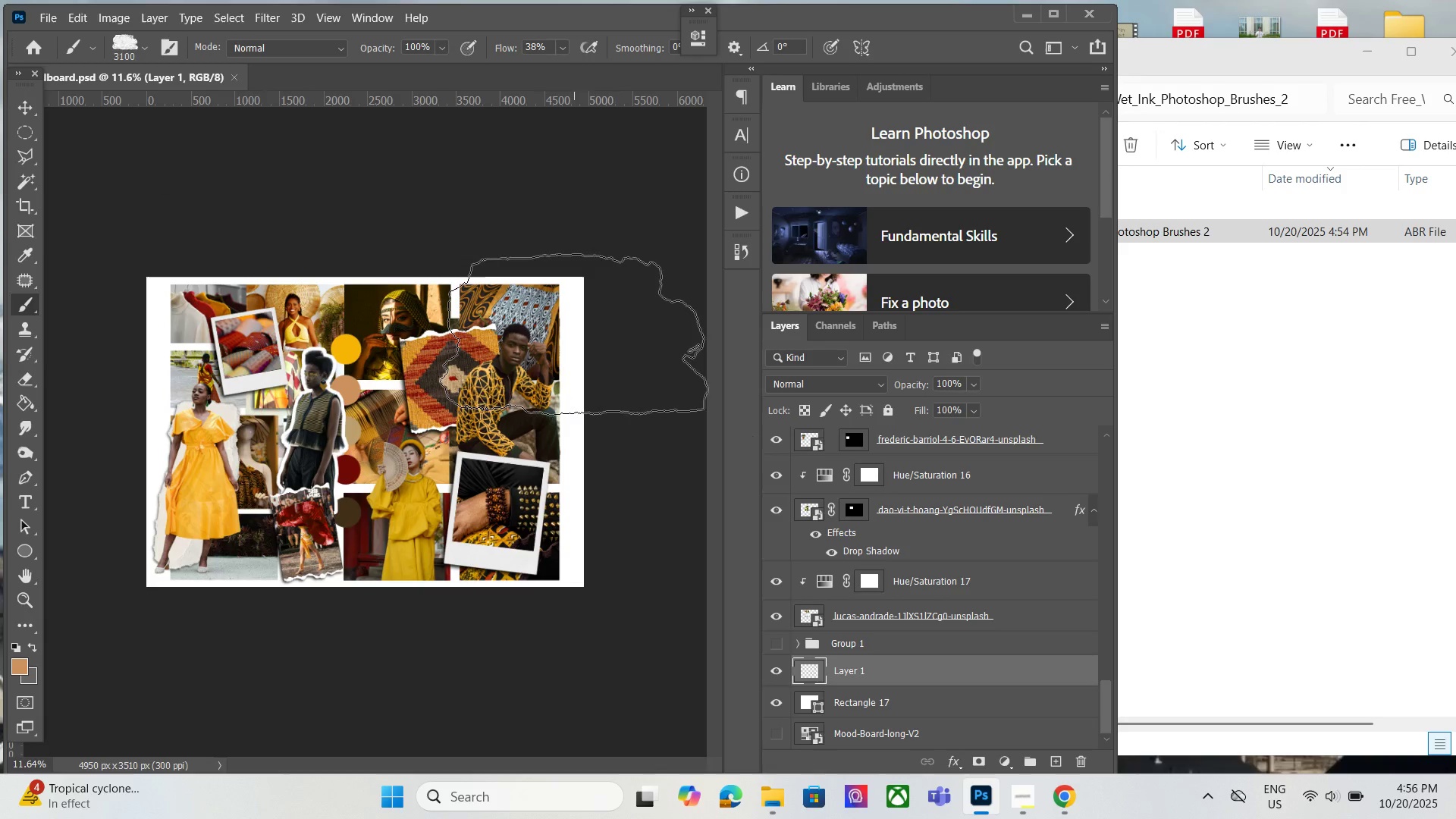 
key(BracketLeft)
 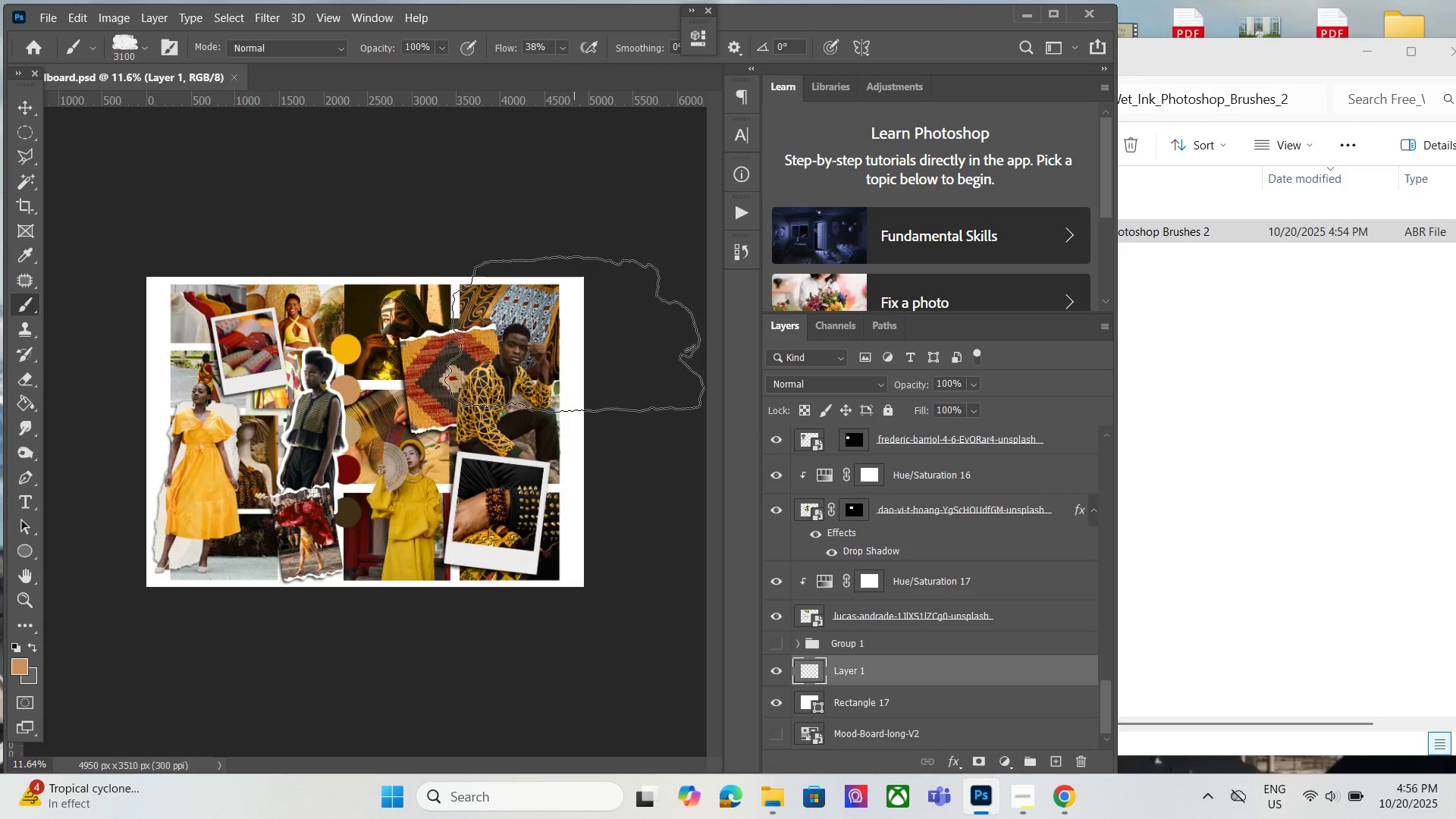 
key(BracketLeft)
 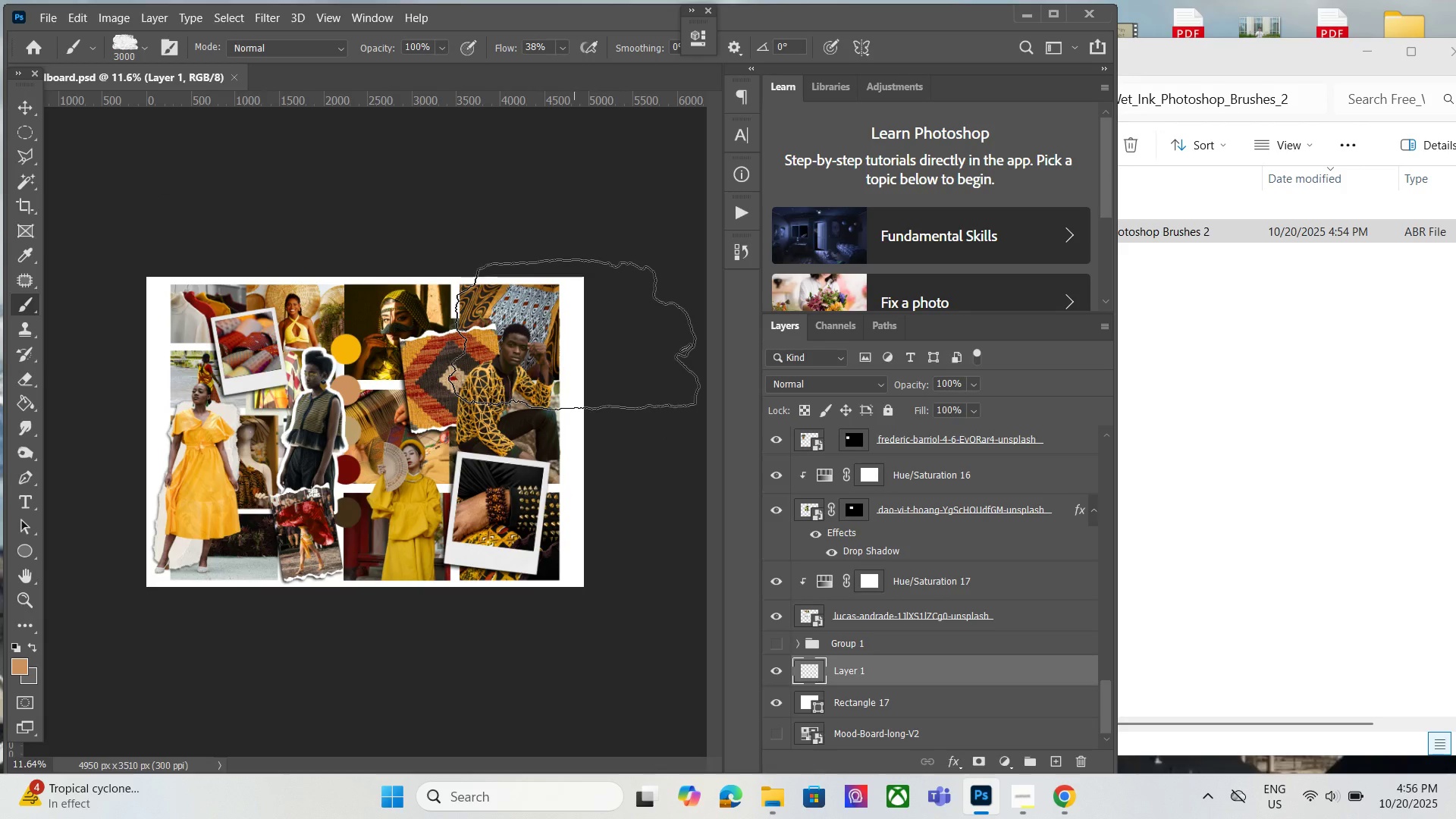 
key(BracketLeft)
 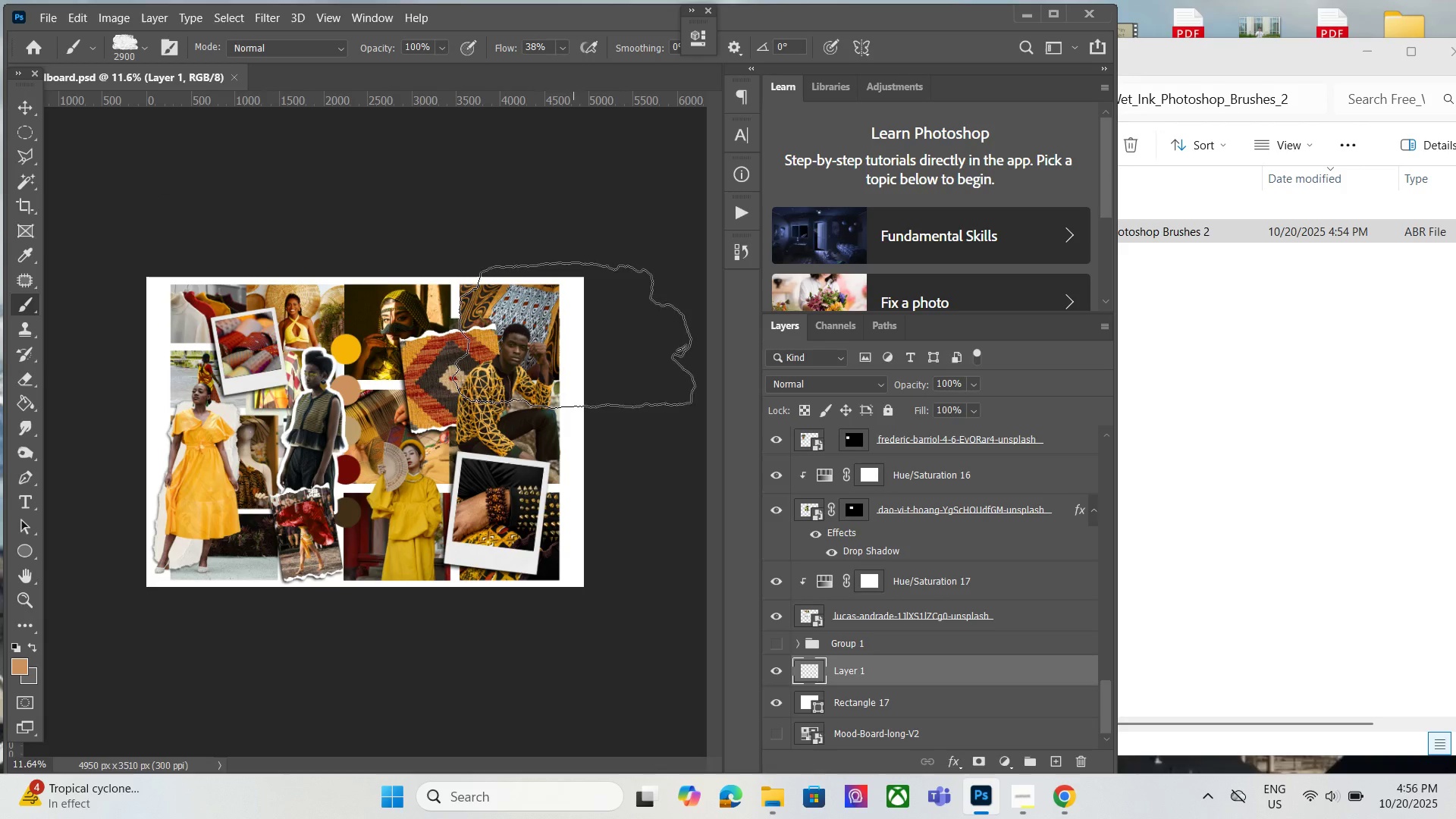 
key(BracketLeft)
 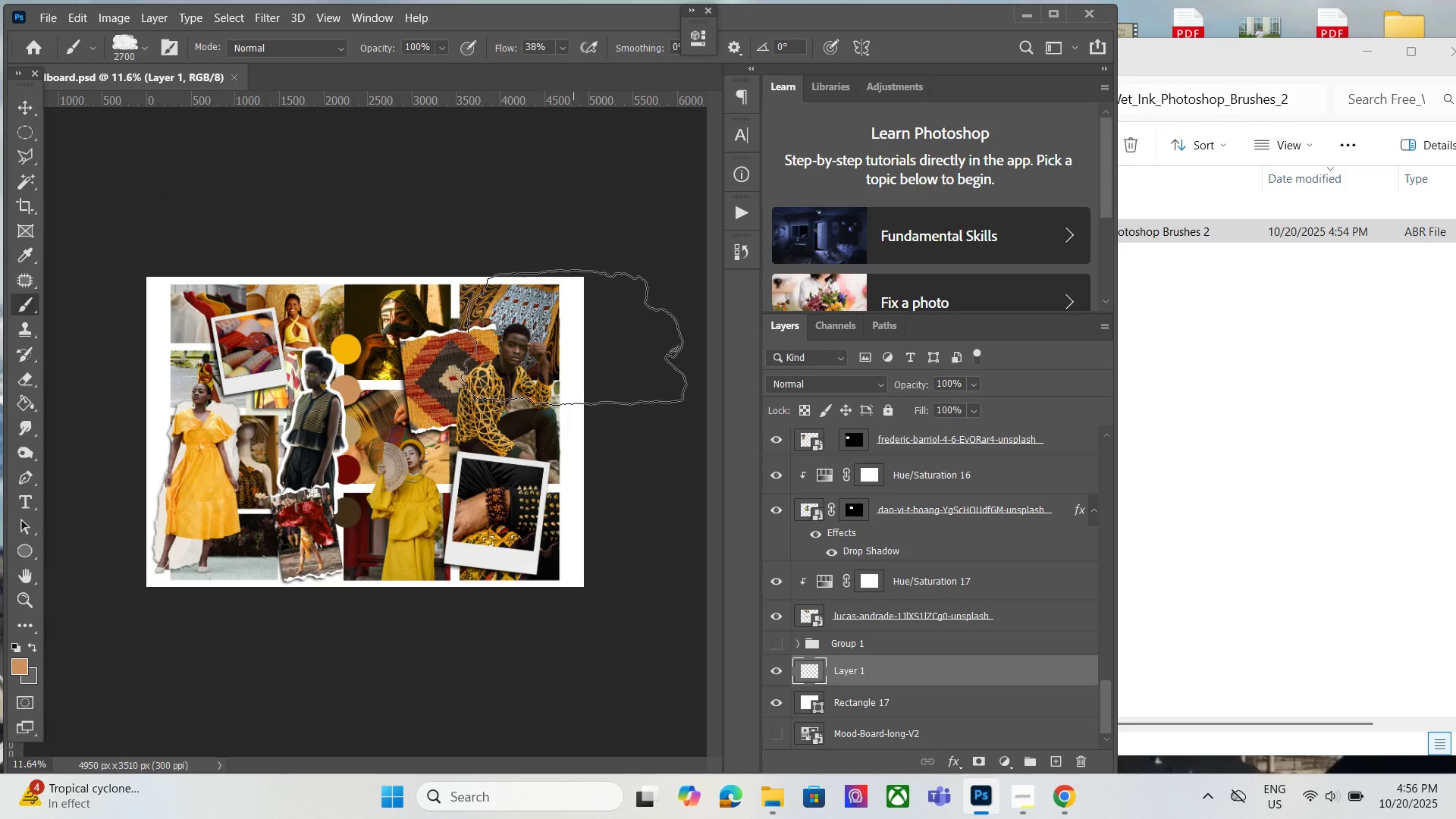 
key(BracketLeft)
 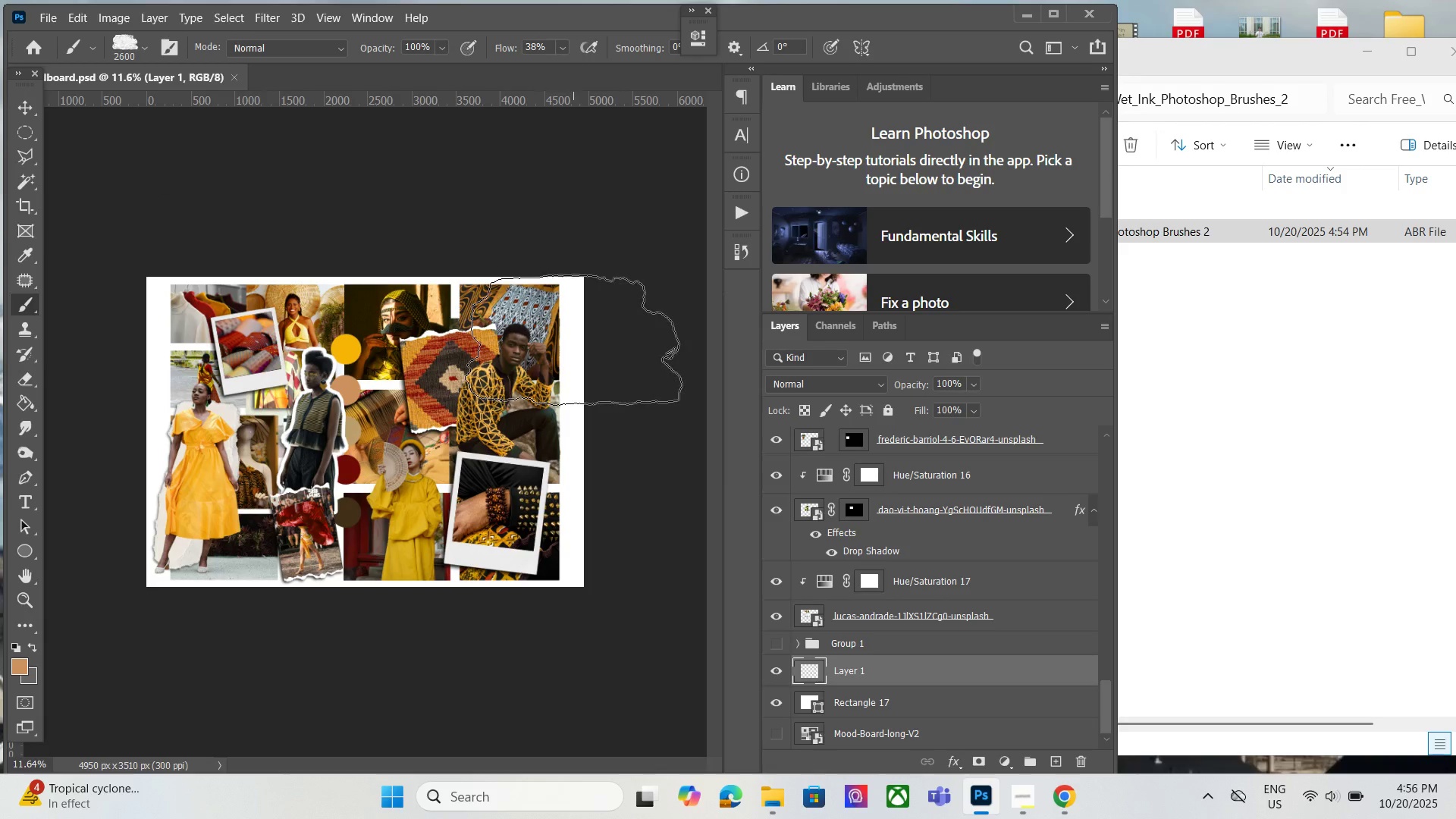 
key(BracketLeft)
 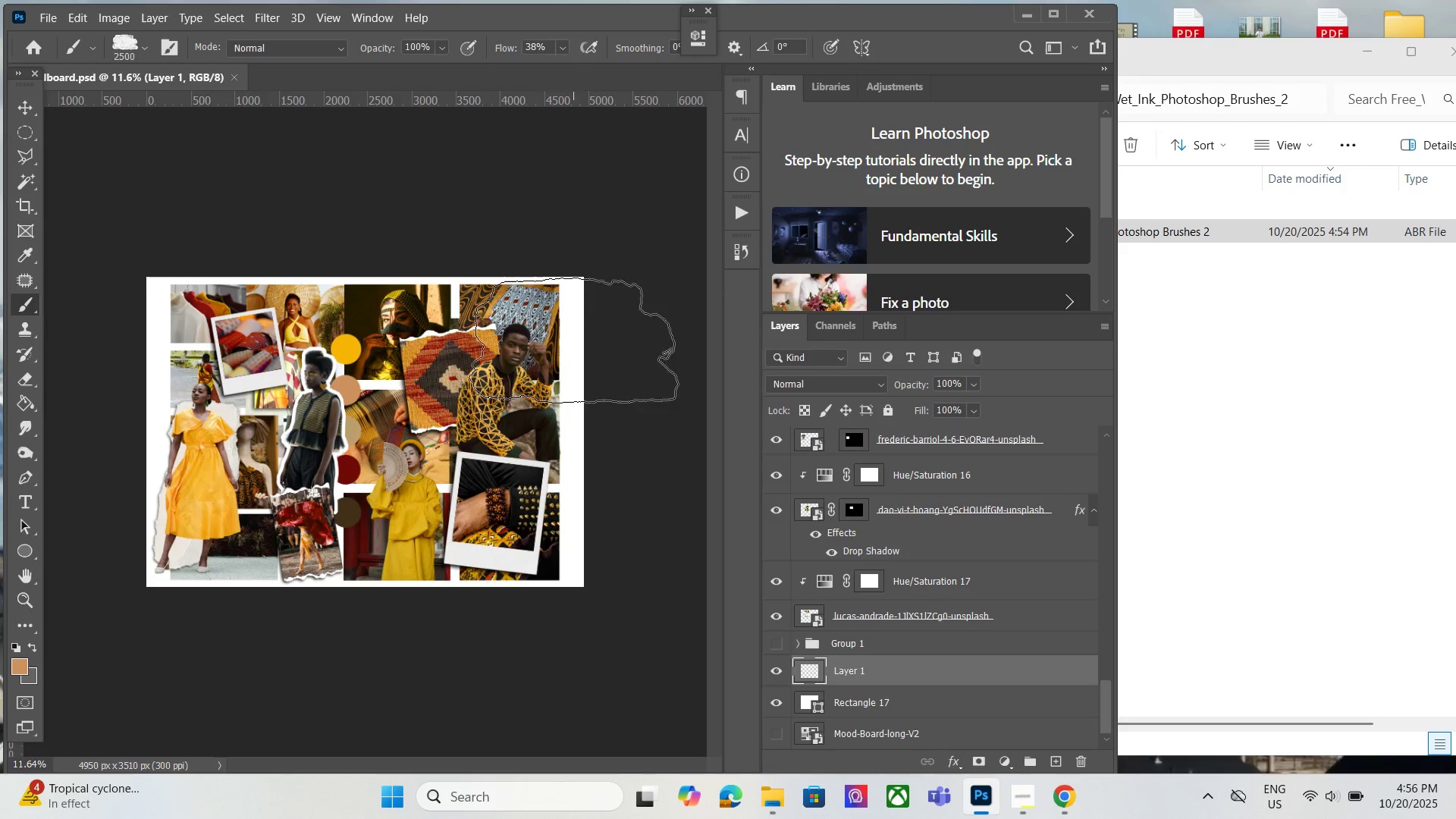 
key(BracketLeft)
 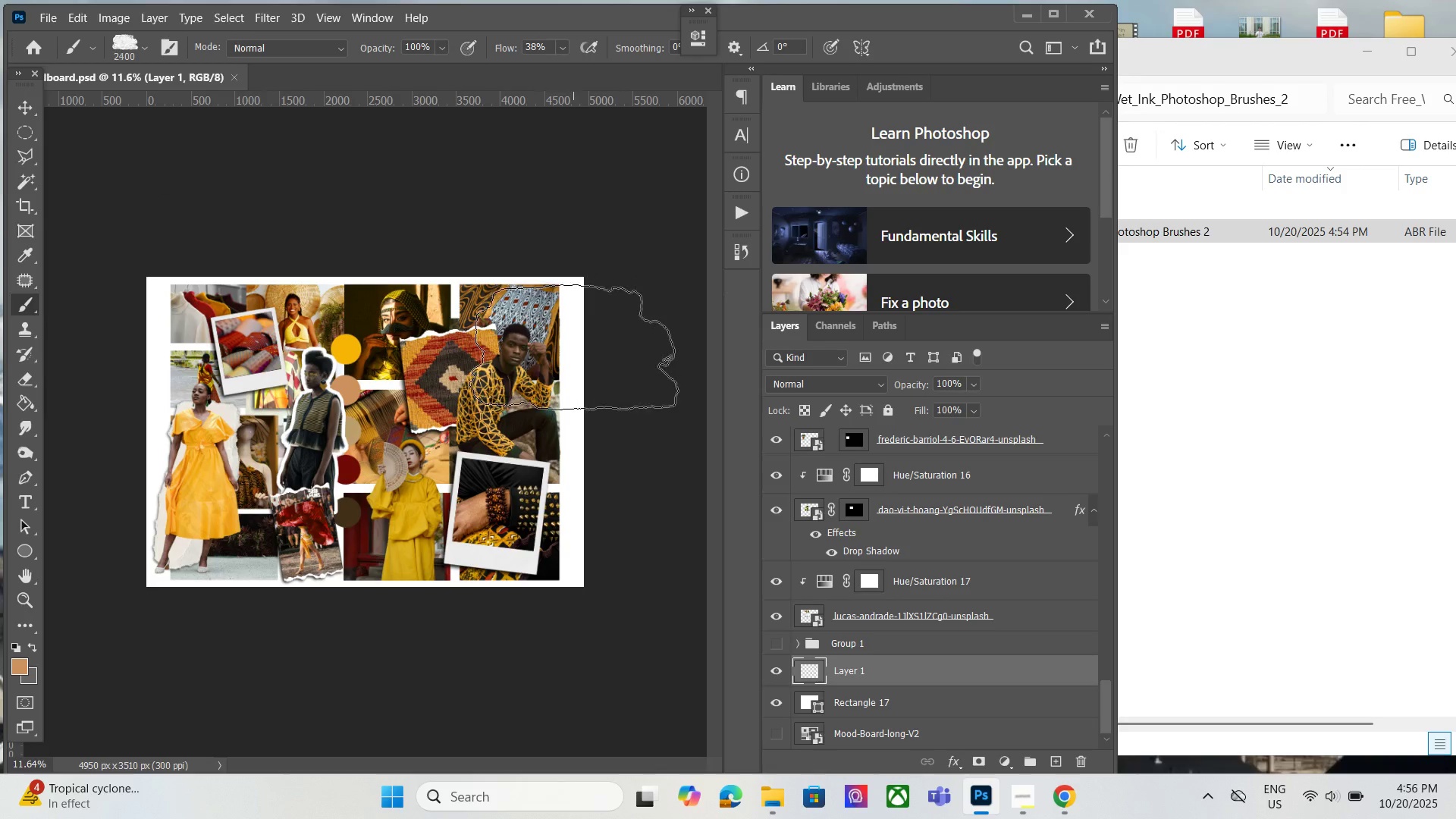 
key(BracketLeft)
 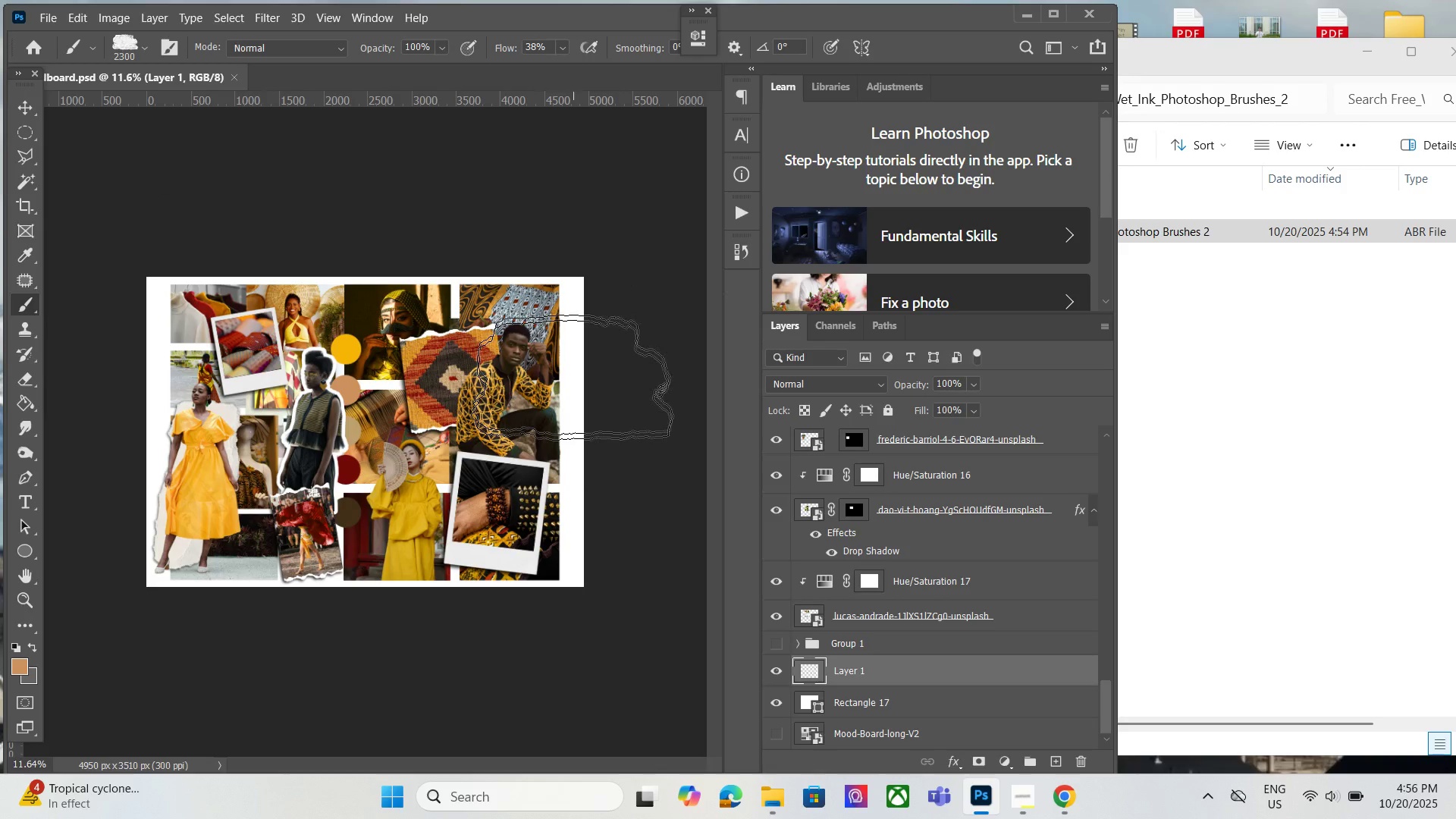 
key(BracketLeft)
 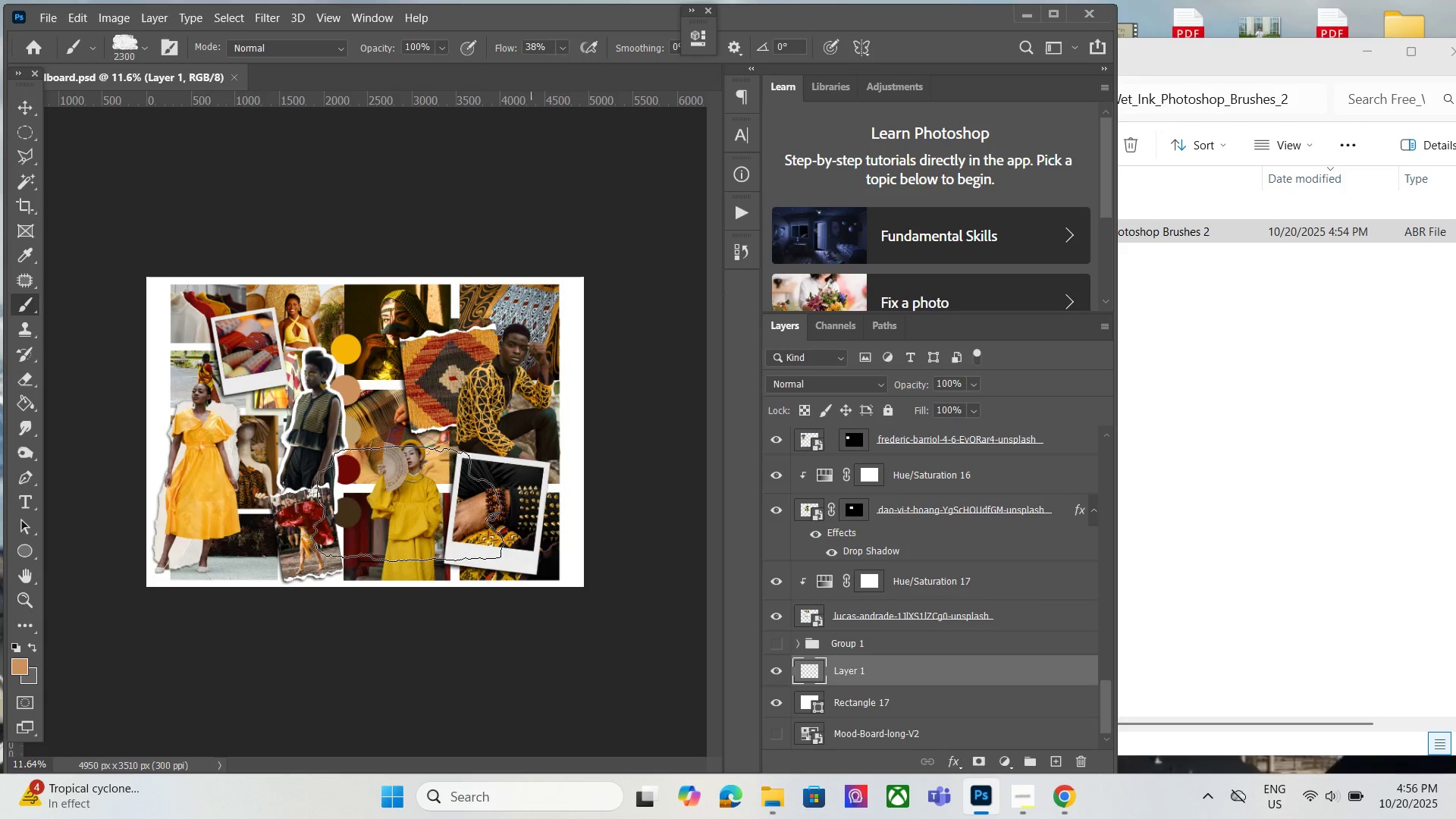 
key(BracketLeft)
 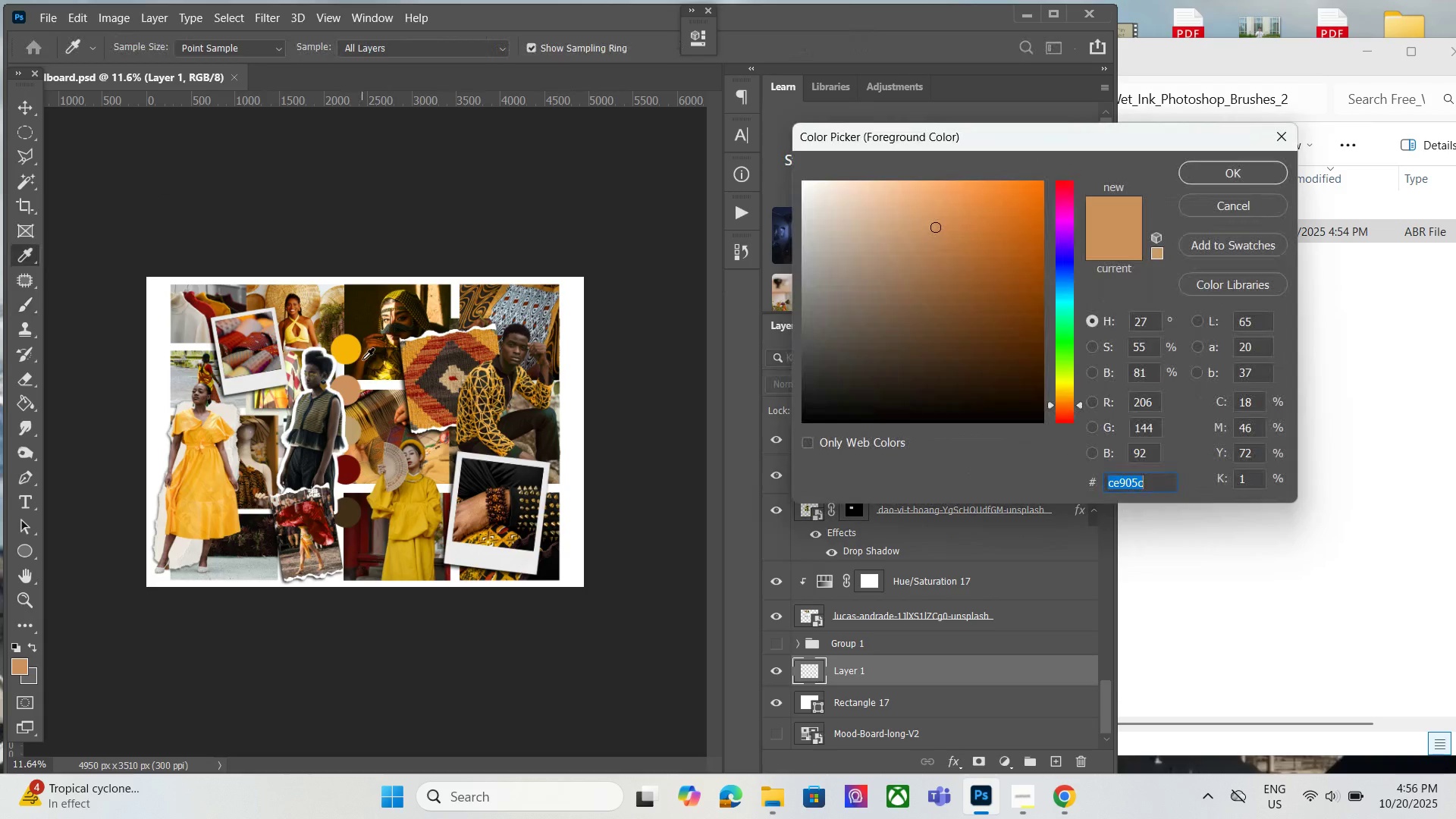 
left_click([344, 349])
 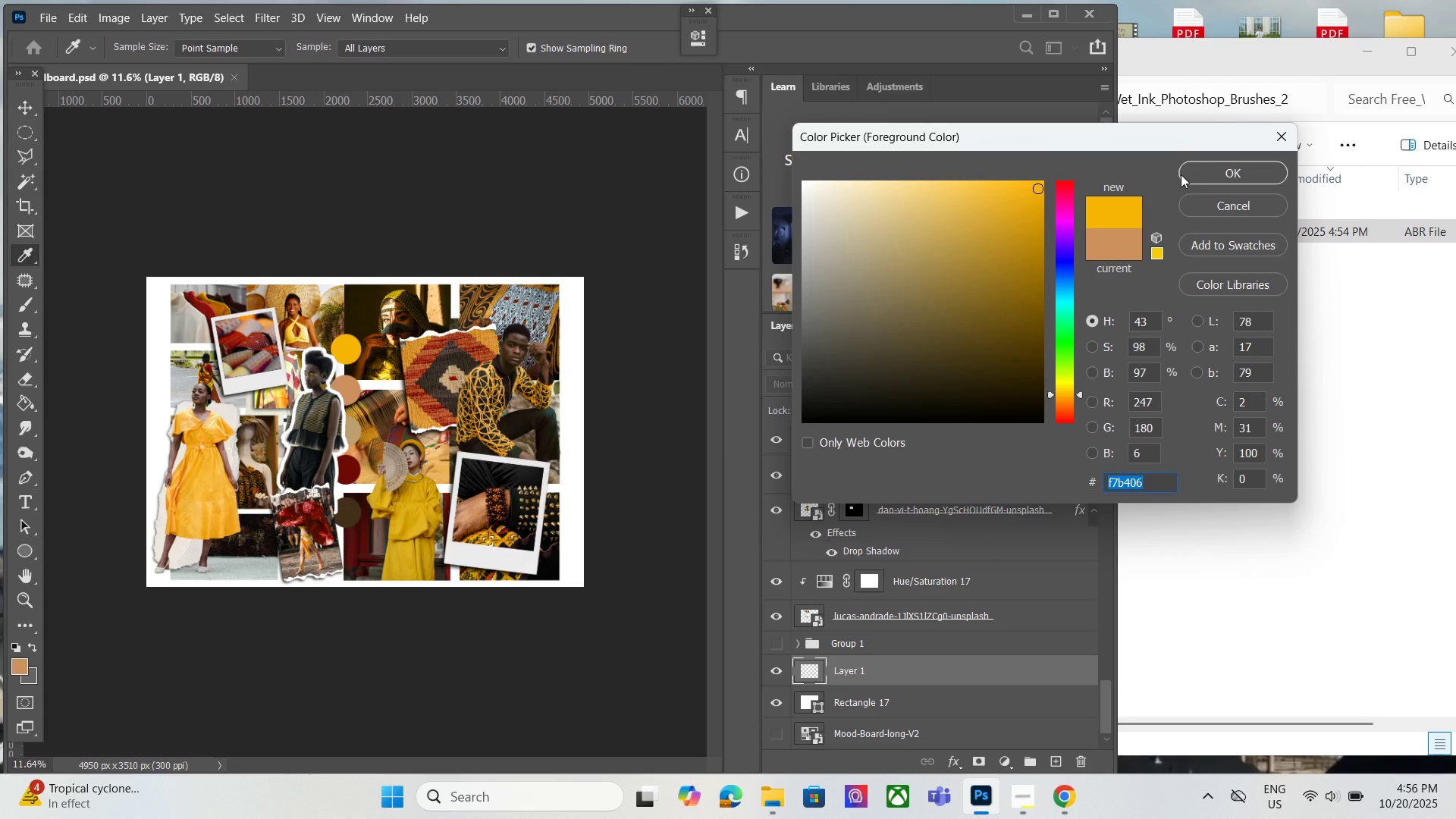 
left_click([1188, 171])
 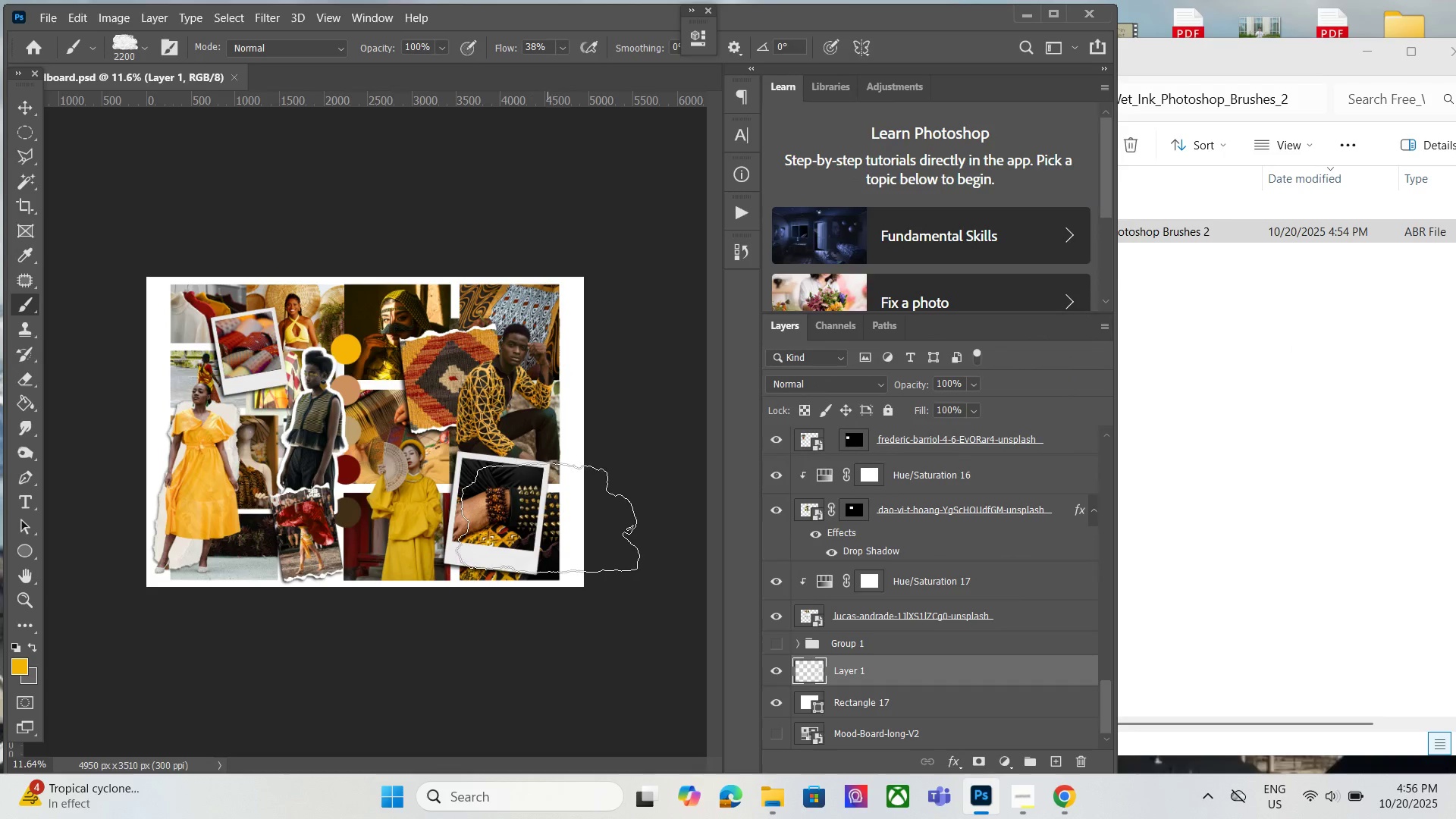 
left_click([541, 522])
 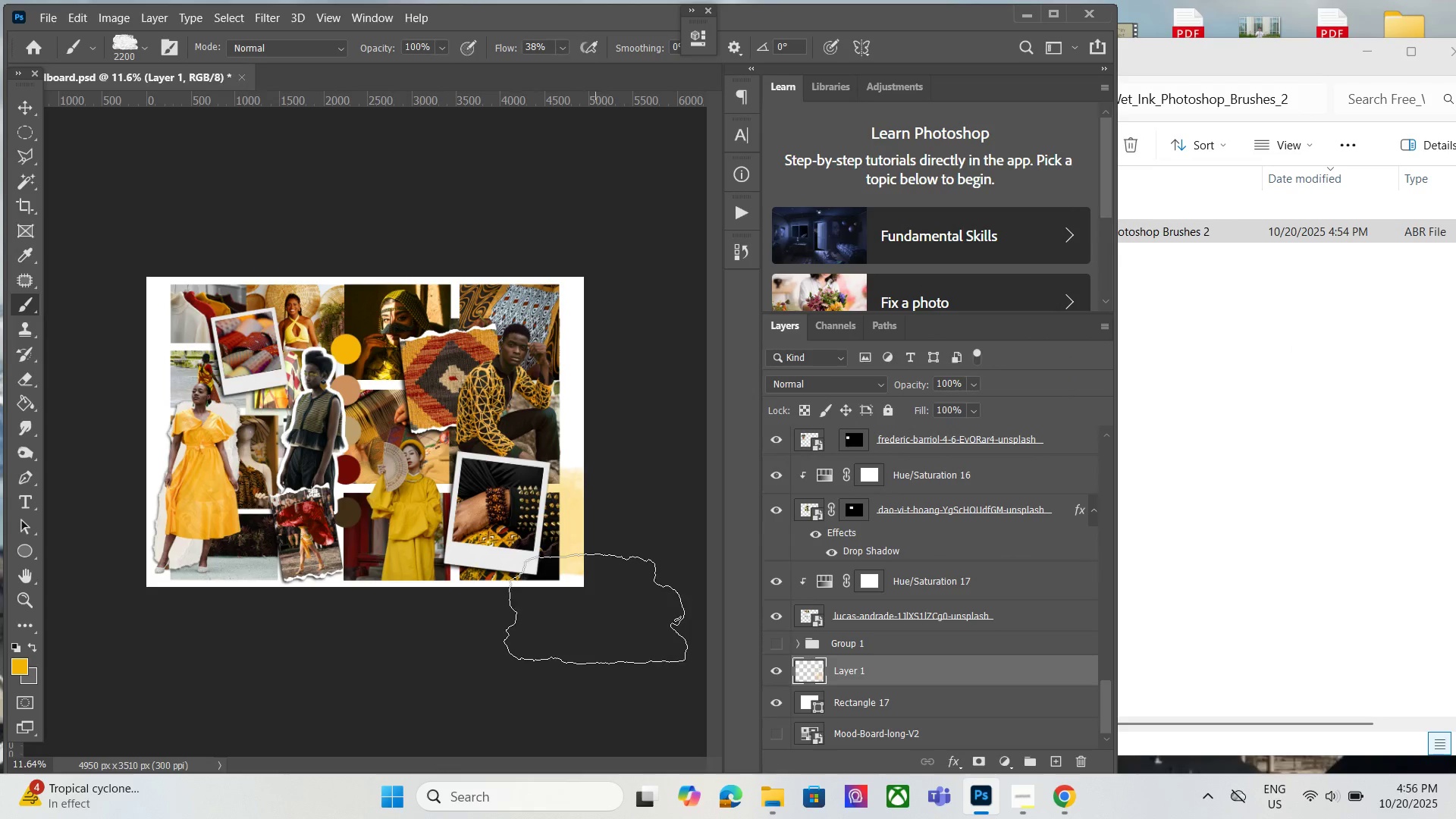 
key(Control+ControlLeft)
 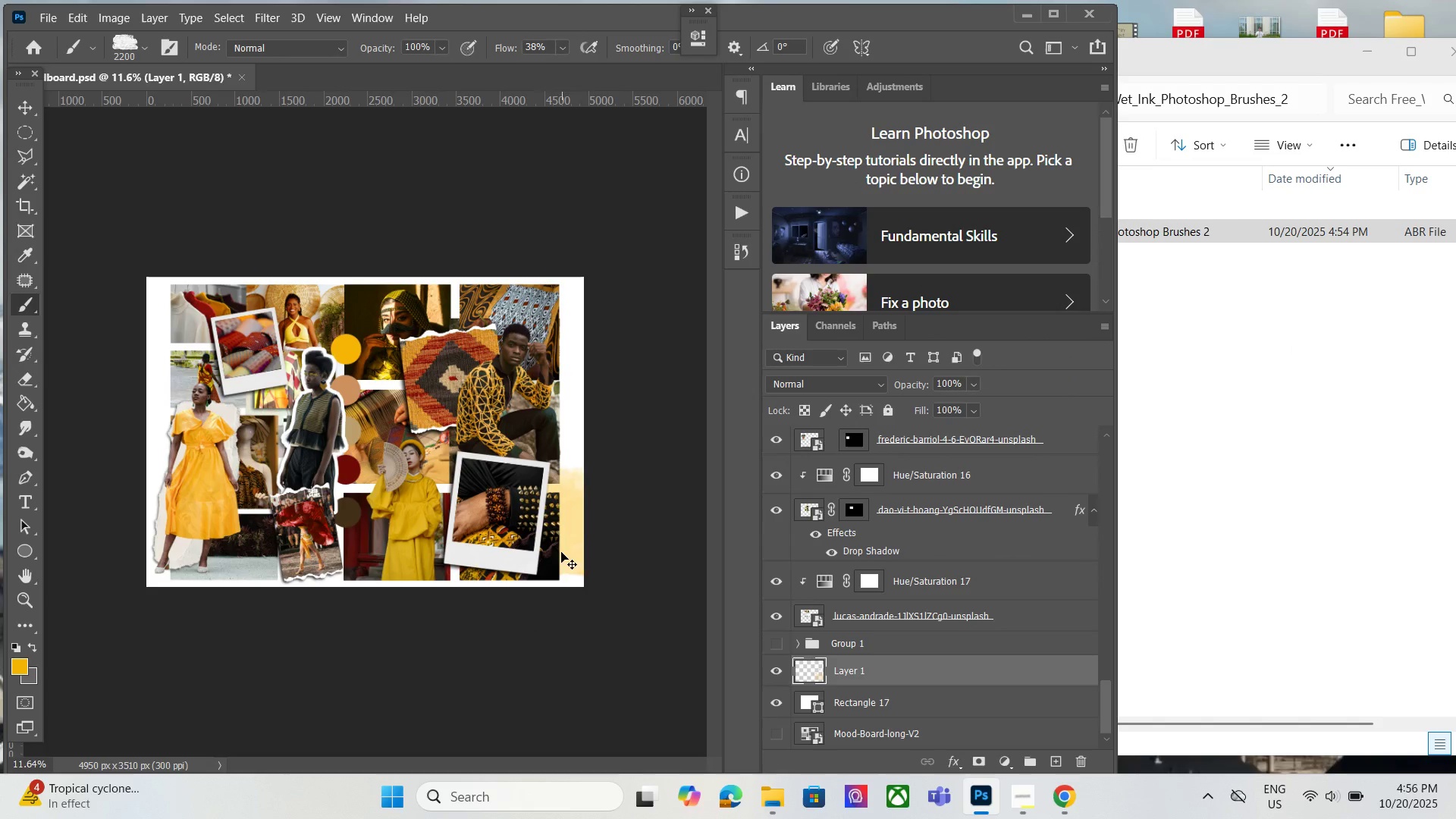 
key(Control+Z)
 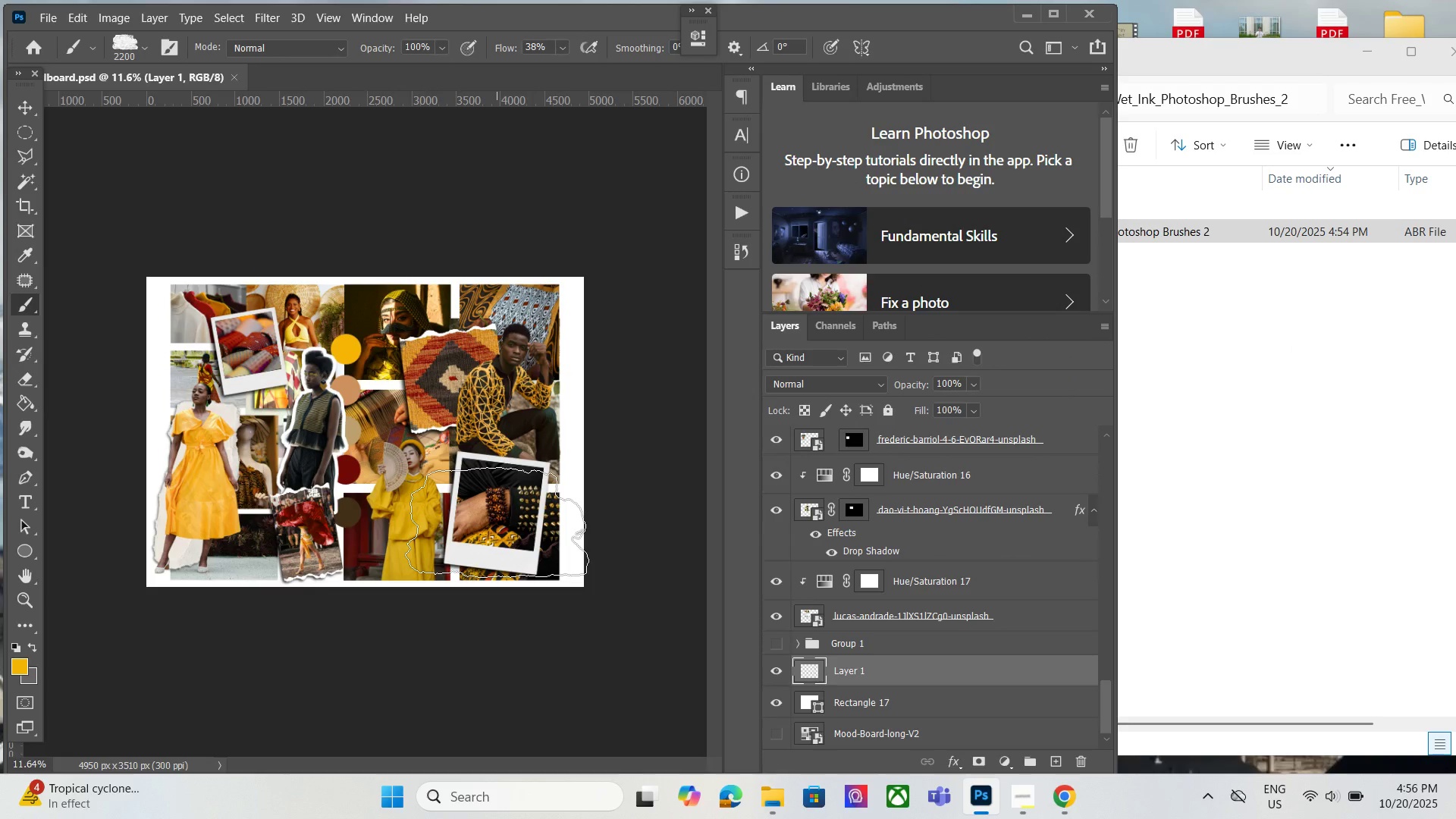 
left_click([497, 522])
 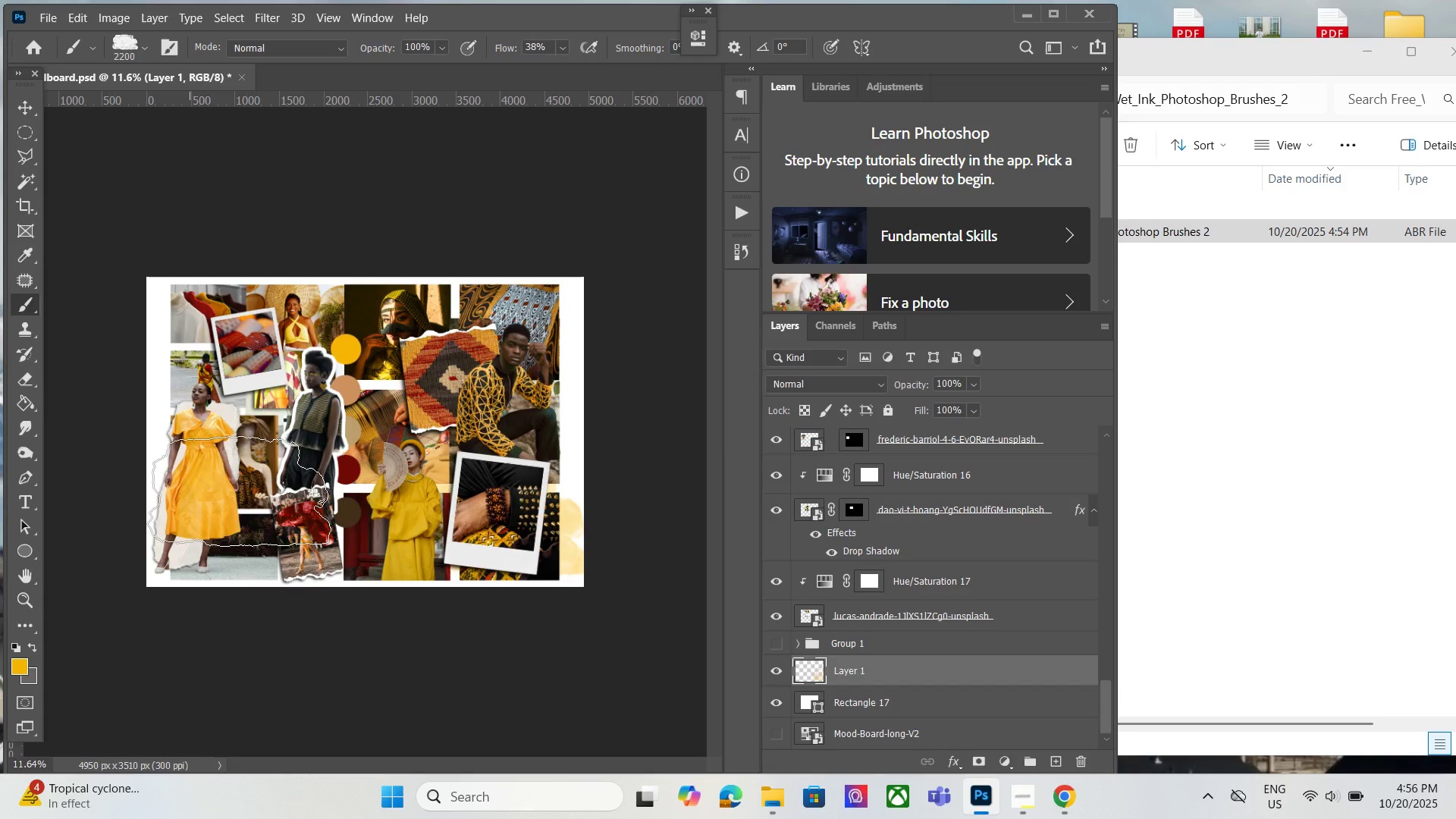 
key(Control+ControlLeft)
 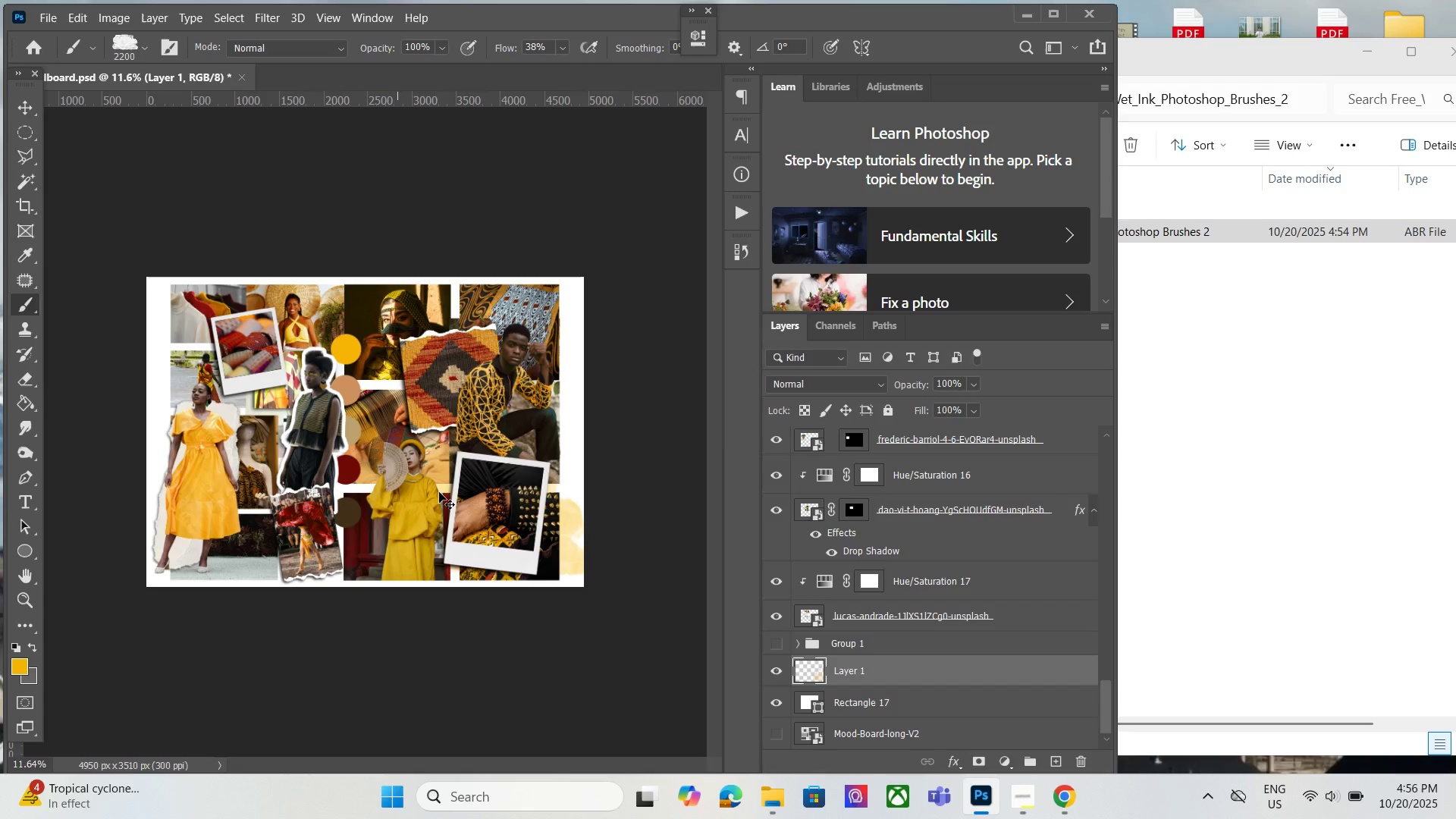 
key(Control+Z)
 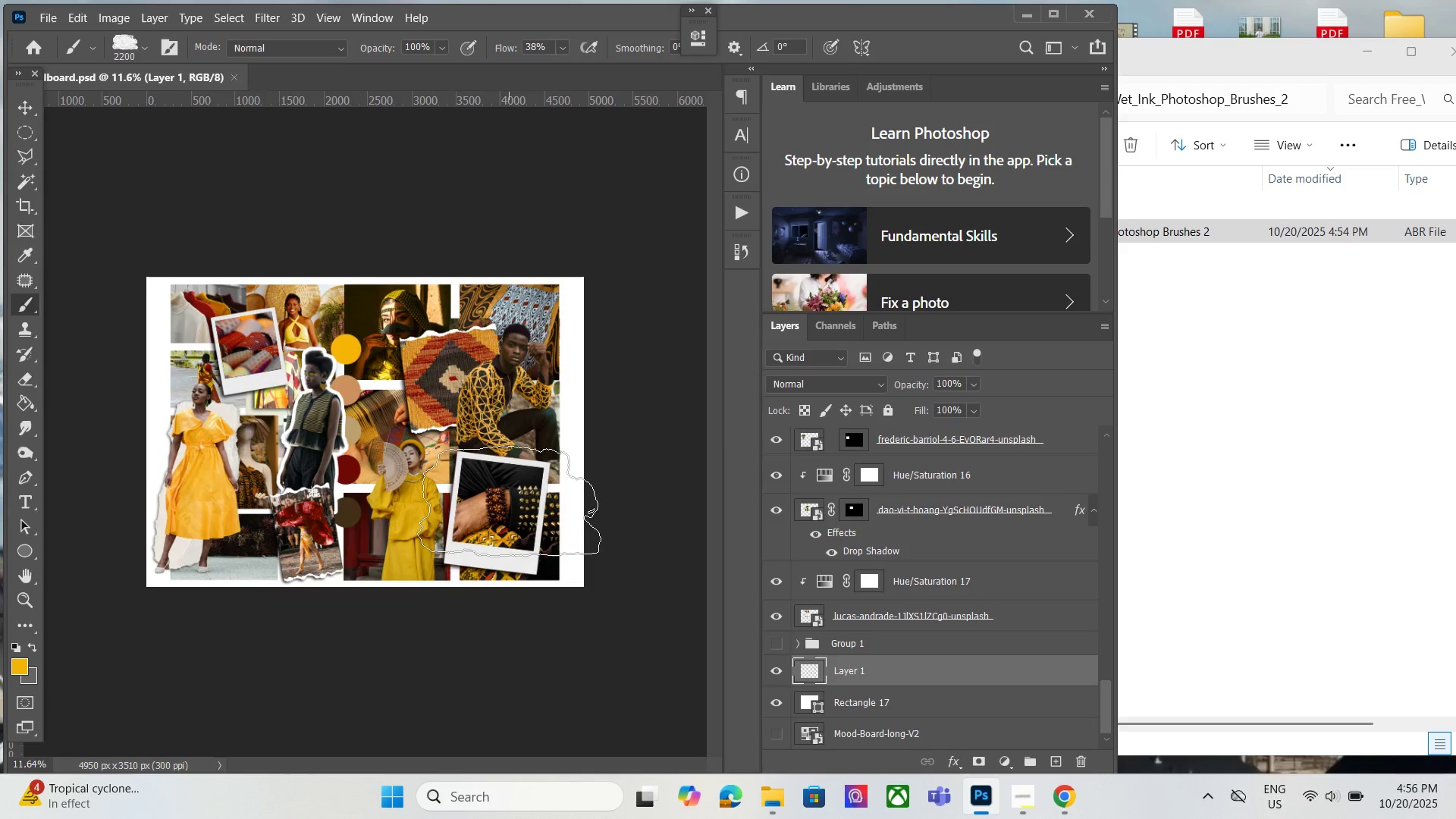 
key(BracketLeft)
 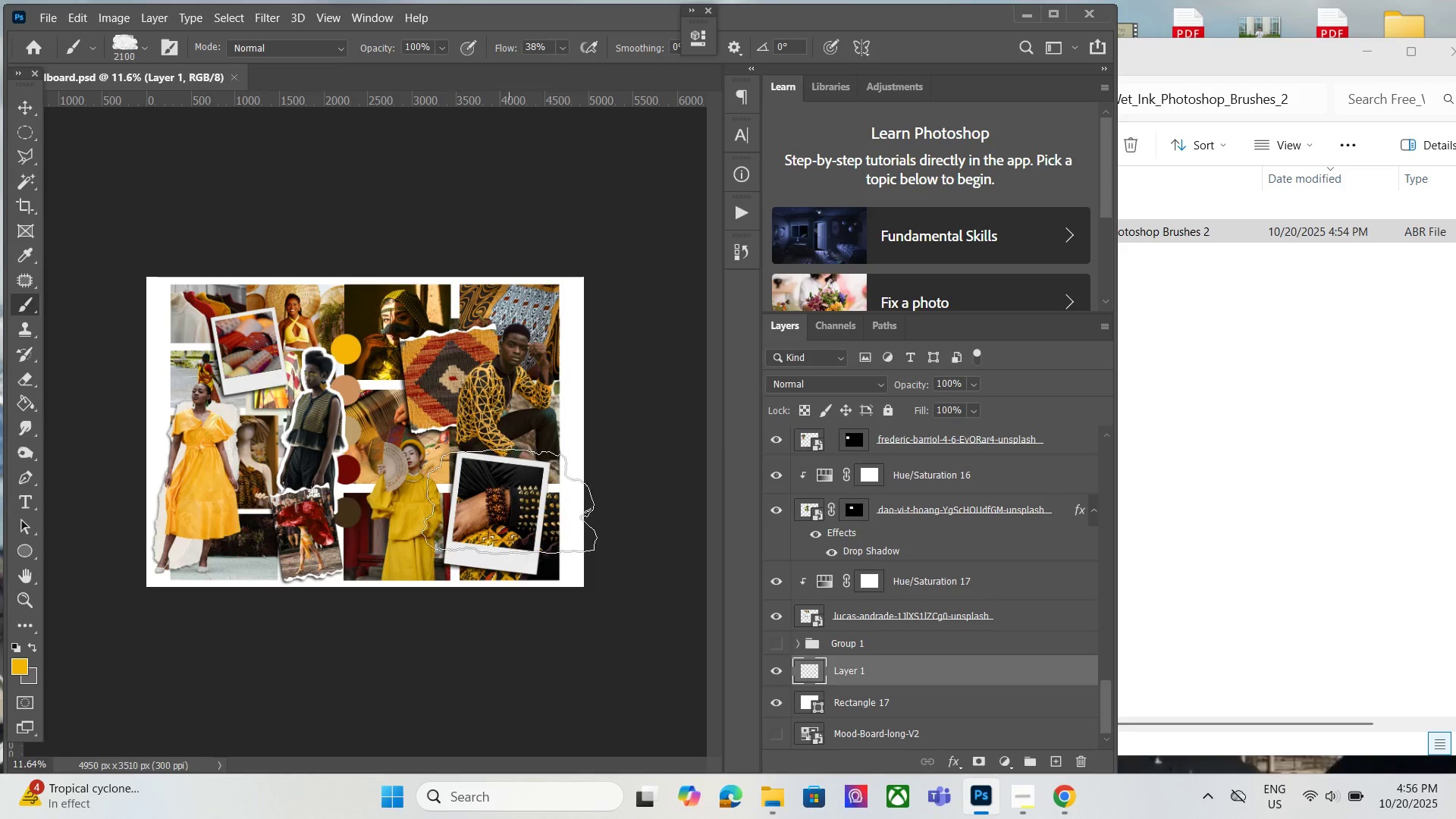 
key(BracketLeft)
 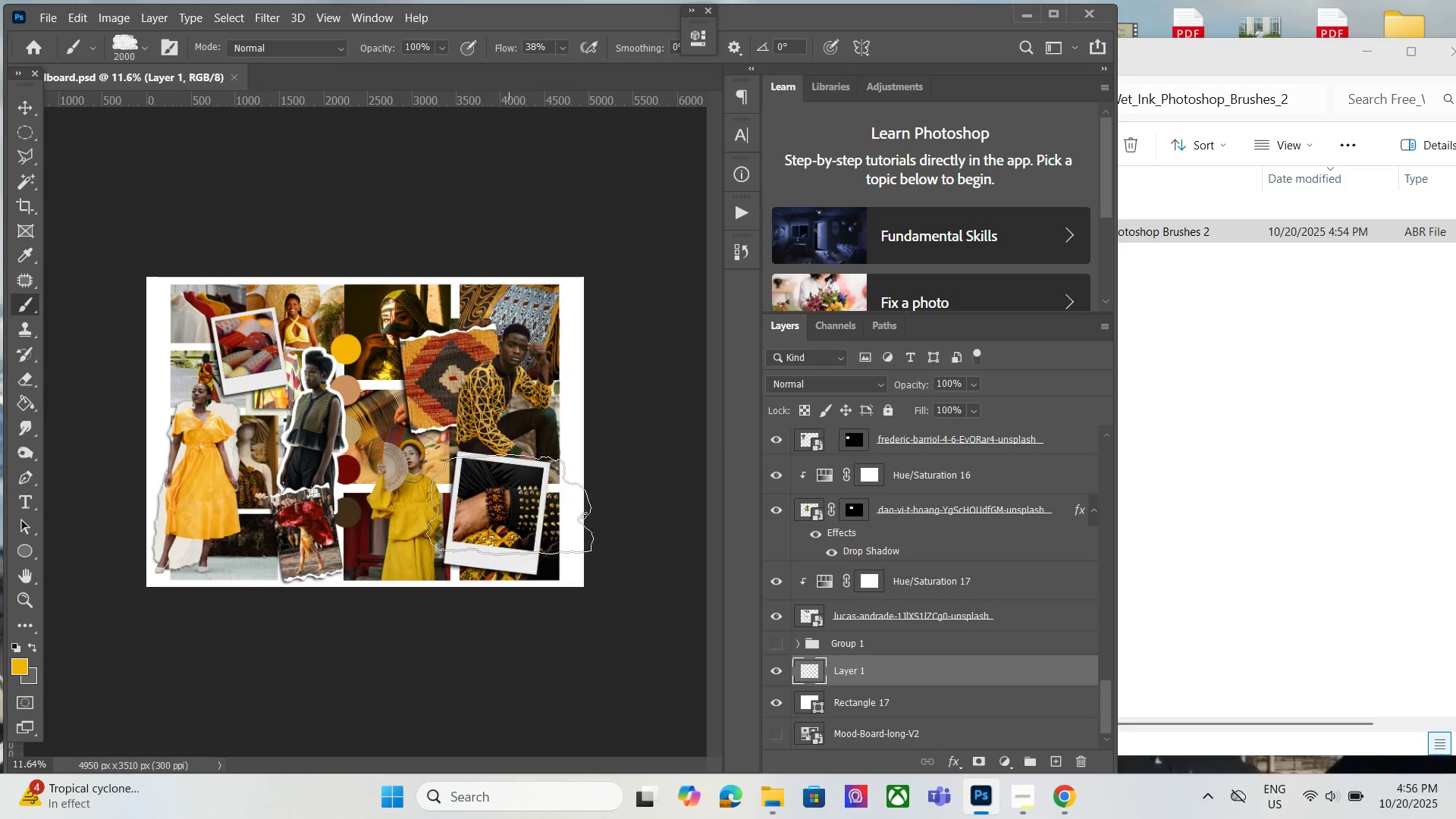 
key(BracketLeft)
 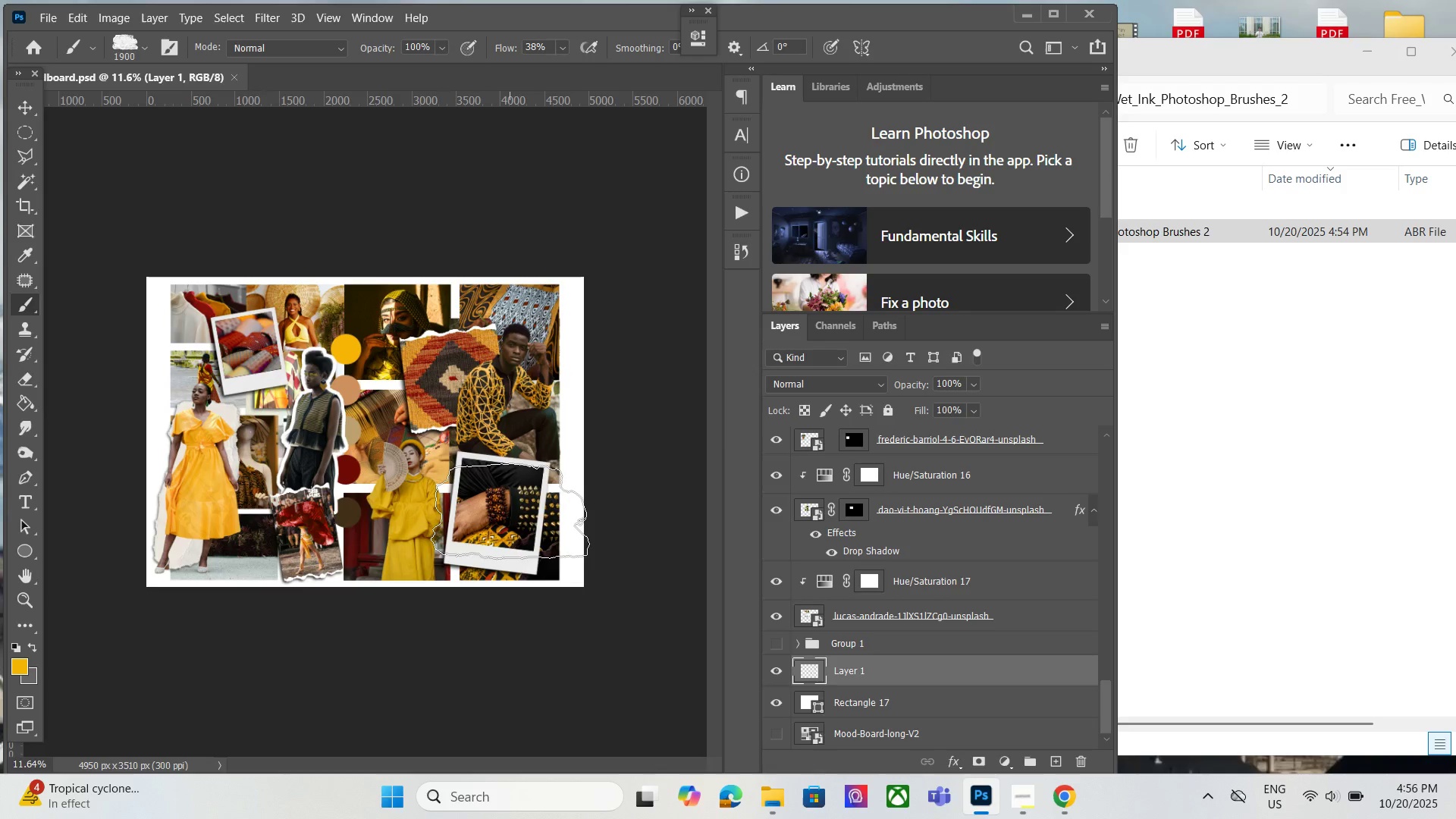 
key(BracketLeft)
 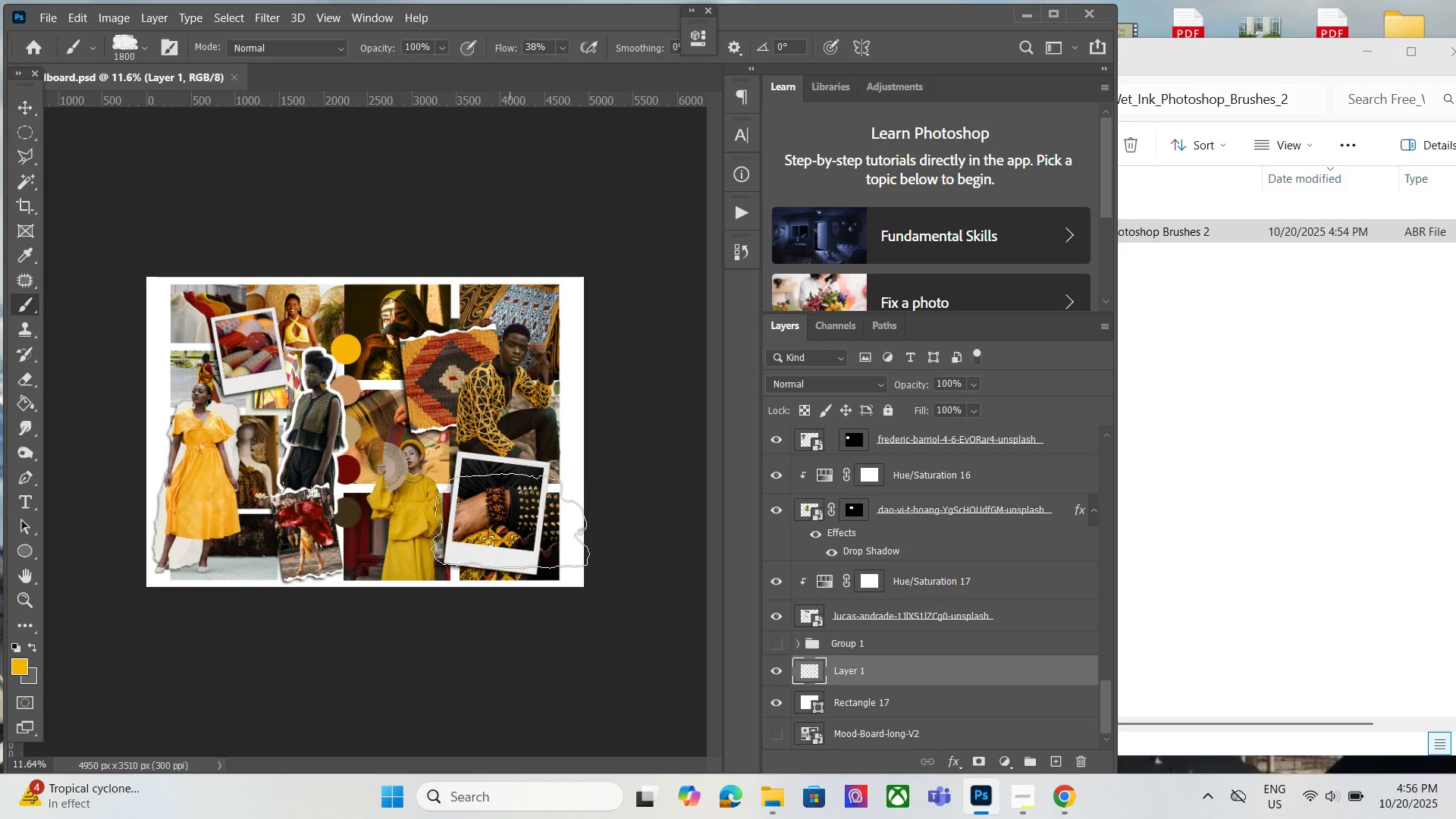 
key(BracketLeft)
 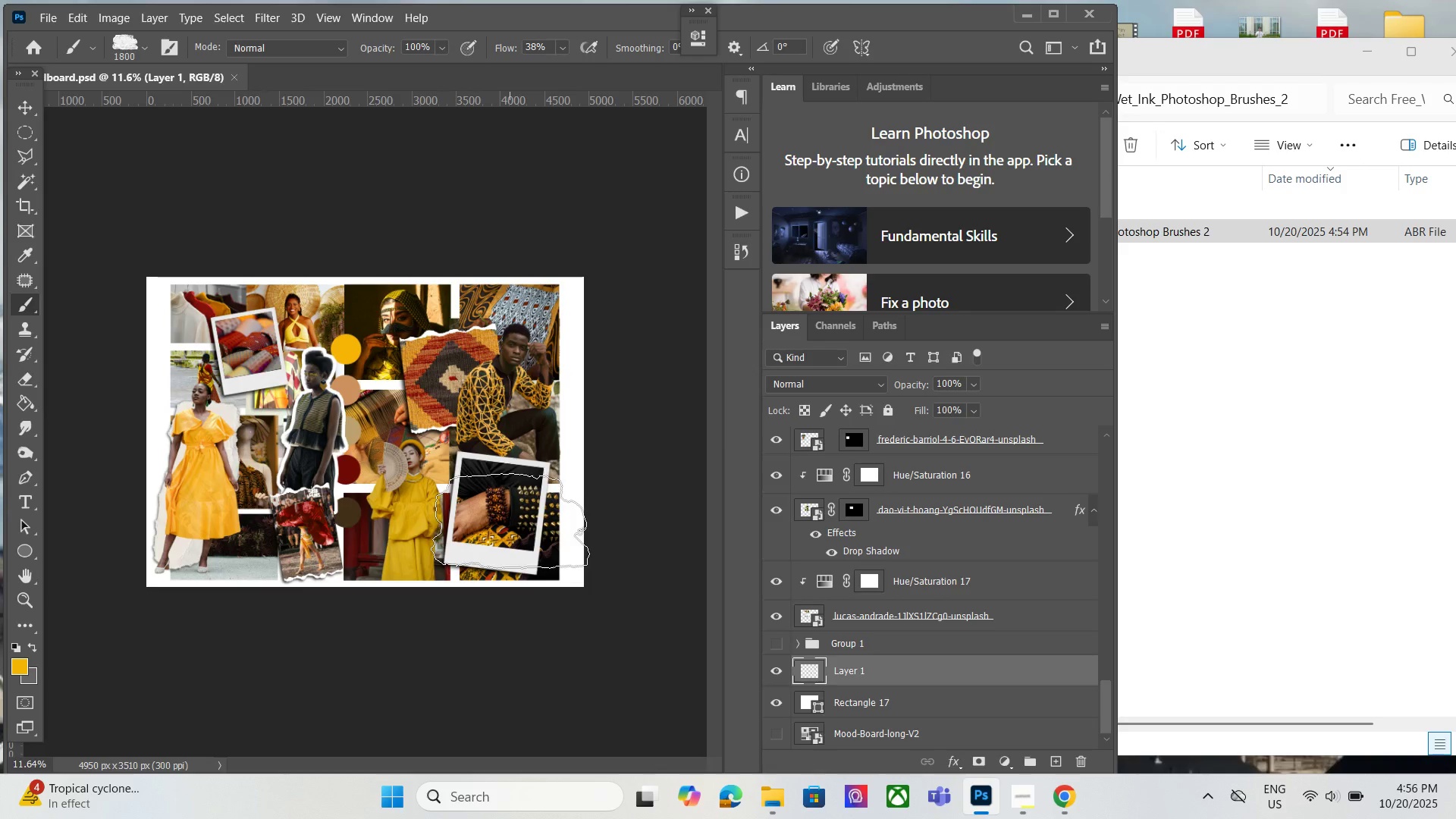 
key(BracketLeft)
 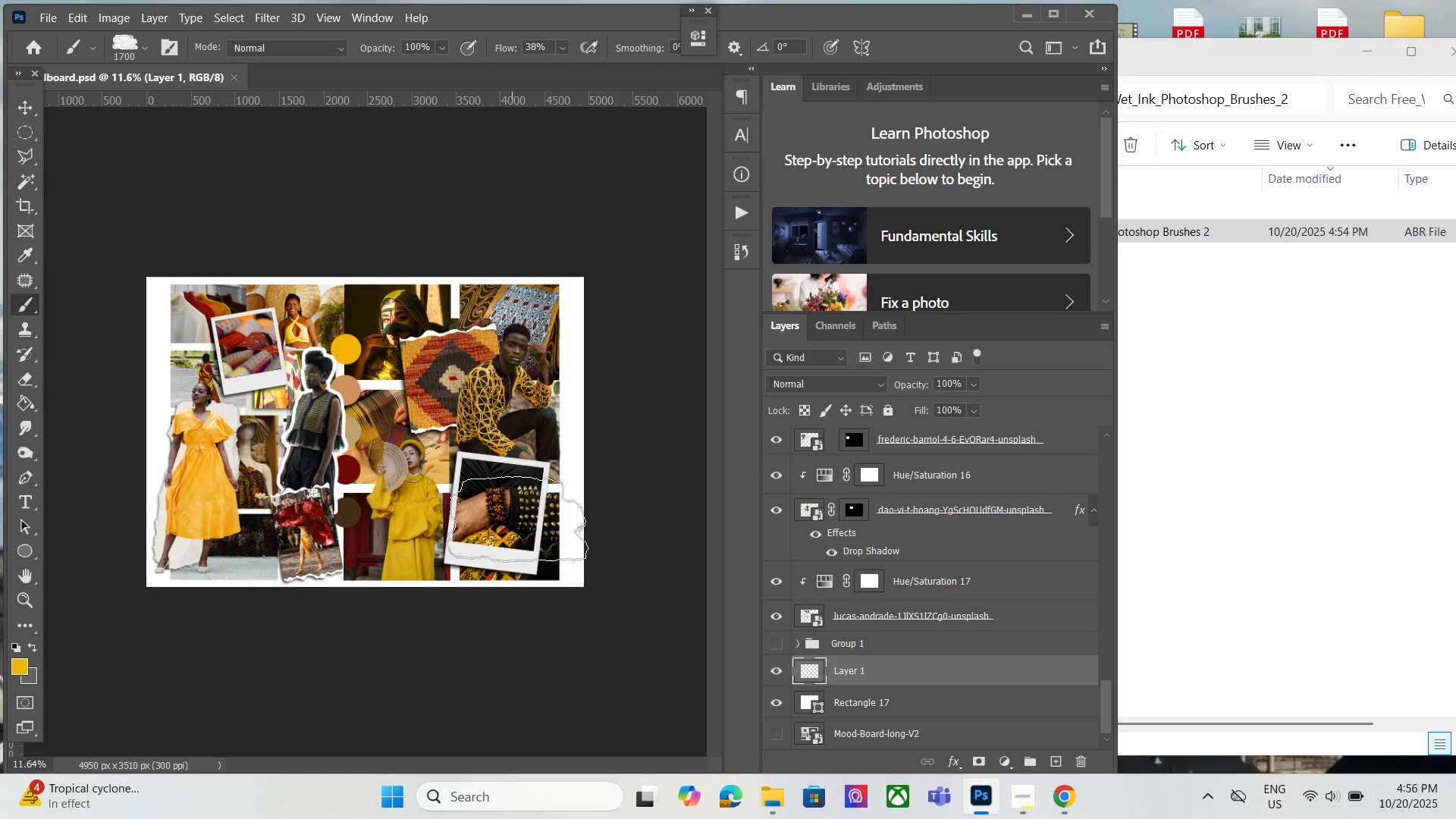 
left_click([529, 520])
 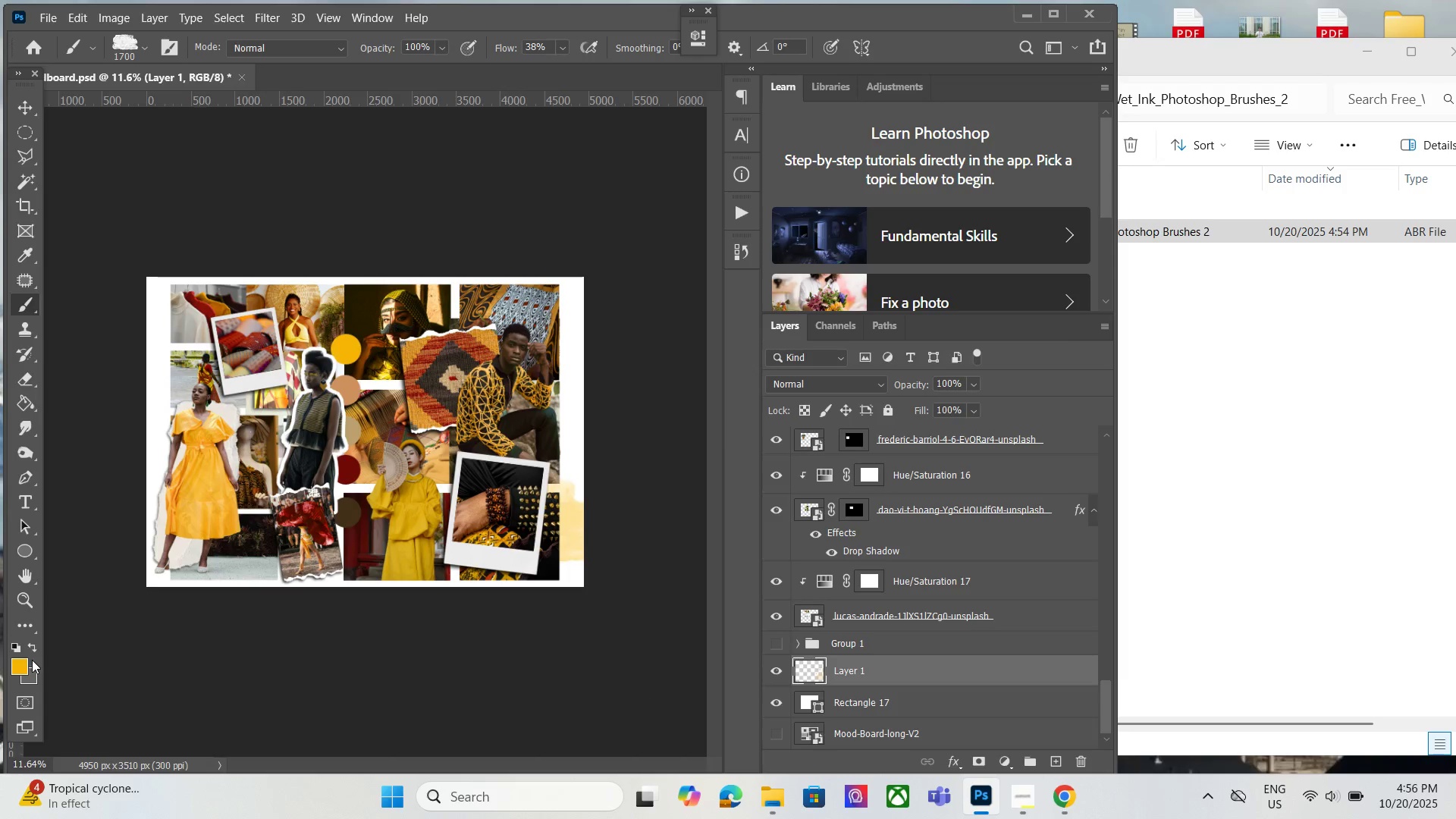 
wait(5.55)
 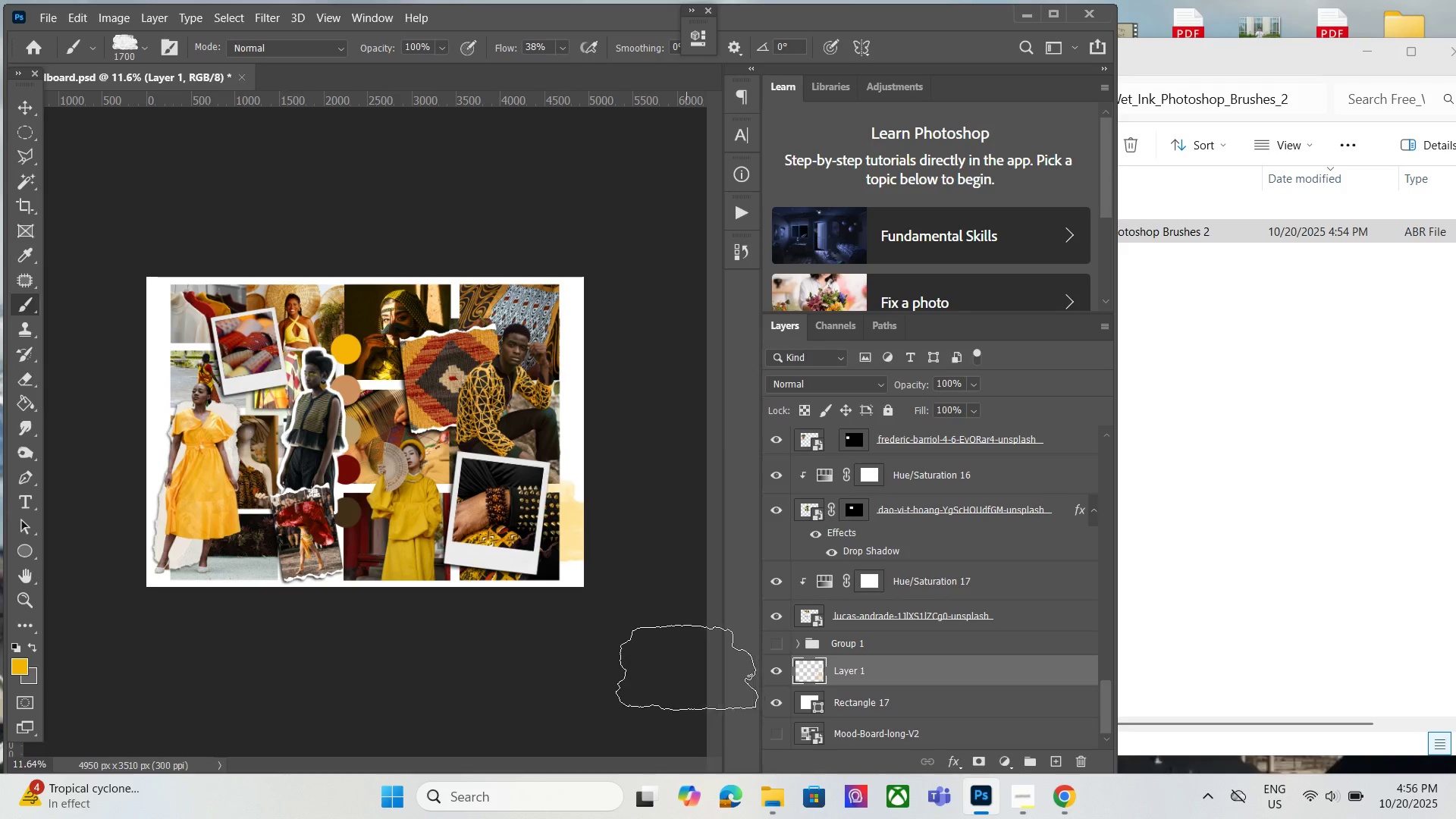 
left_click([349, 387])
 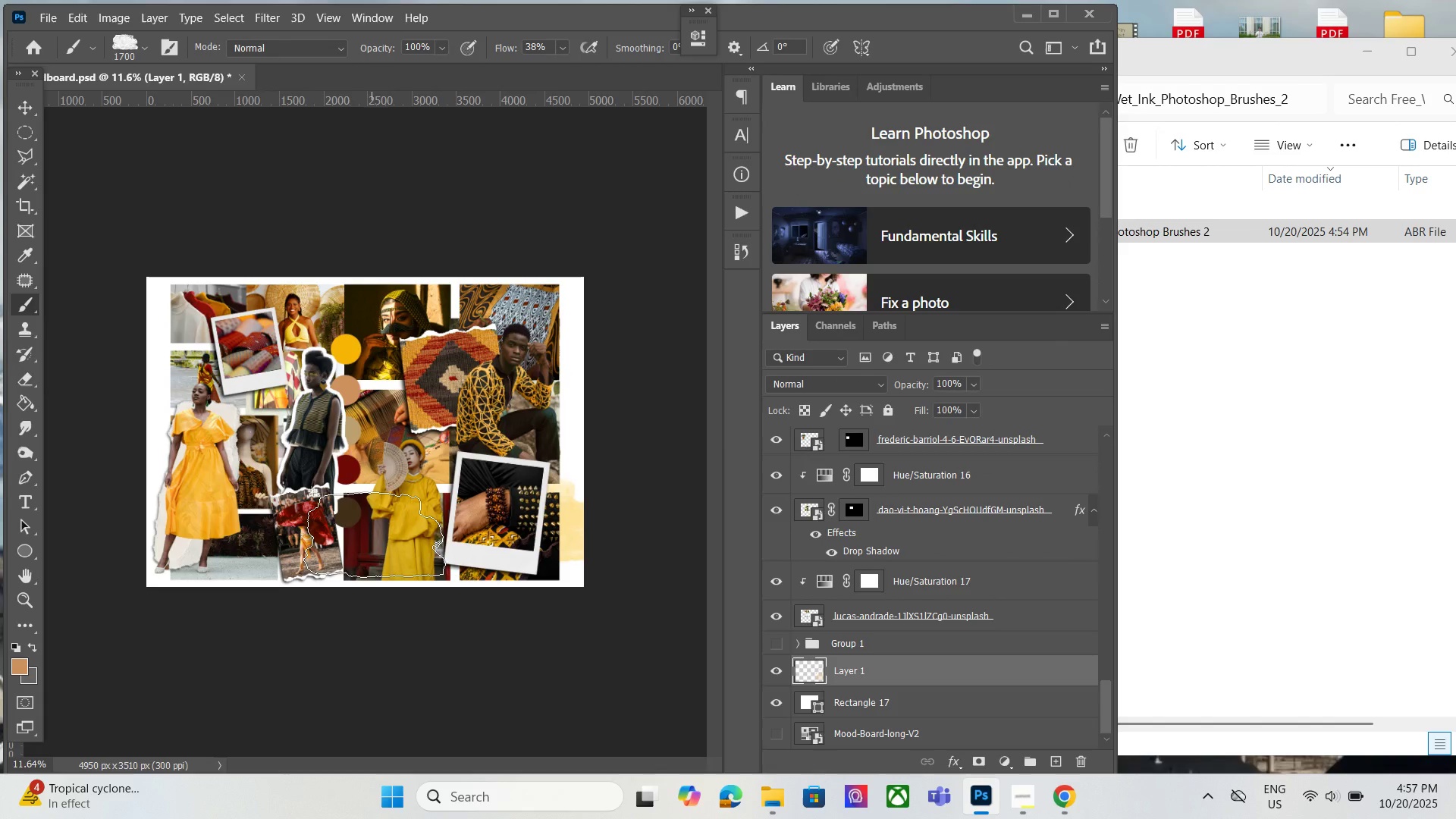 
wait(12.74)
 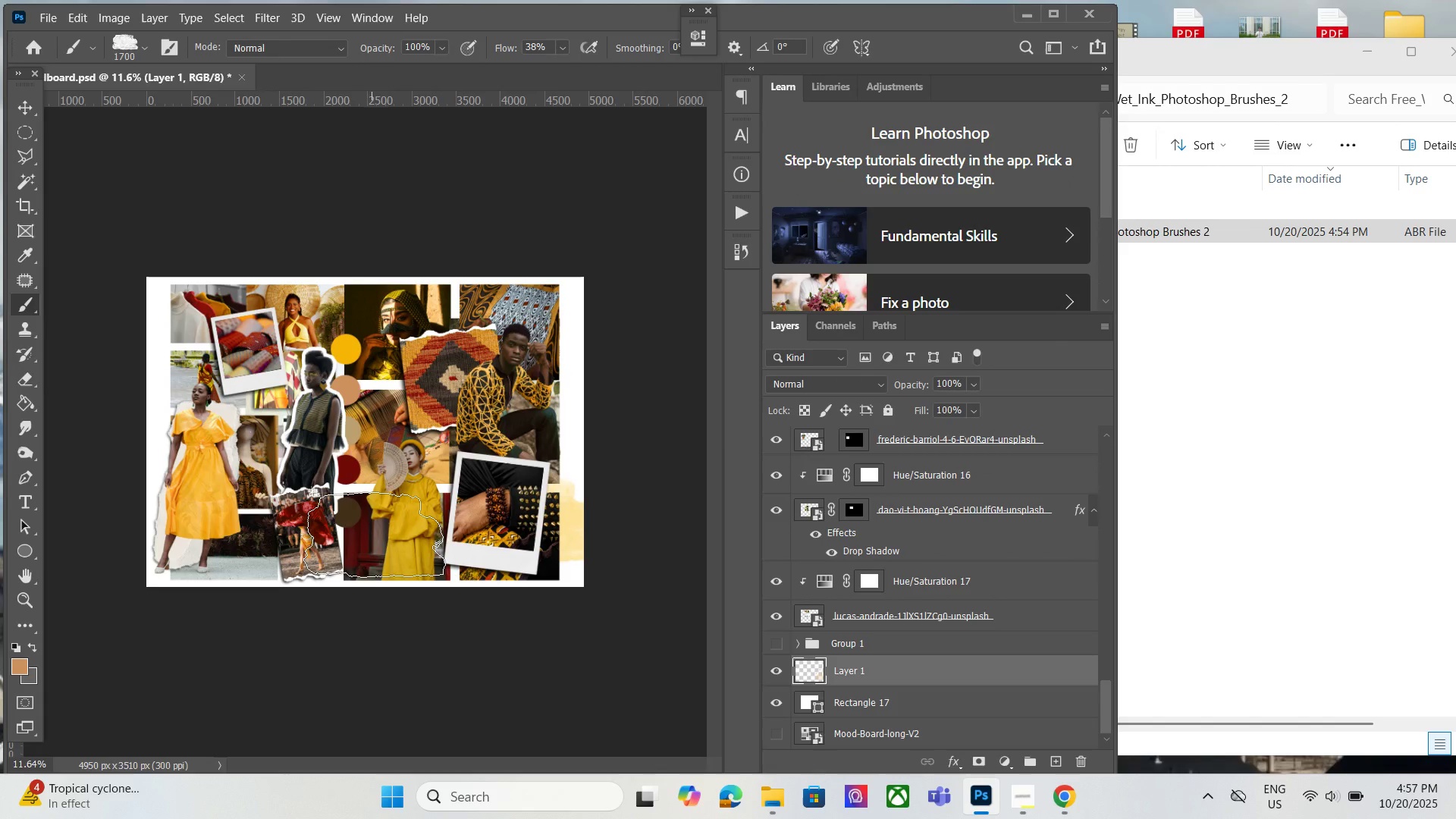 
mouse_move([479, 311])
 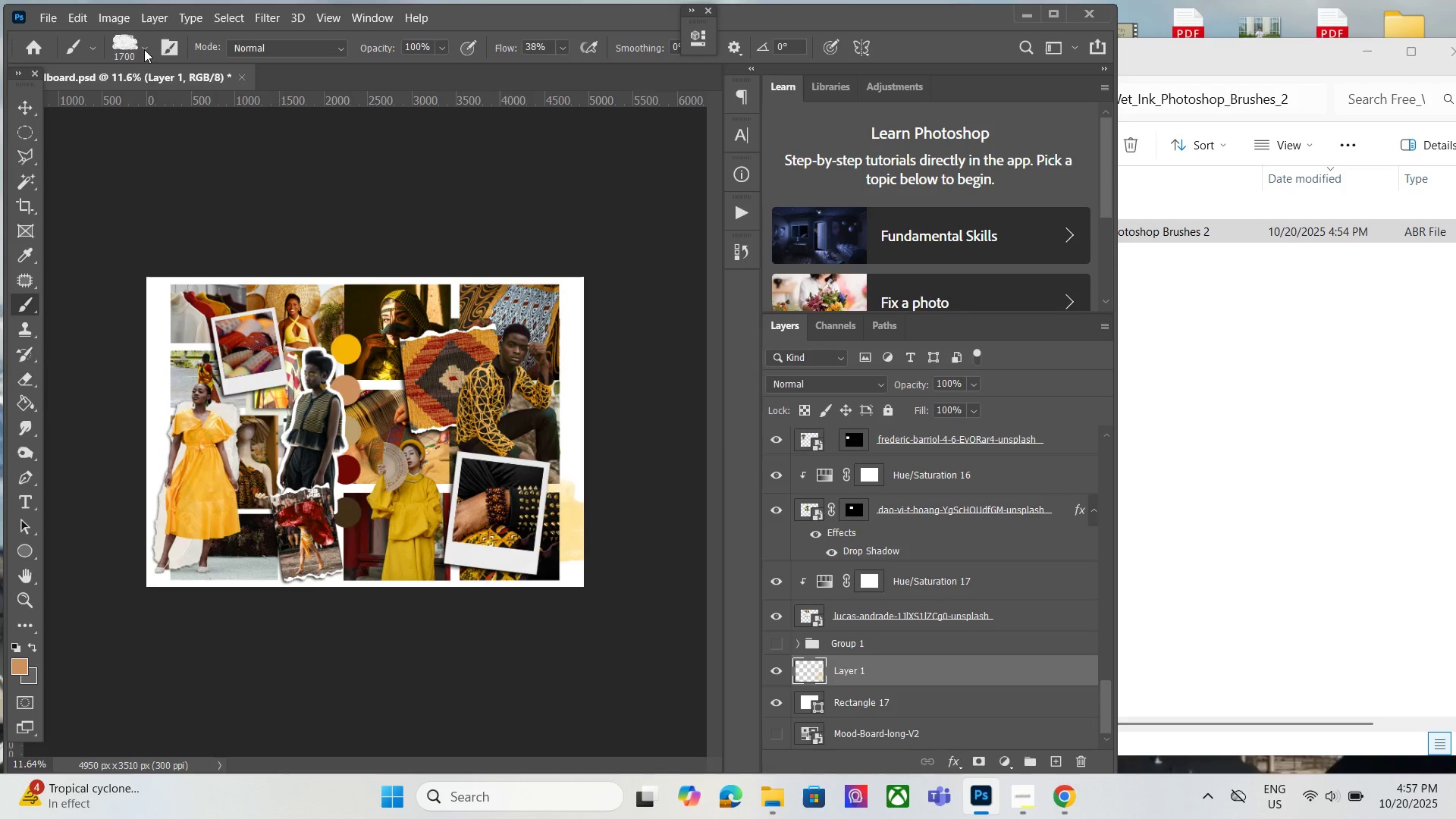 
left_click([145, 50])
 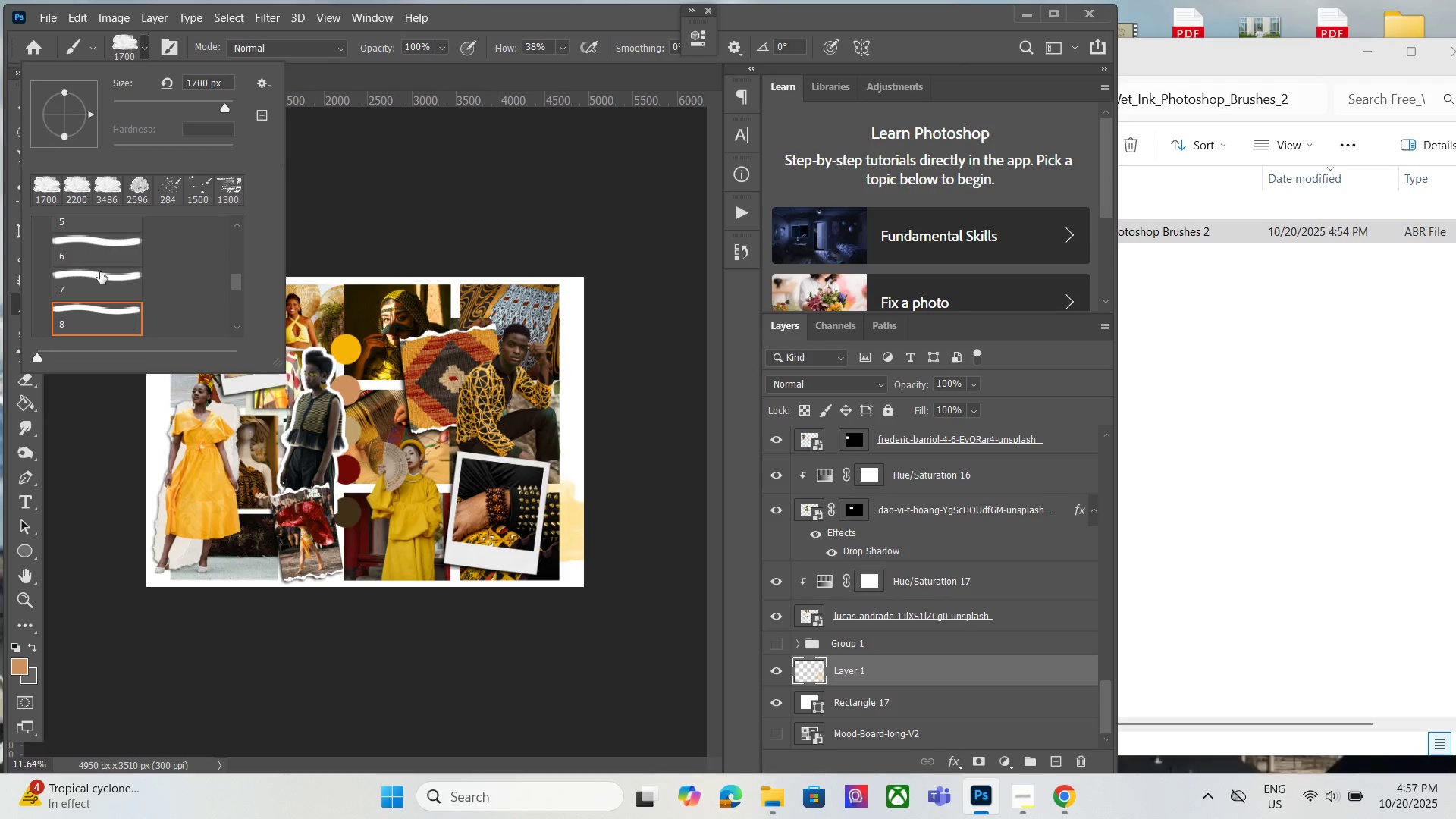 
scroll: coordinate [99, 272], scroll_direction: down, amount: 4.0
 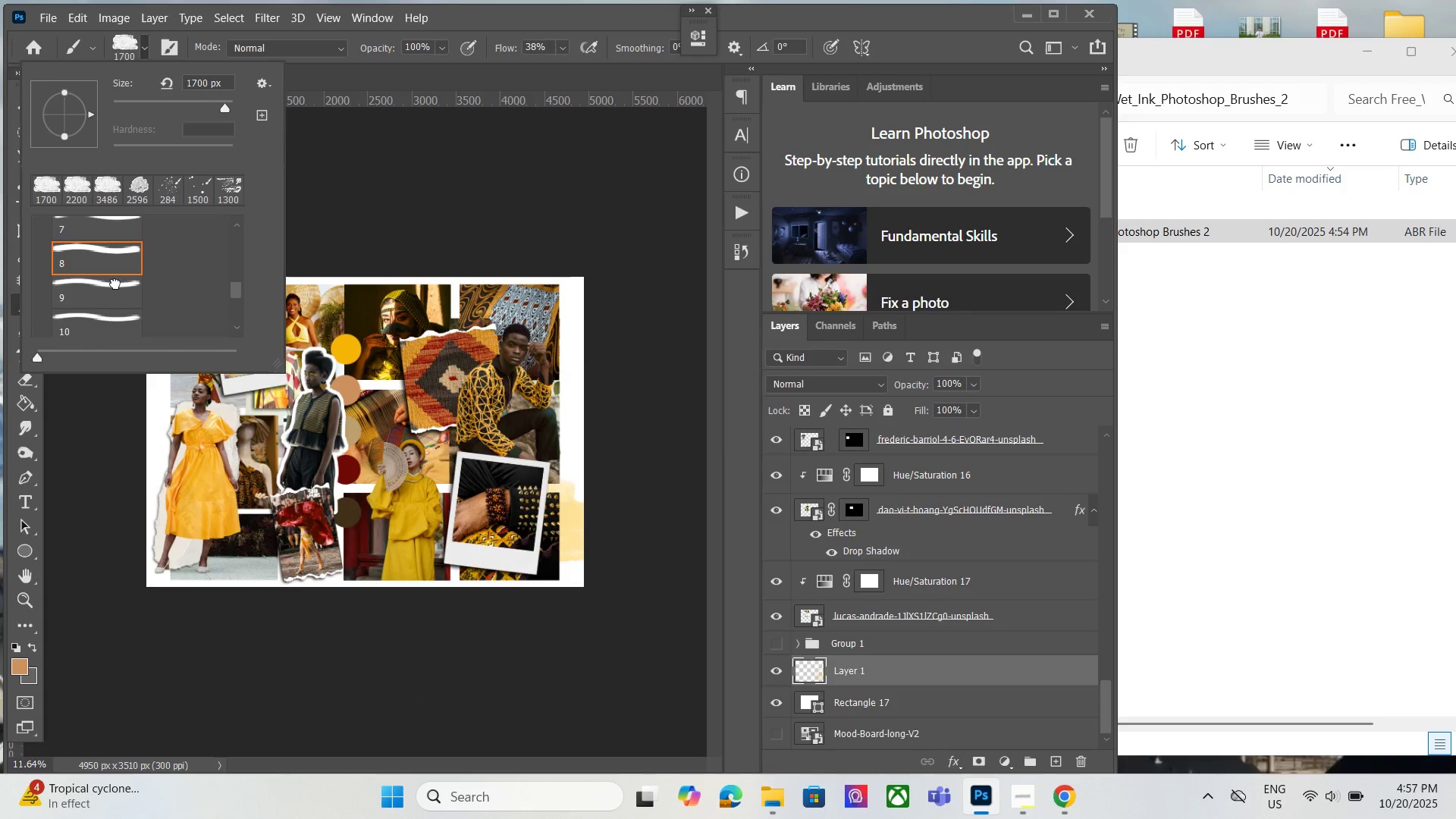 
left_click([115, 284])
 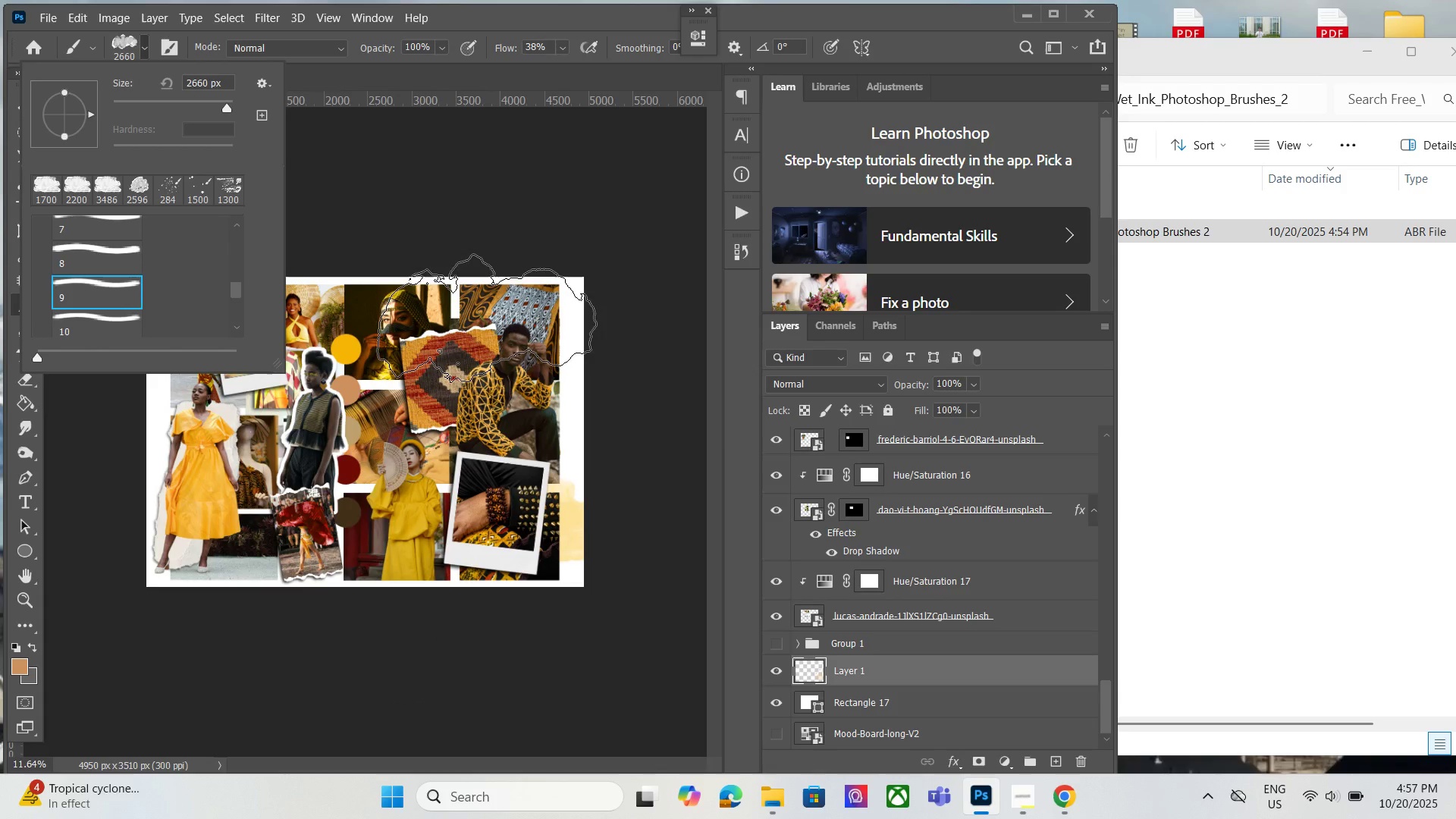 
left_click([494, 320])
 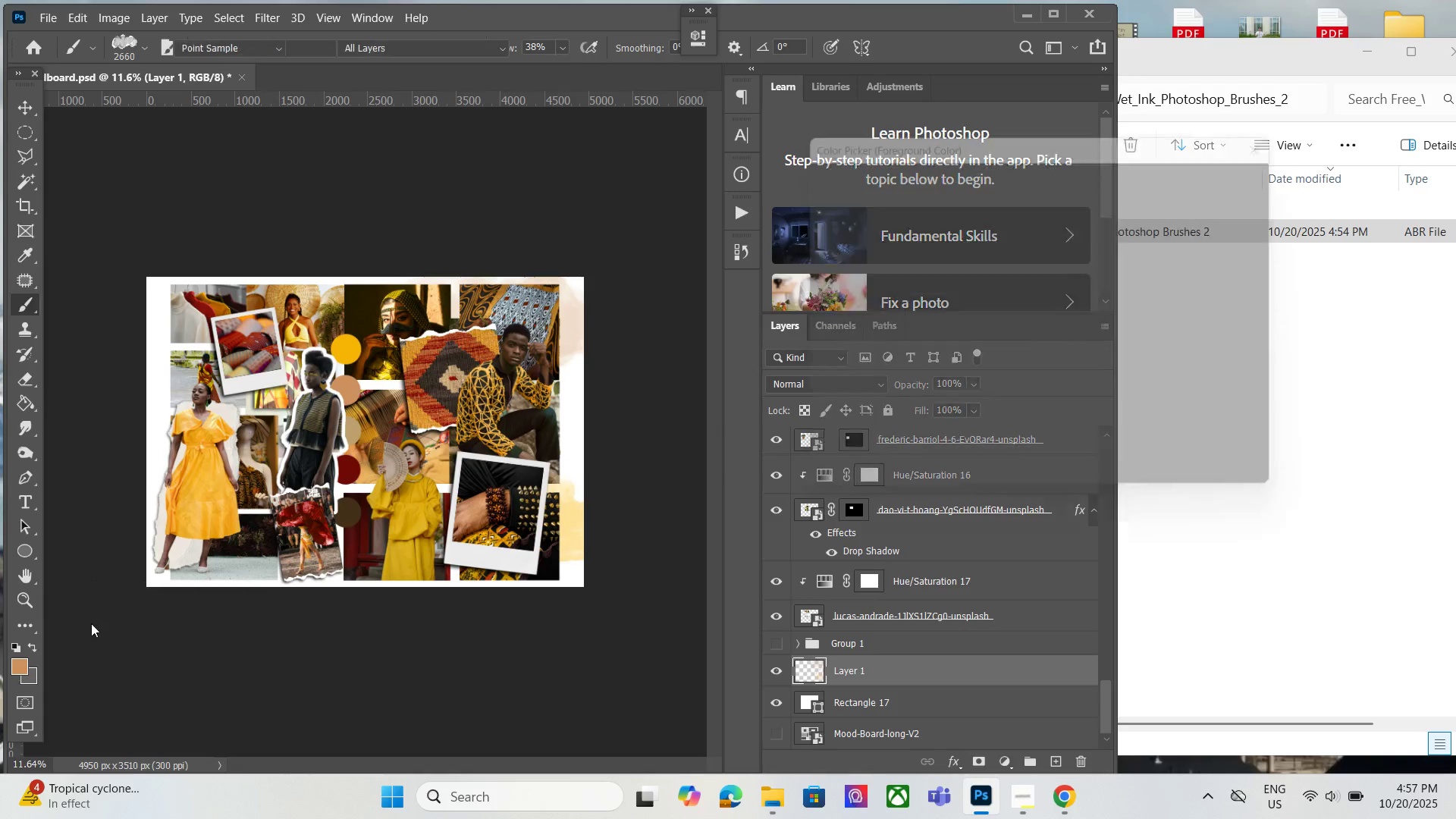 
left_click([350, 438])
 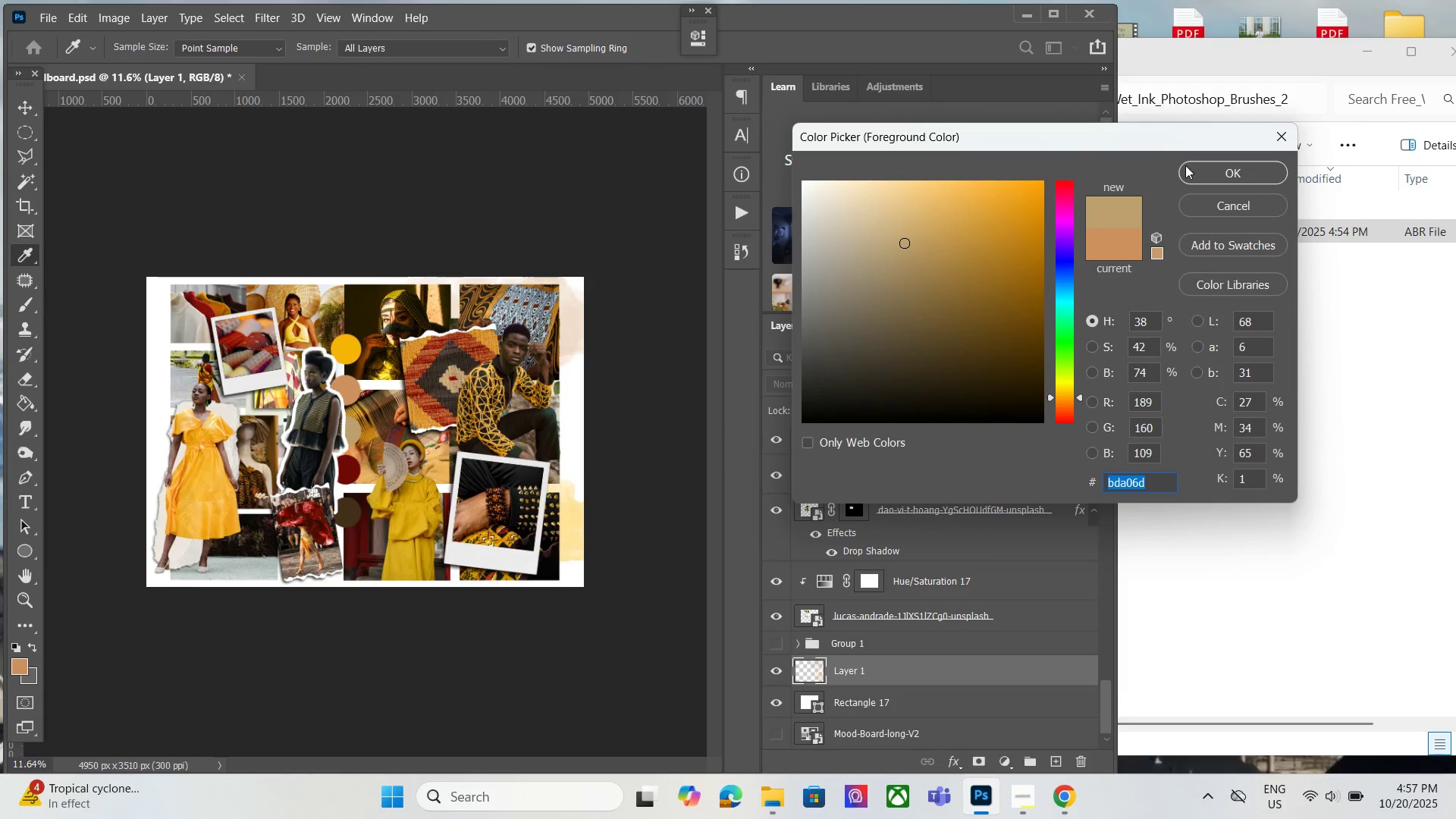 
left_click([1202, 168])
 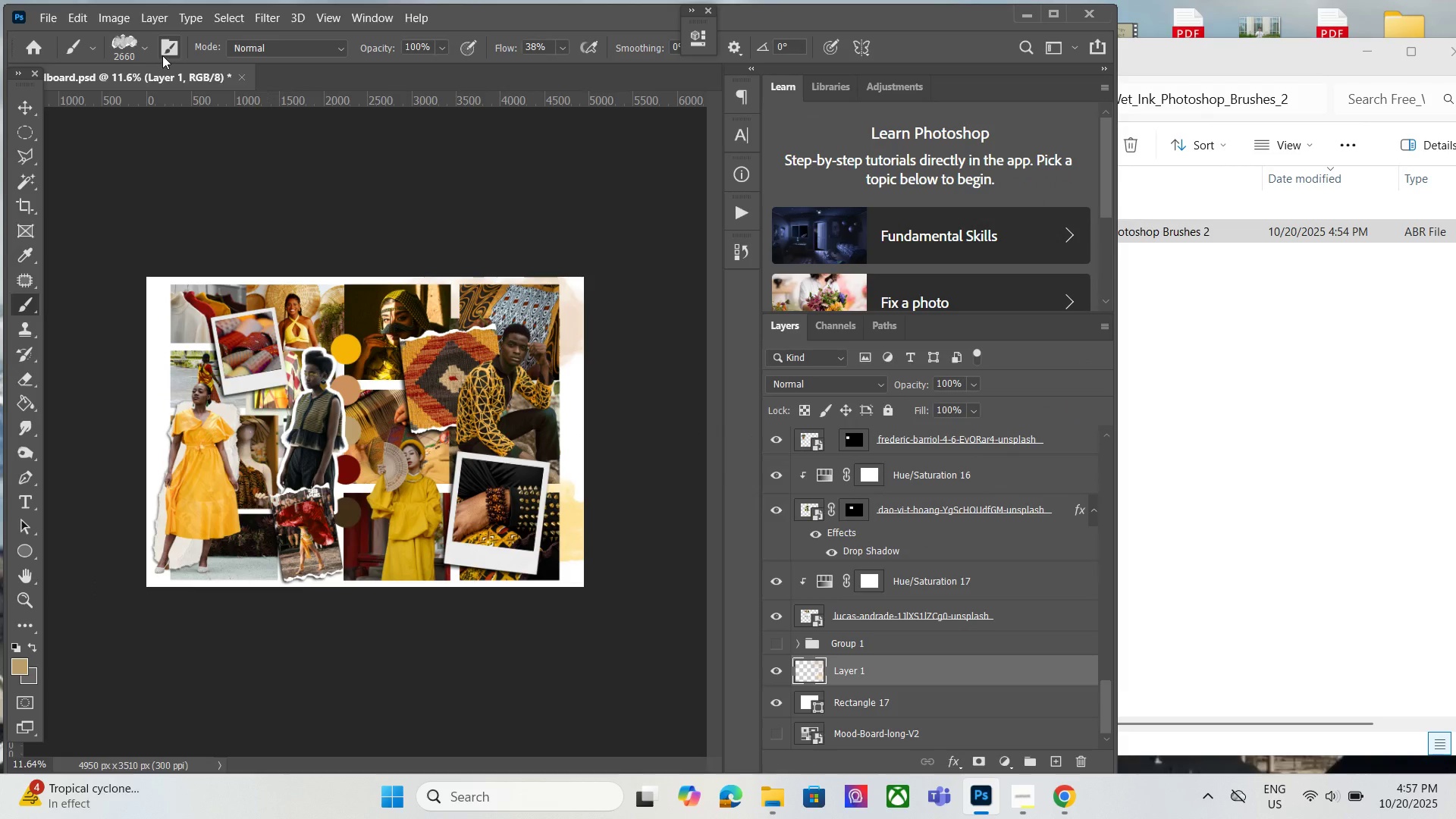 
left_click([143, 50])
 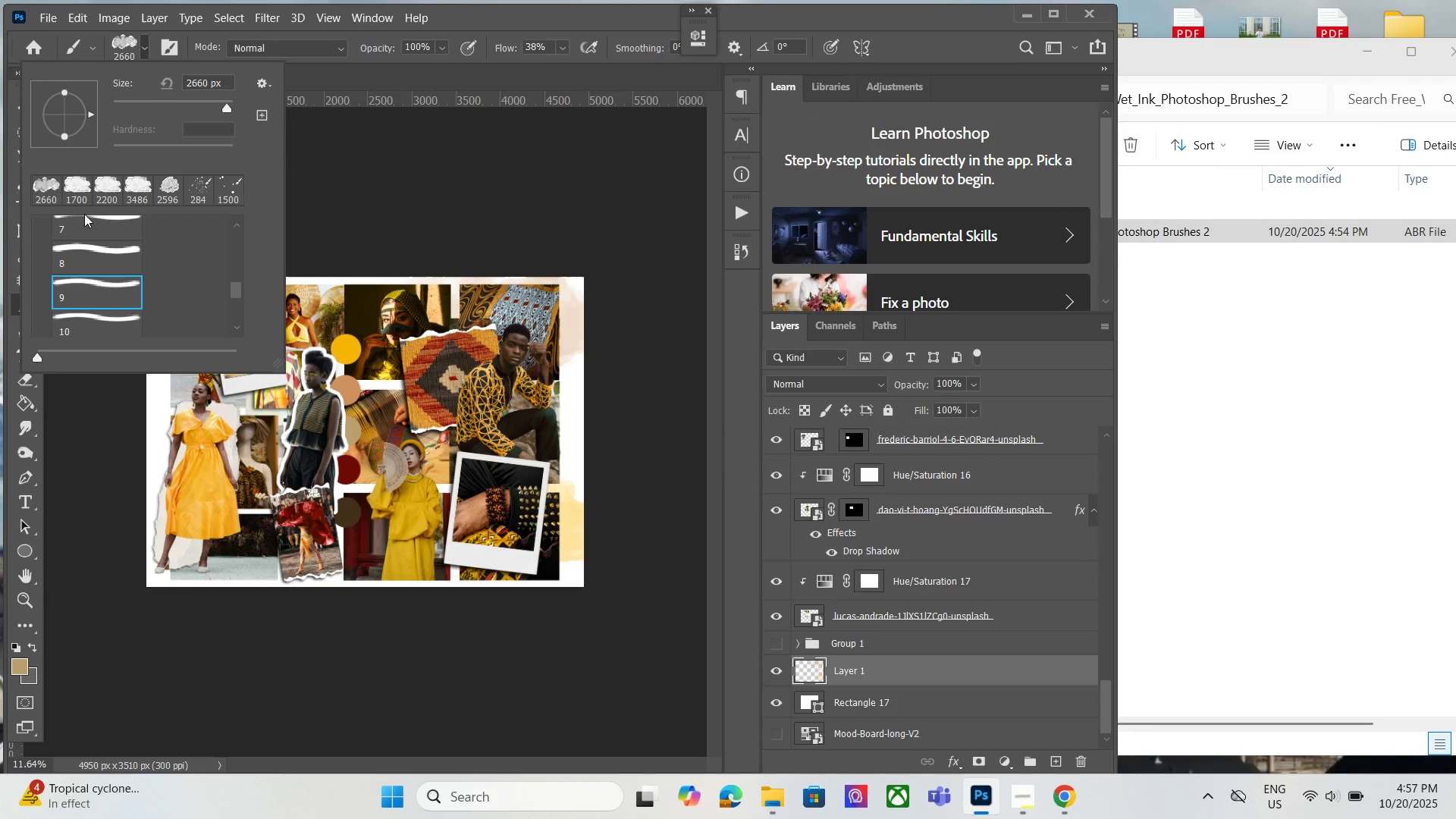 
scroll: coordinate [102, 315], scroll_direction: down, amount: 2.0
 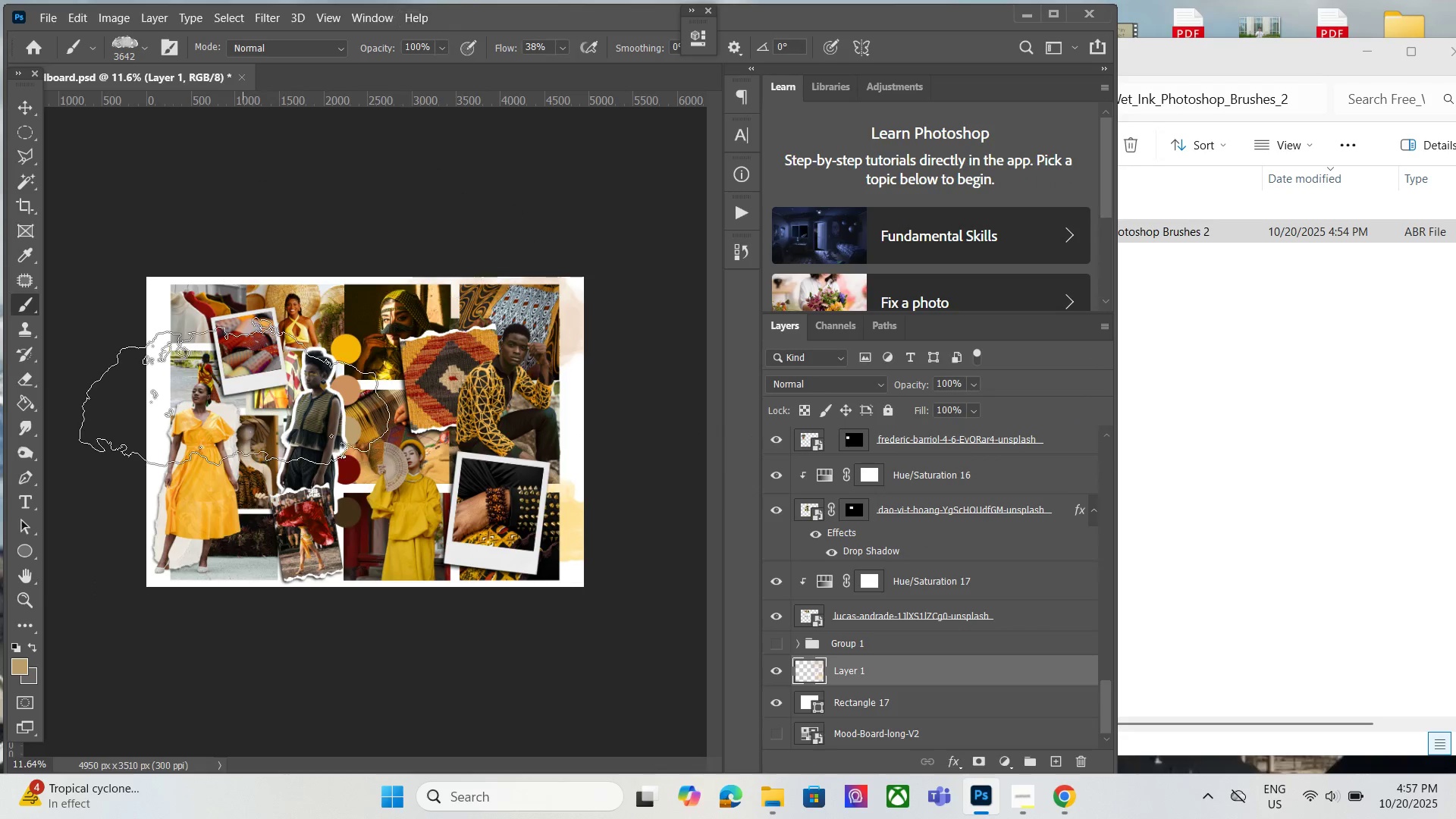 
key(BracketLeft)
 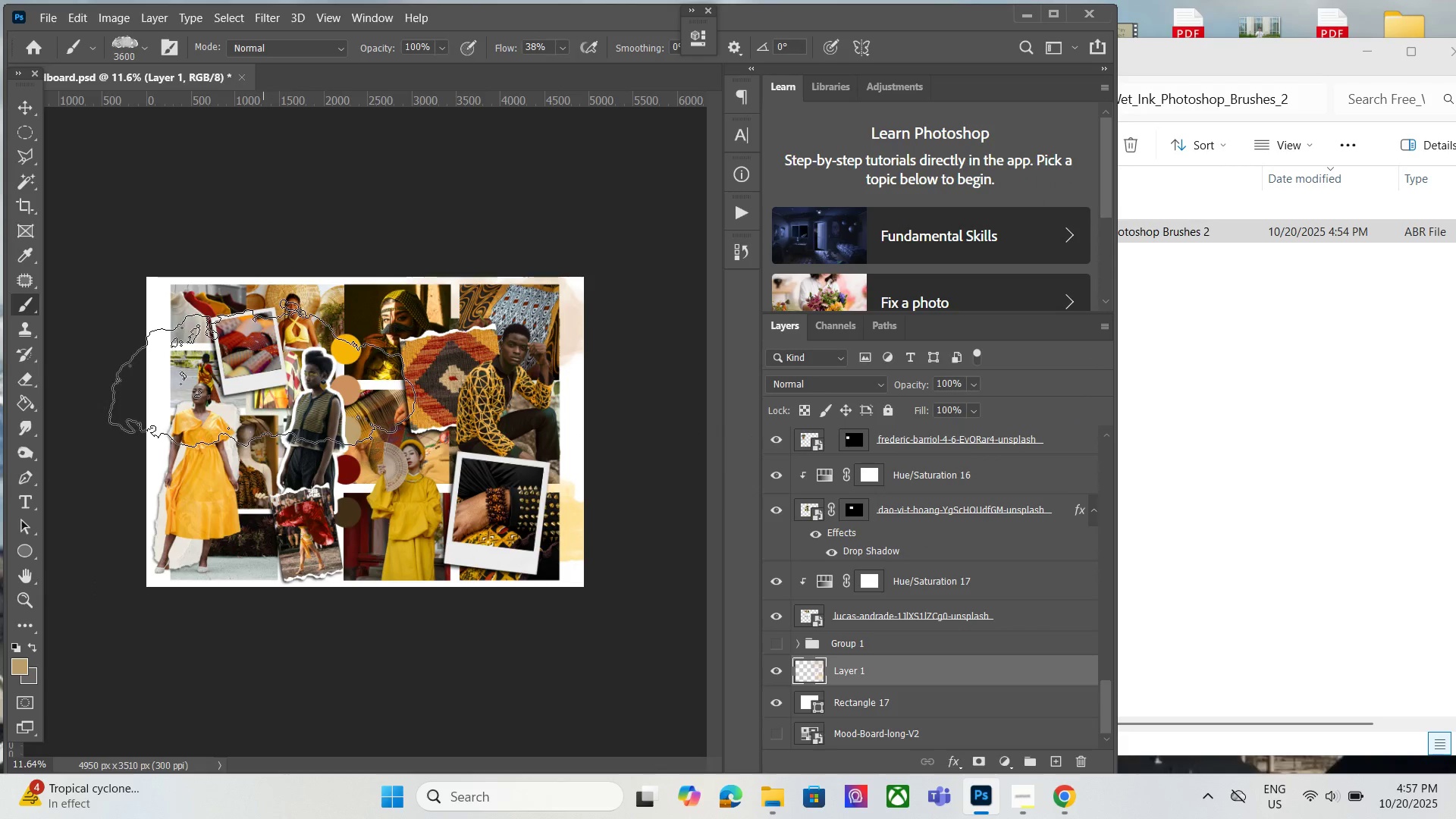 
key(BracketLeft)
 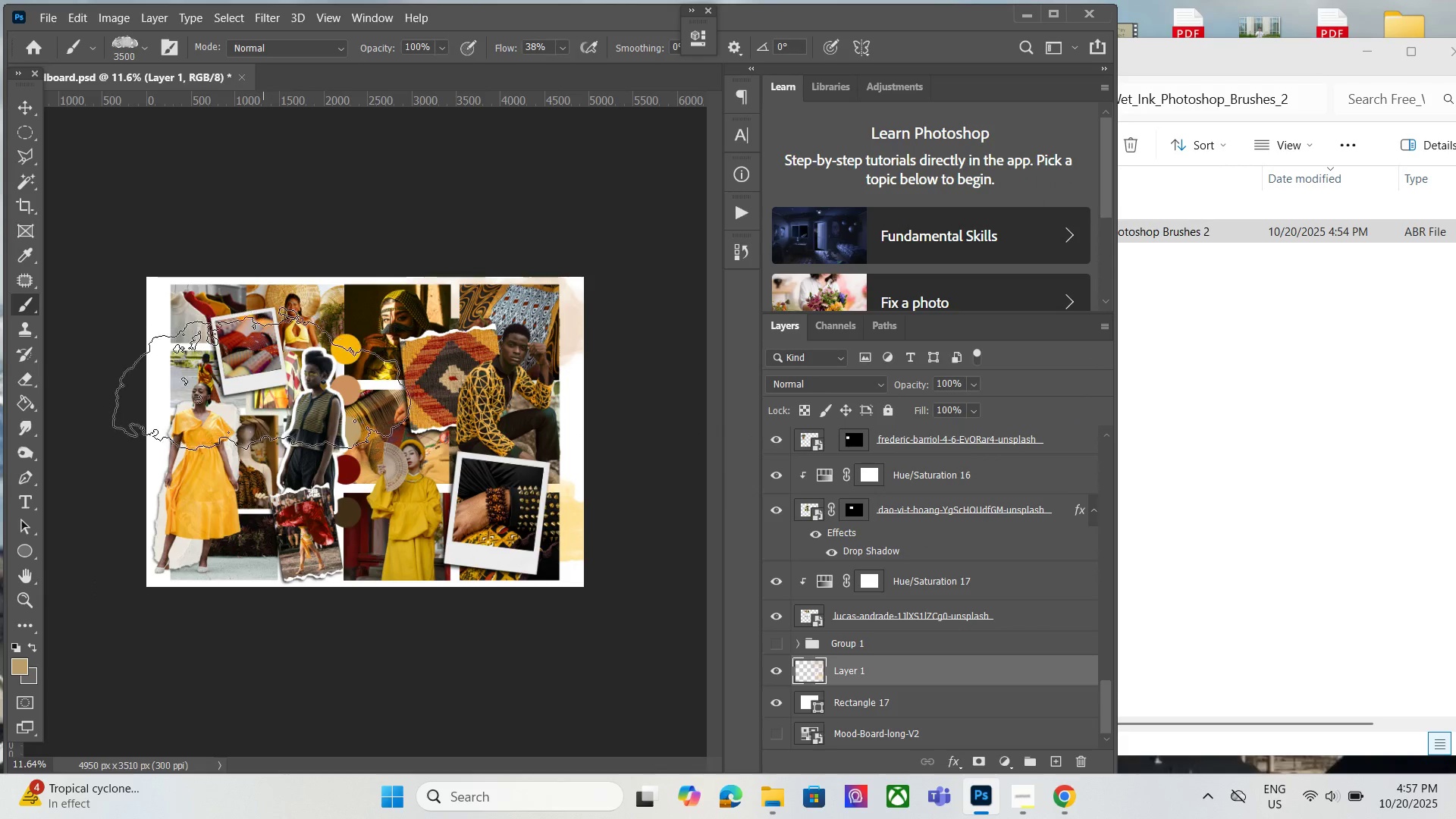 
key(BracketLeft)
 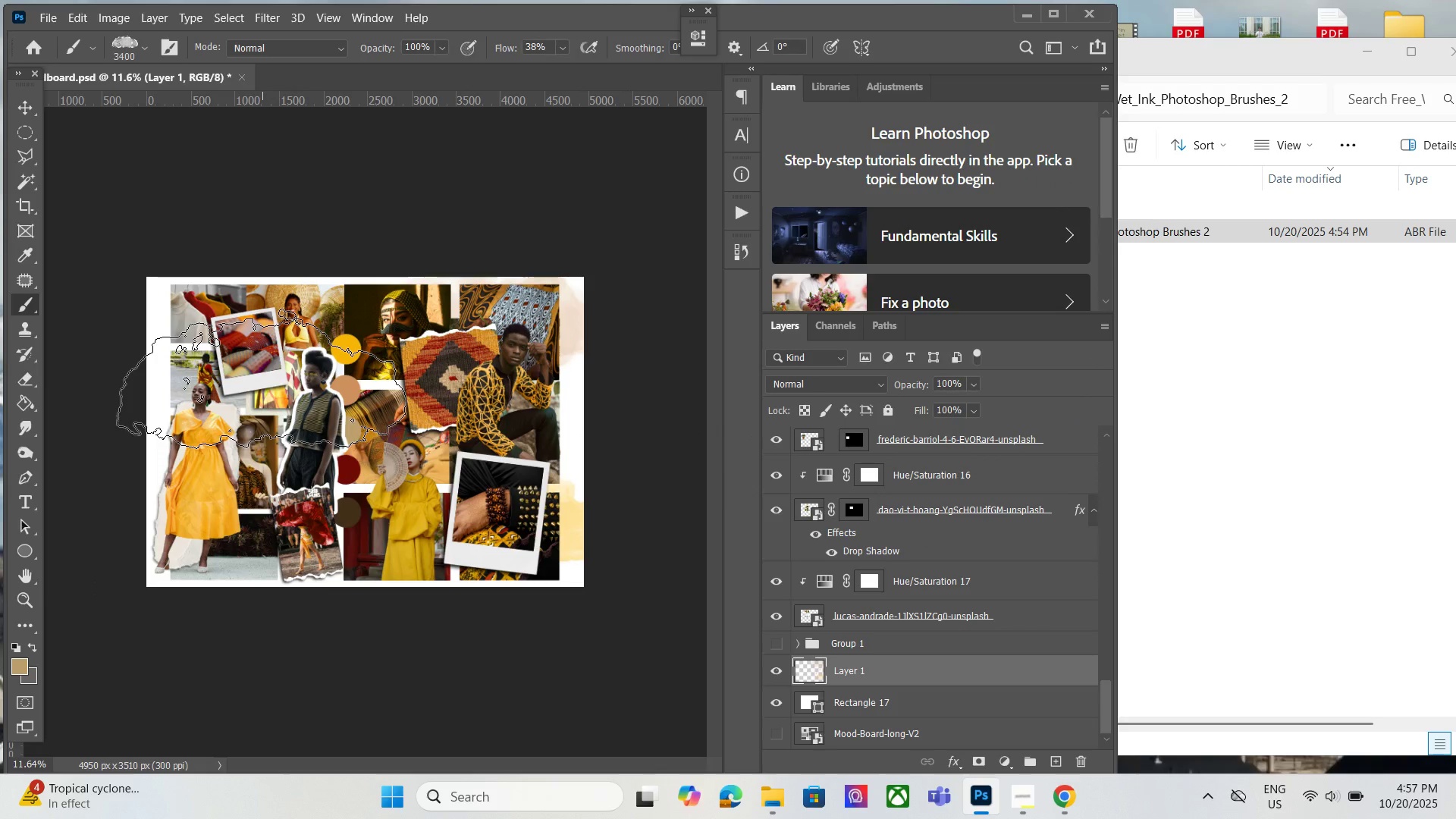 
key(BracketLeft)
 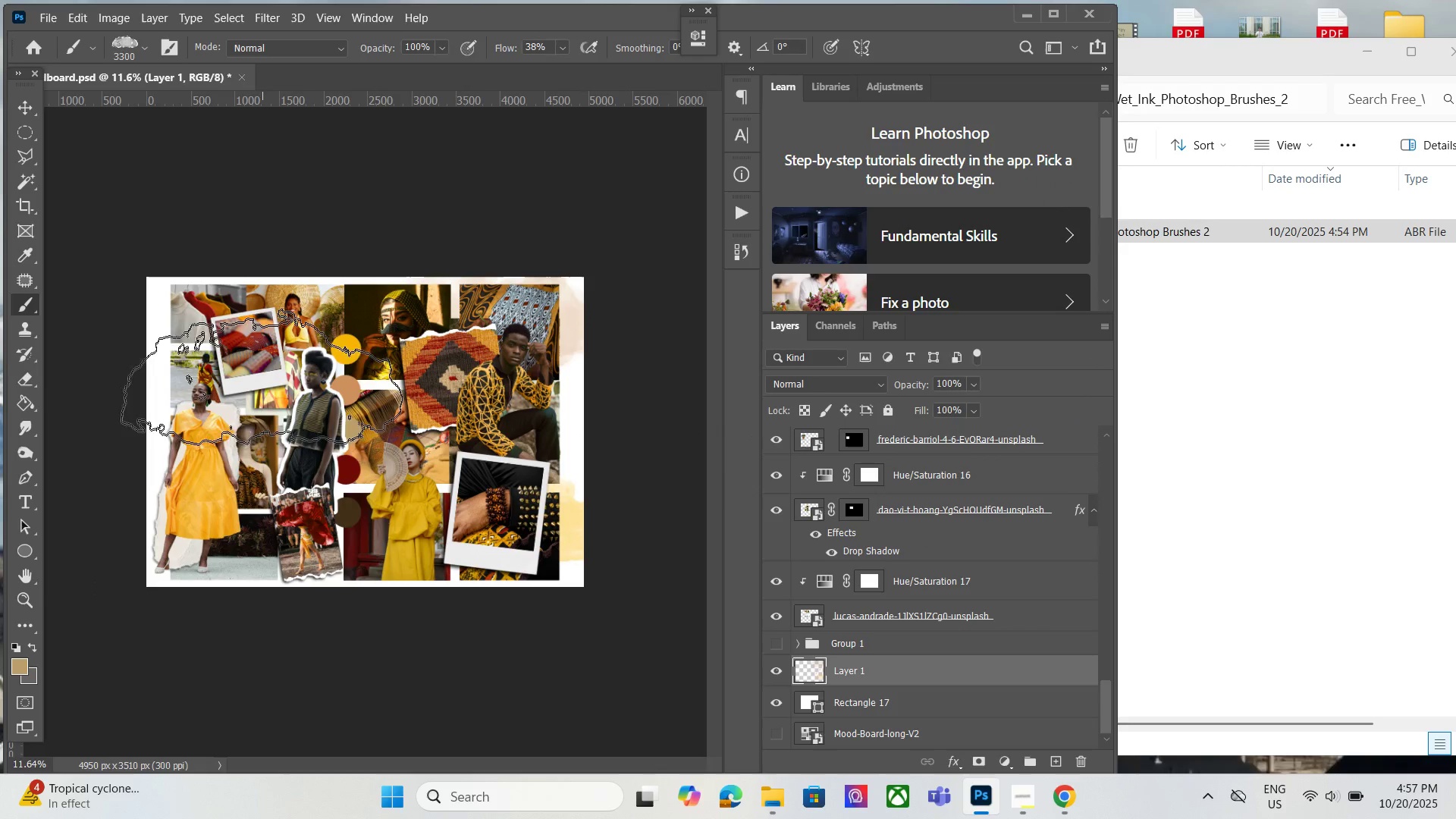 
key(BracketLeft)
 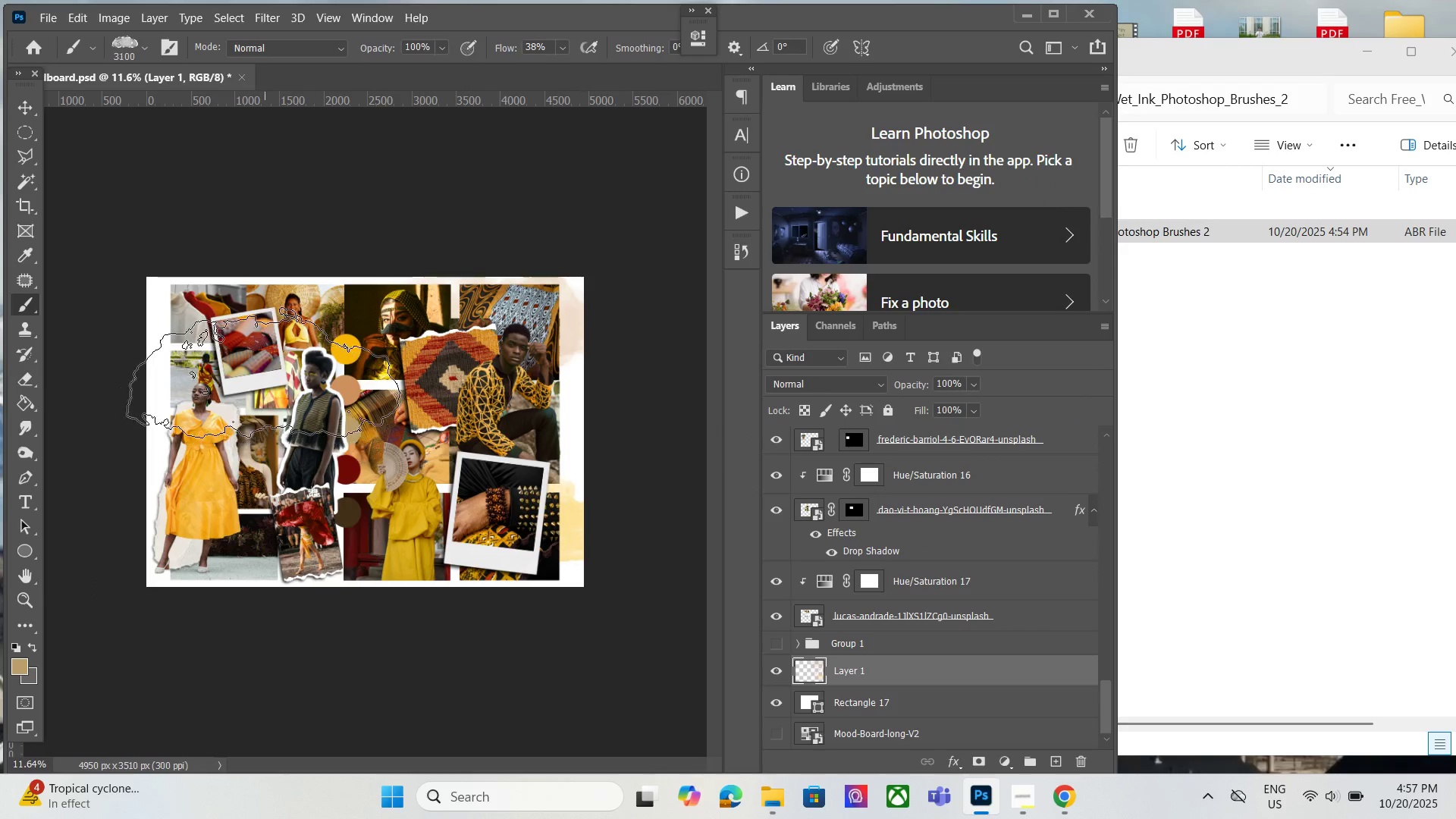 
key(BracketLeft)
 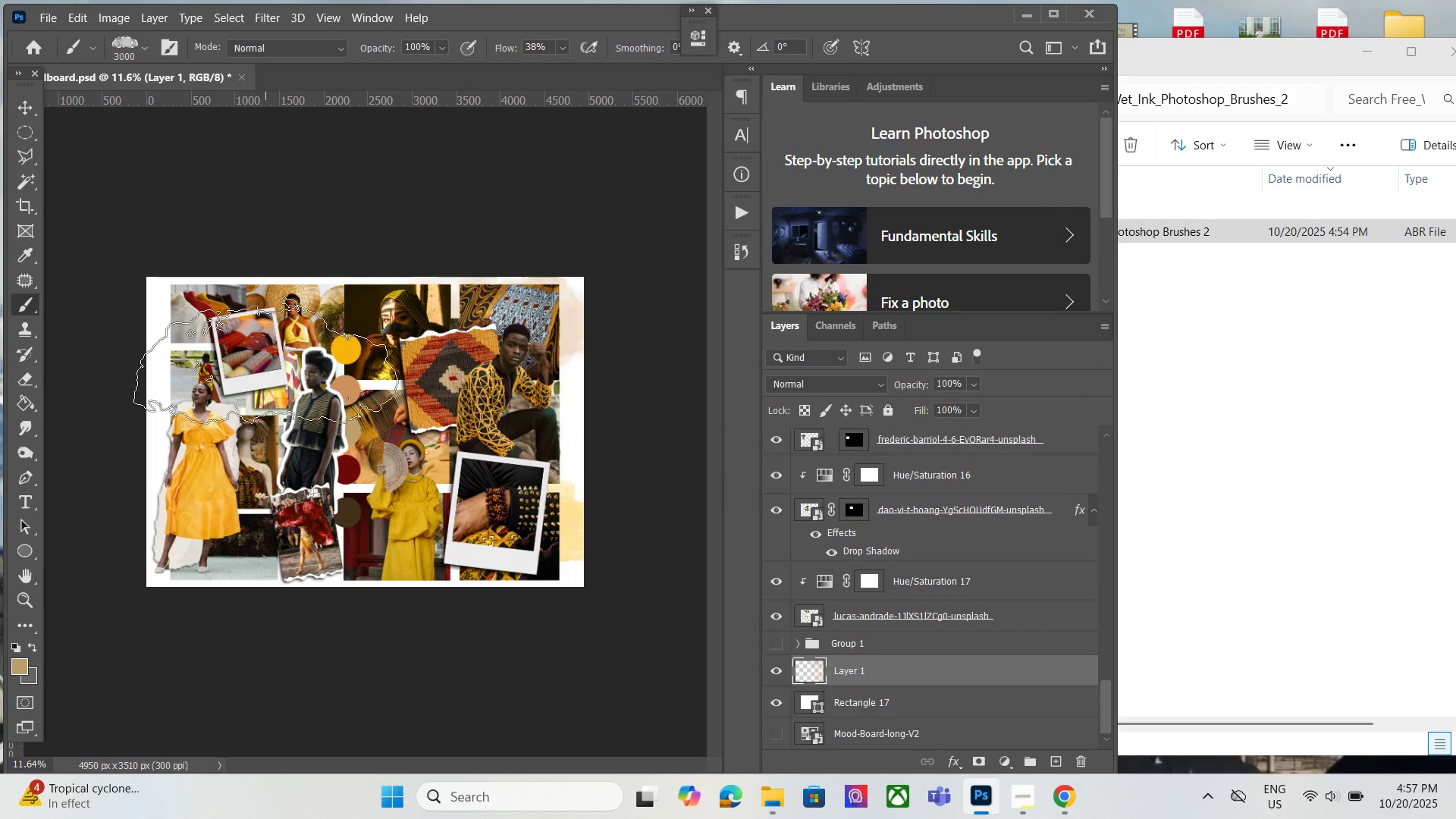 
key(BracketLeft)
 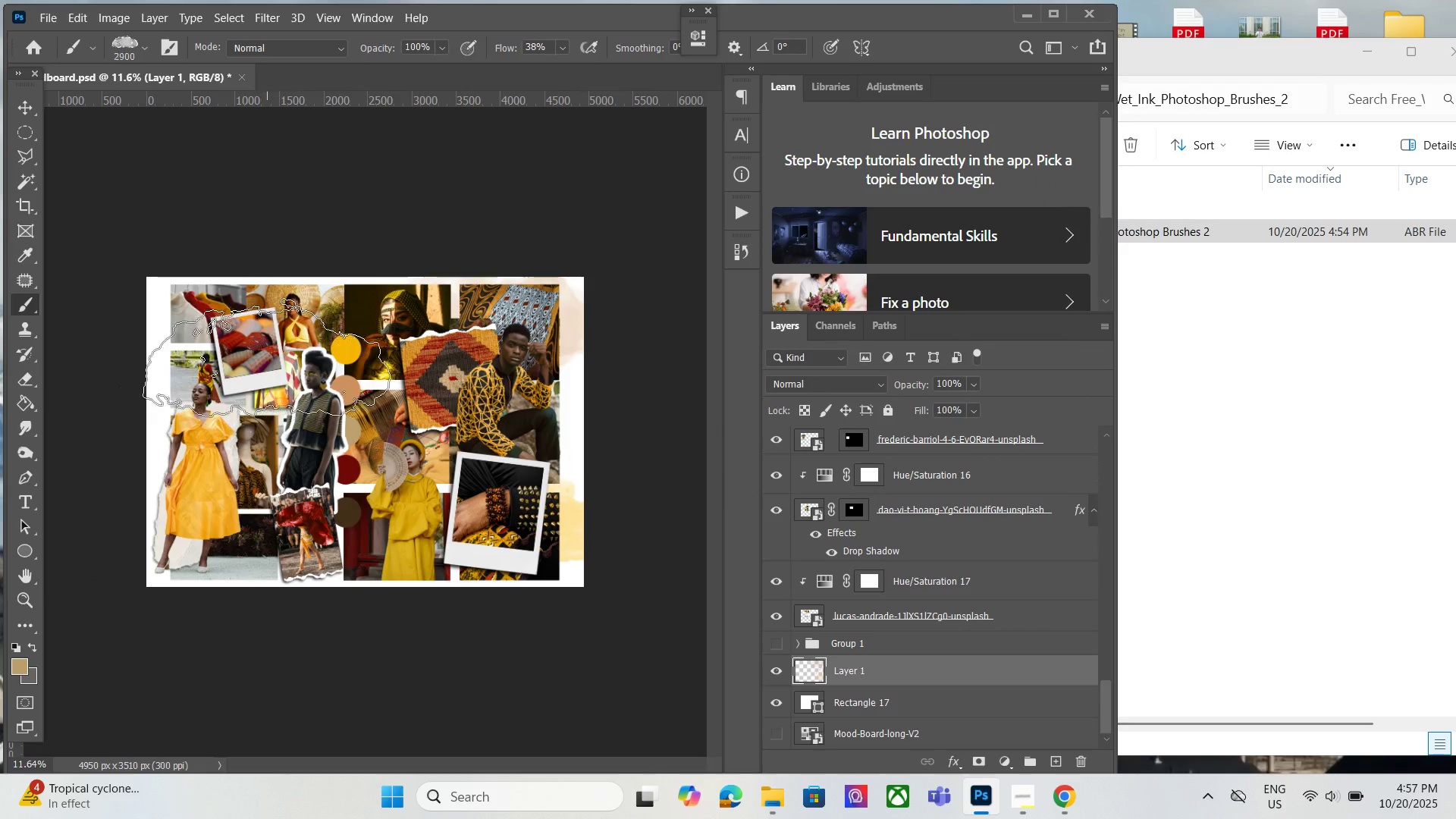 
key(BracketLeft)
 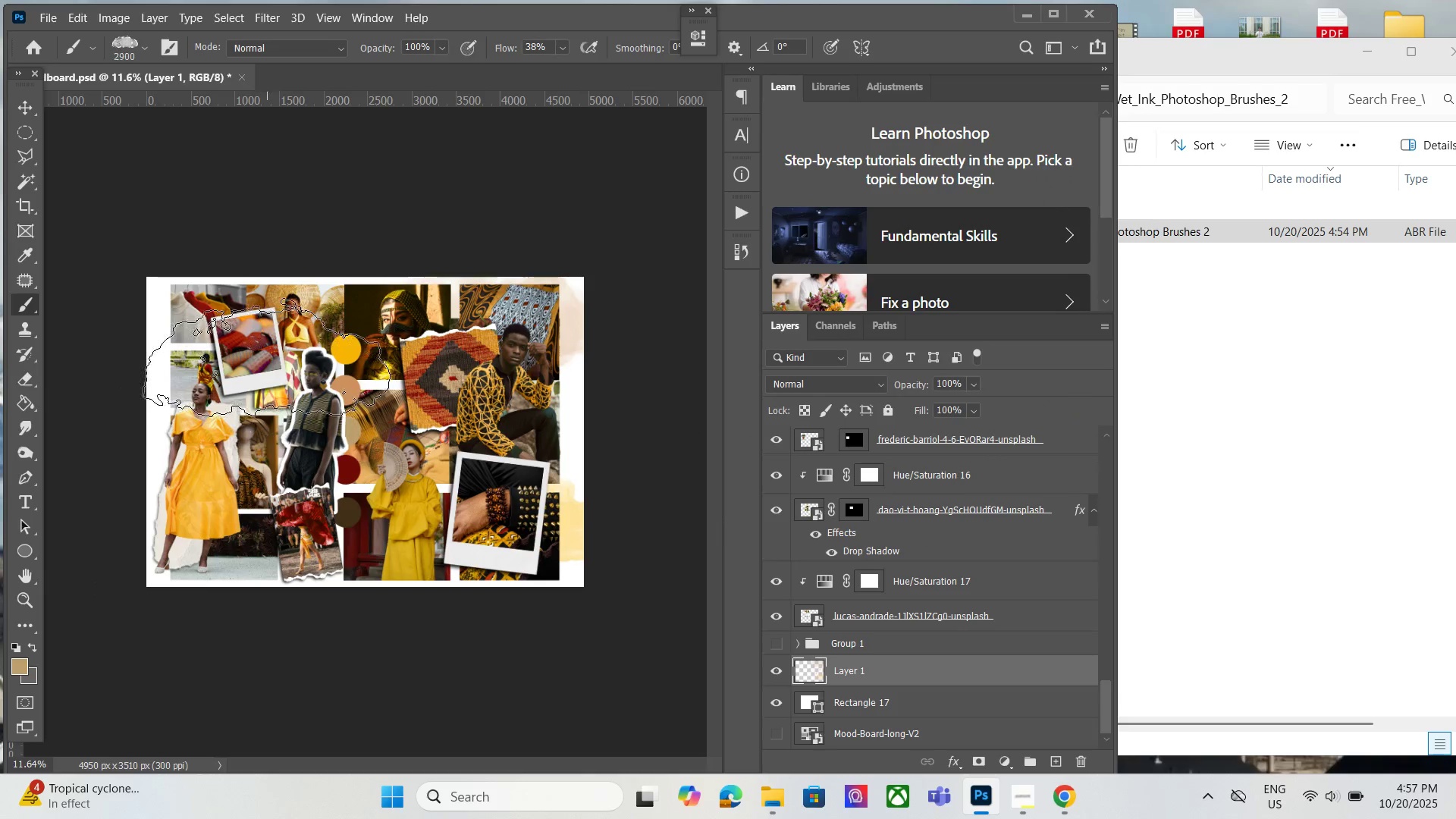 
key(BracketLeft)
 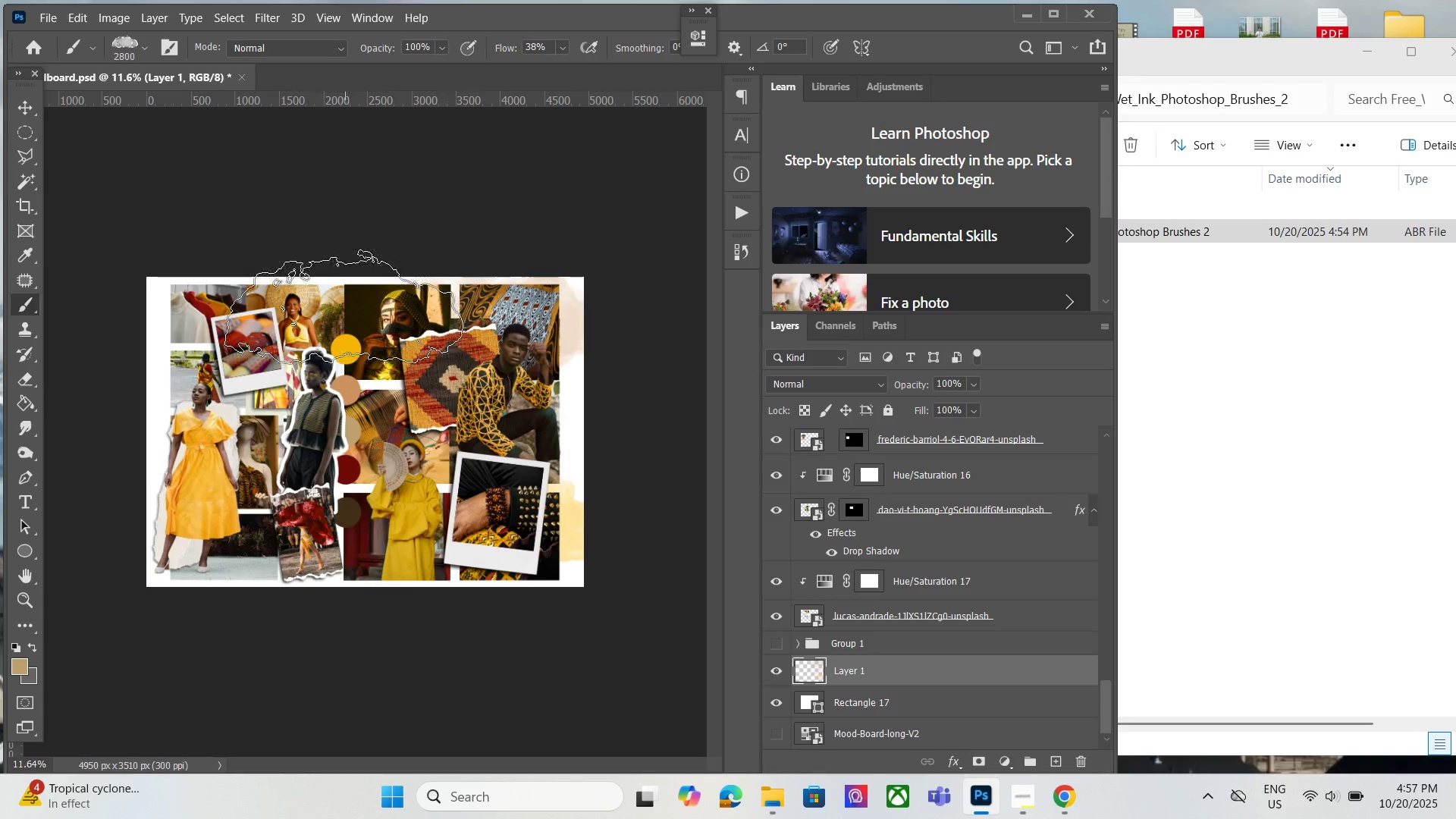 
wait(7.38)
 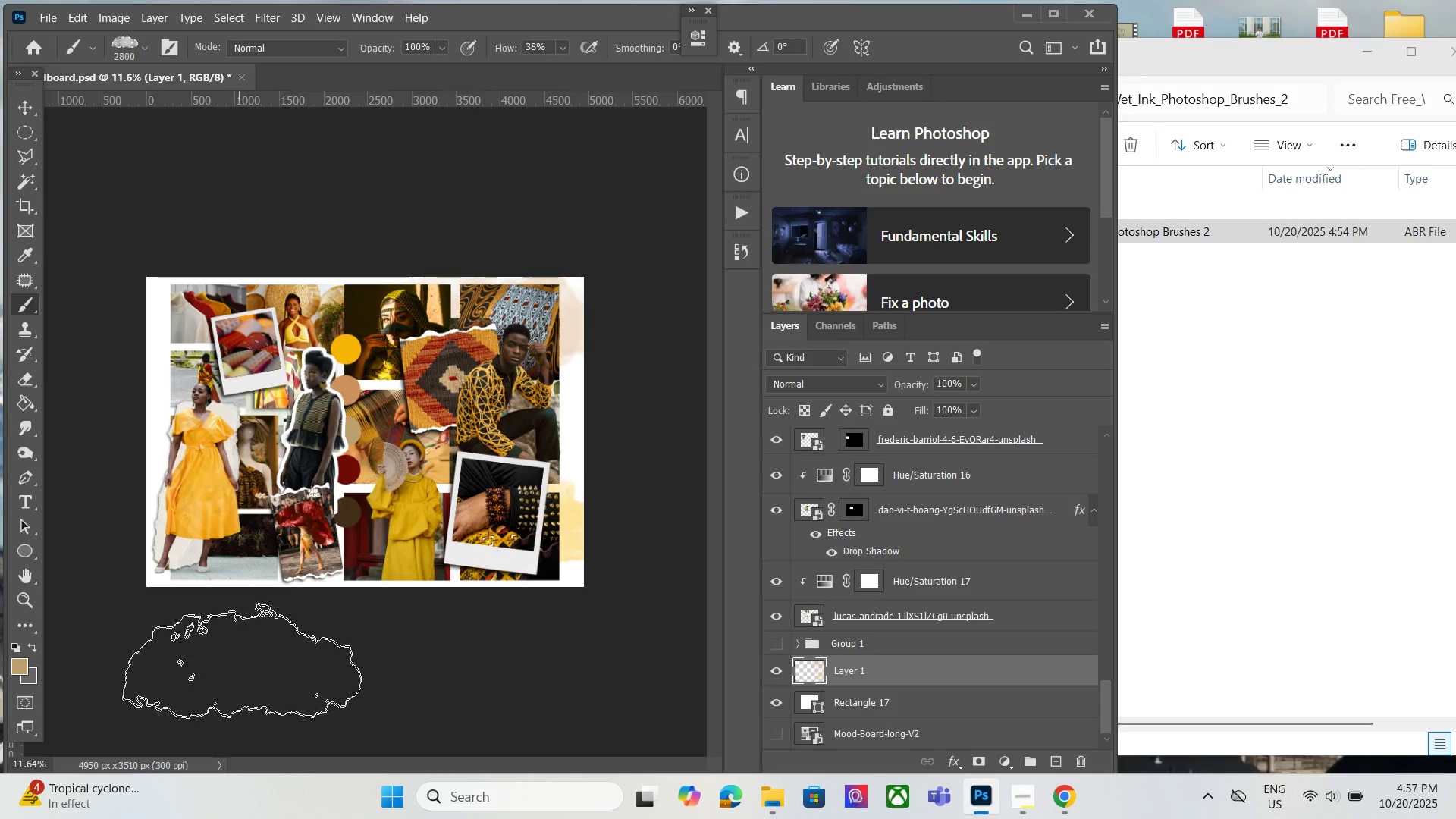 
key(BracketLeft)
 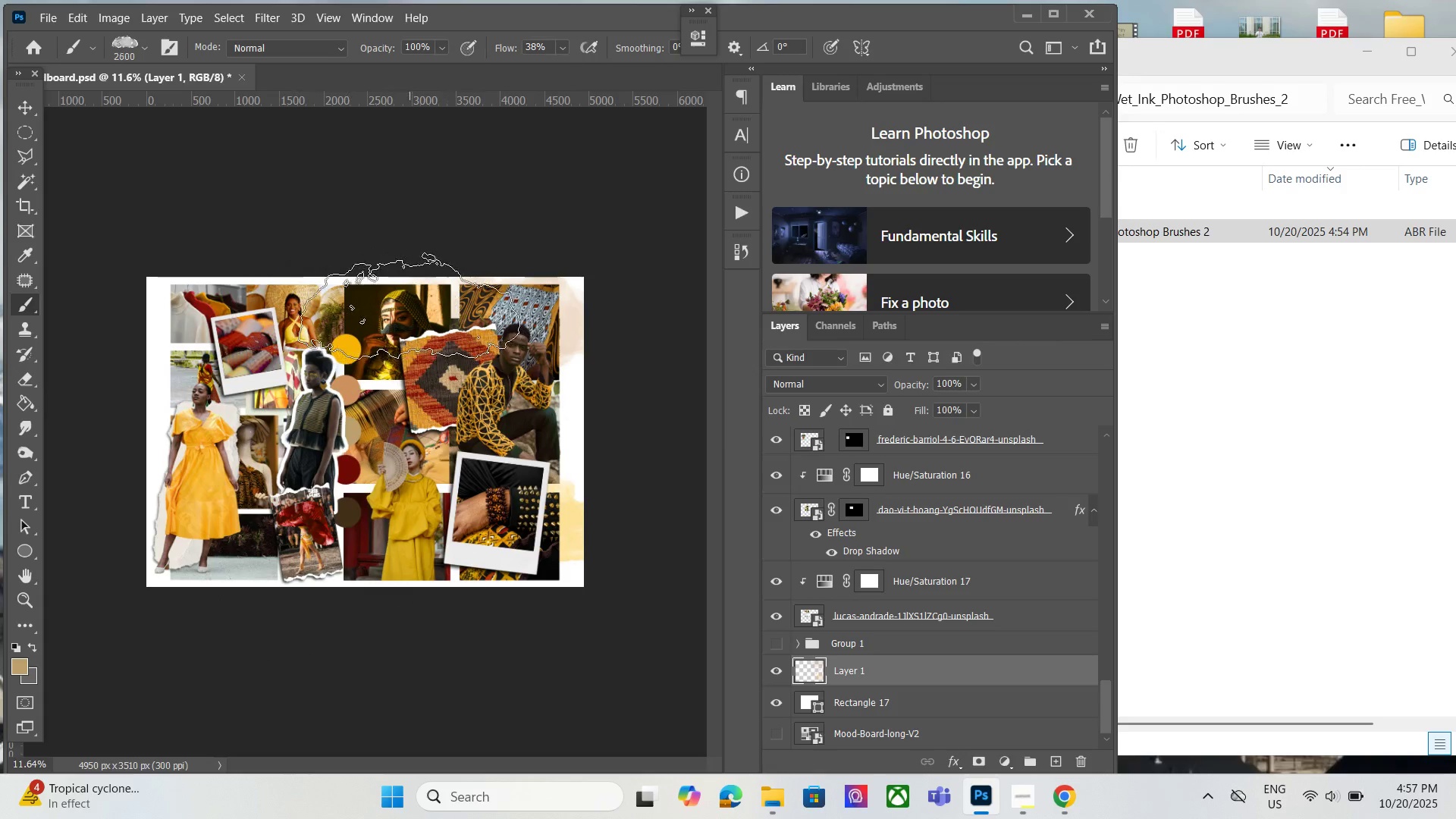 
key(BracketLeft)
 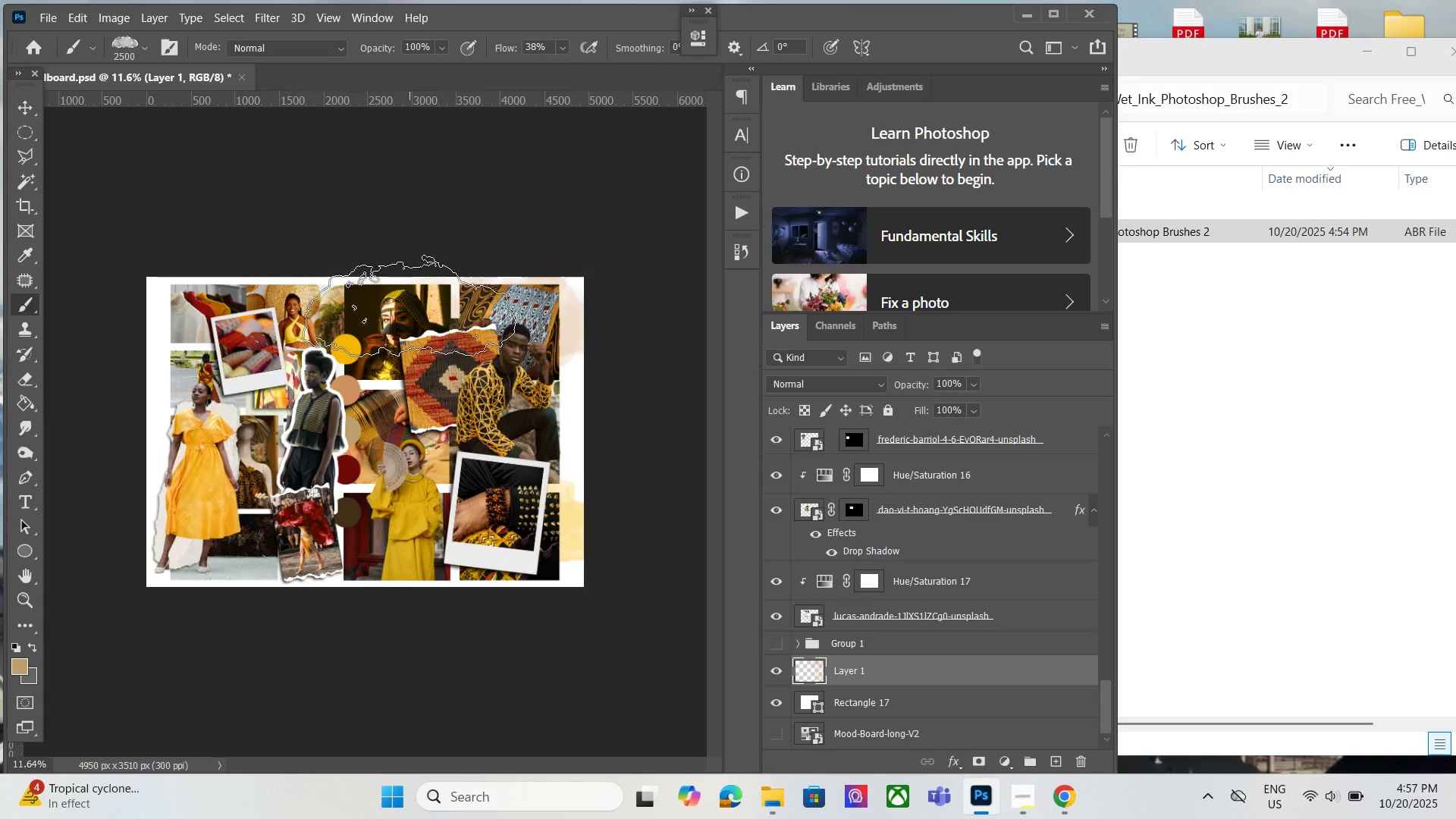 
key(BracketLeft)
 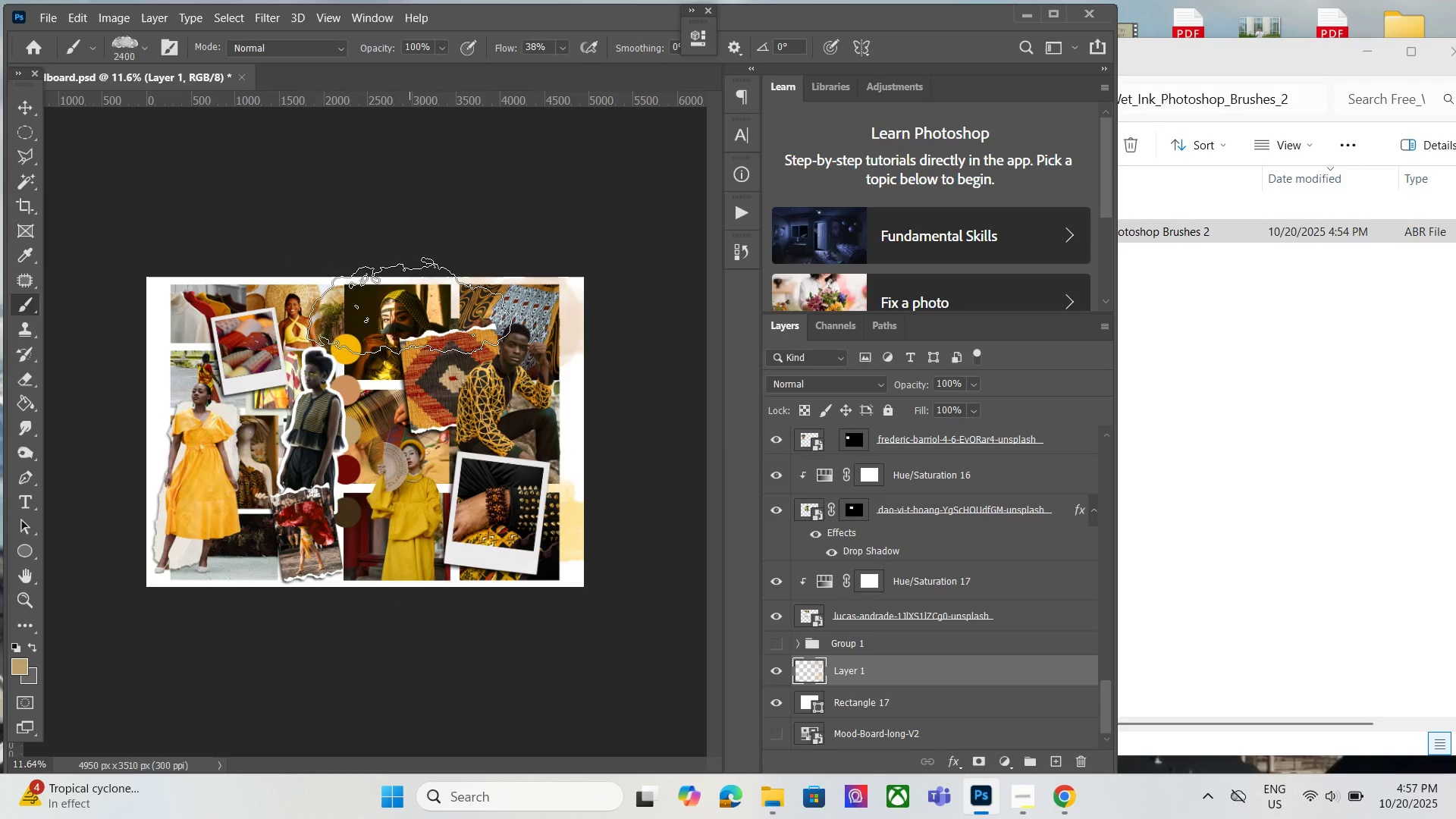 
key(BracketLeft)
 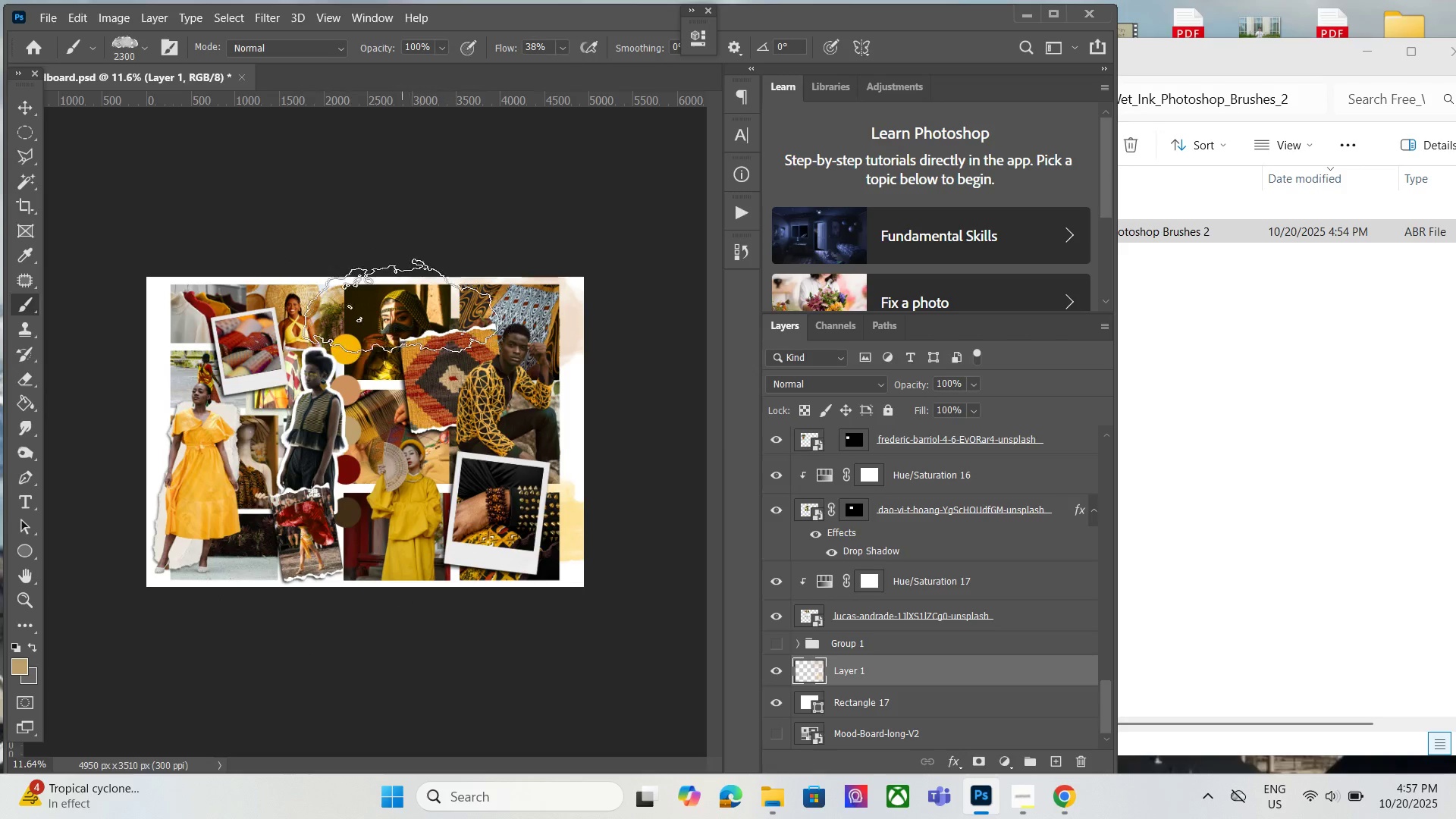 
key(BracketLeft)
 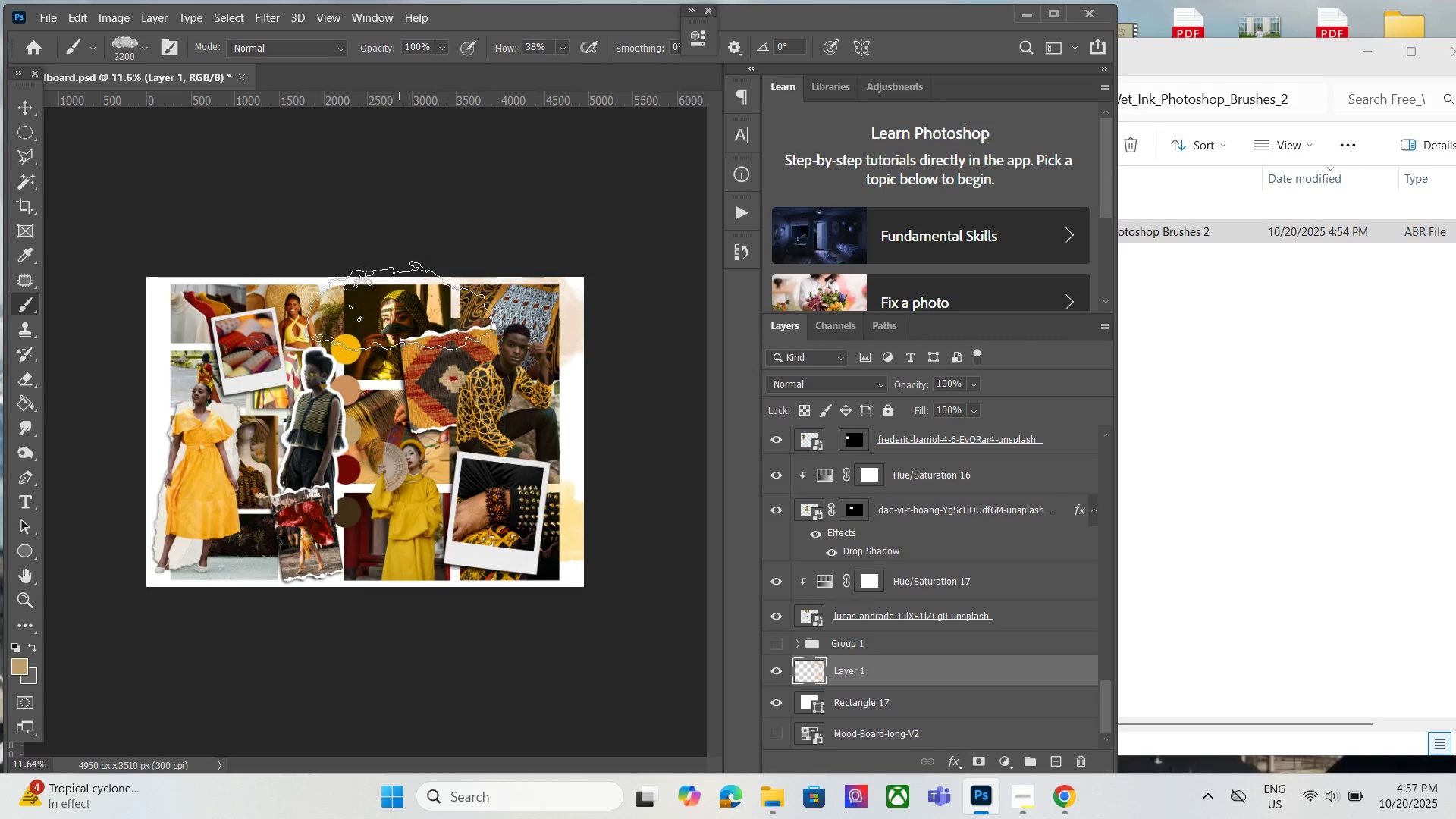 
key(BracketLeft)
 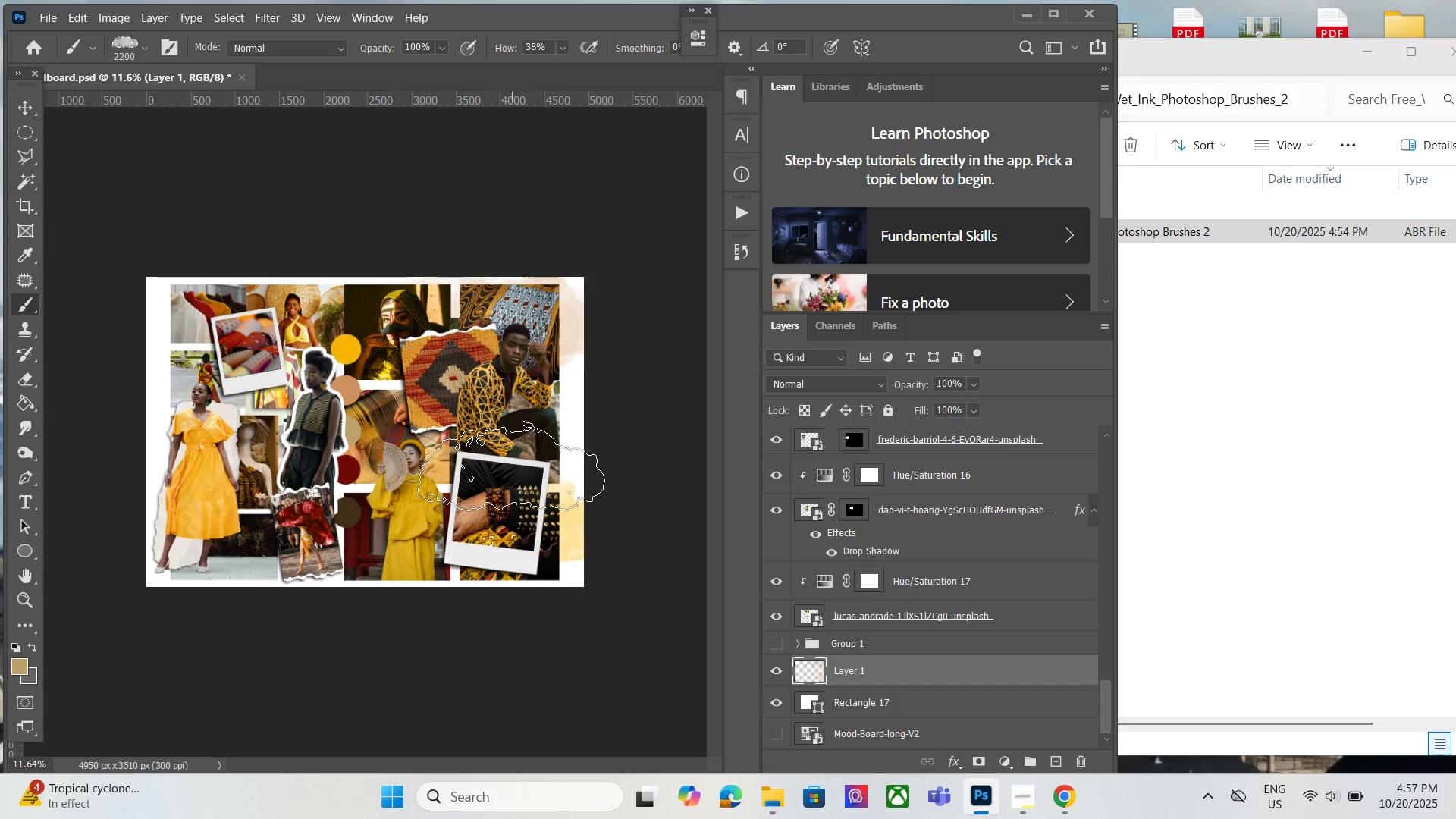 
wait(10.18)
 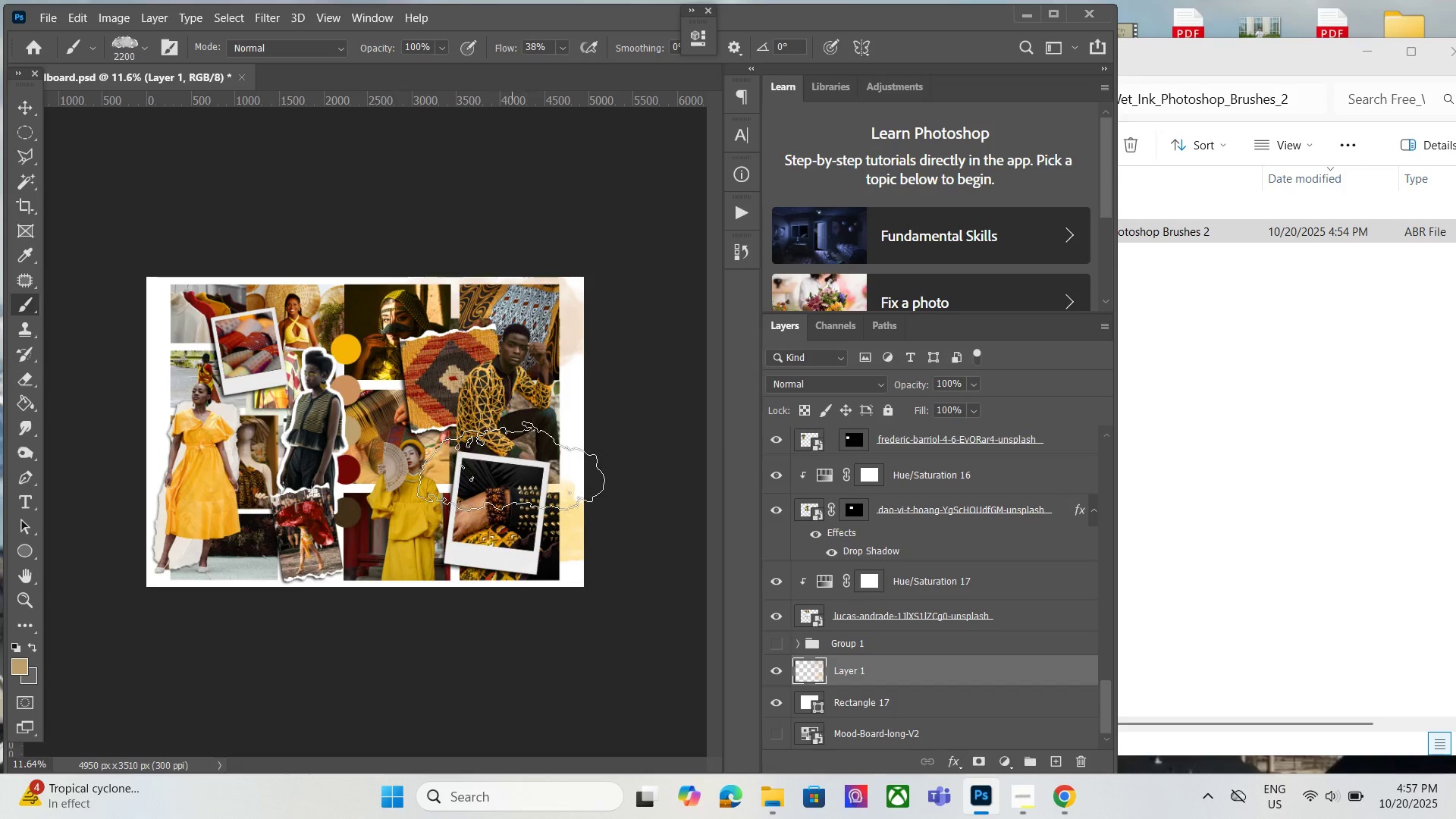 
left_click([275, 570])
 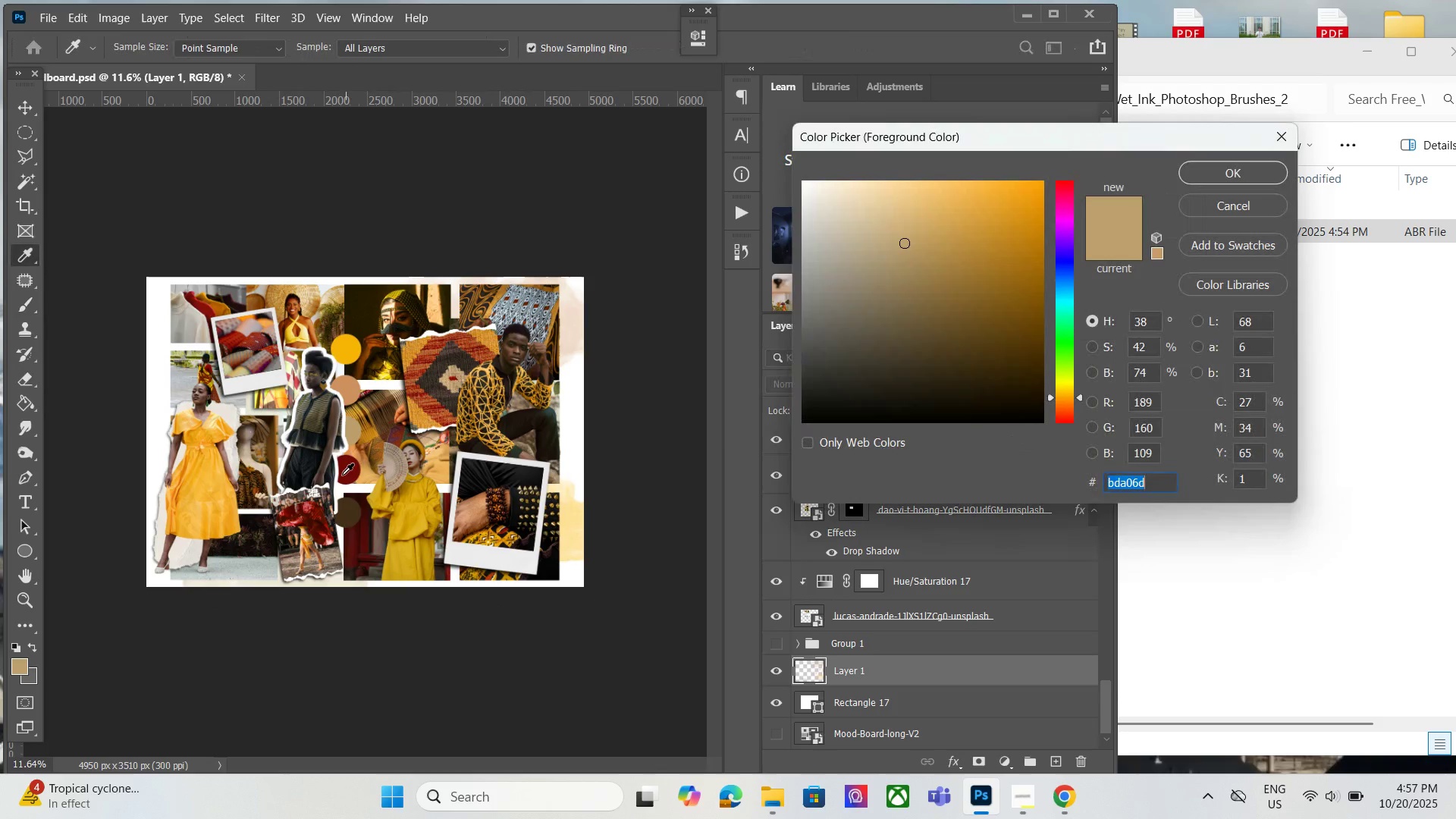 
double_click([354, 467])
 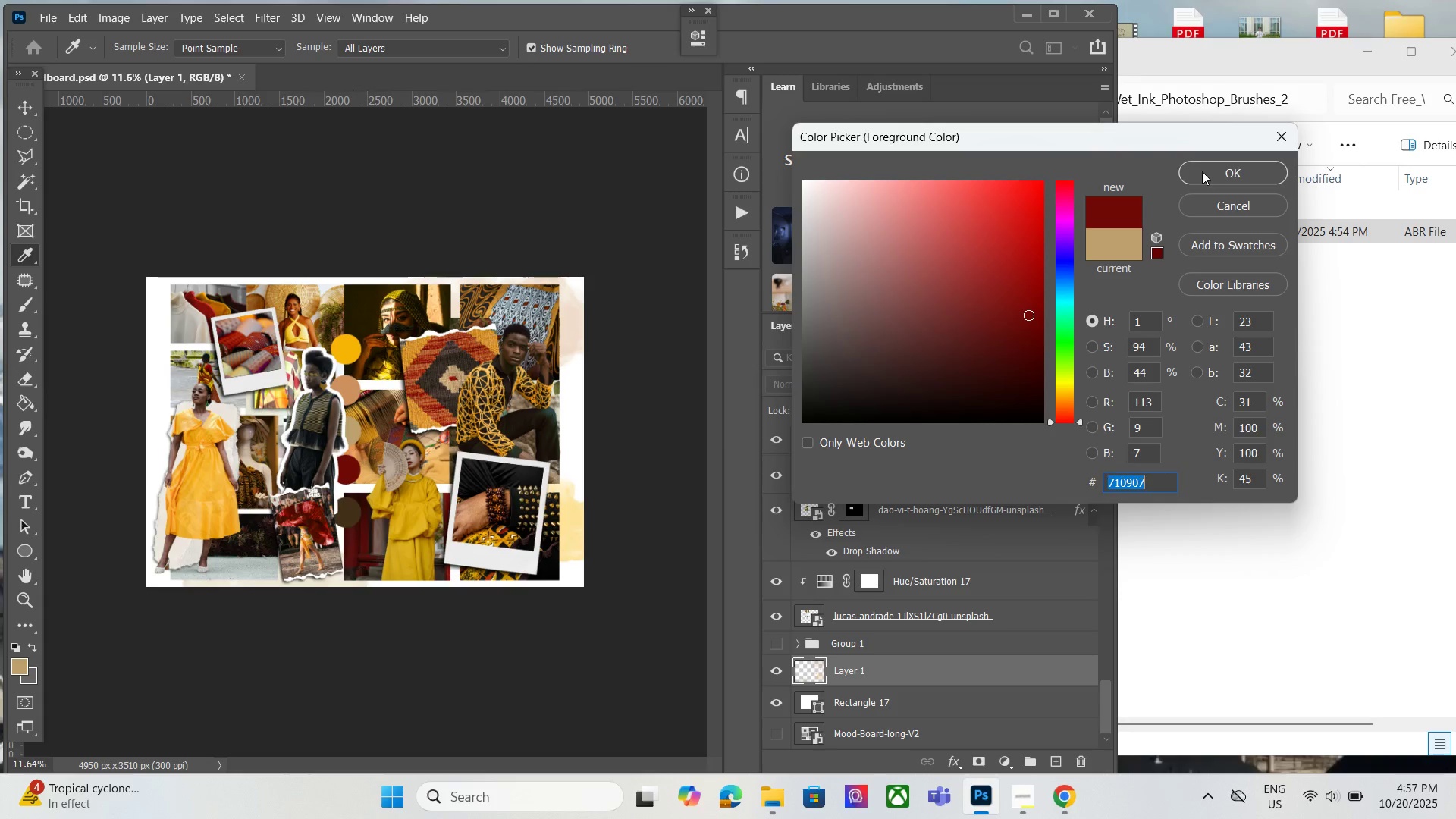 
left_click([1202, 173])
 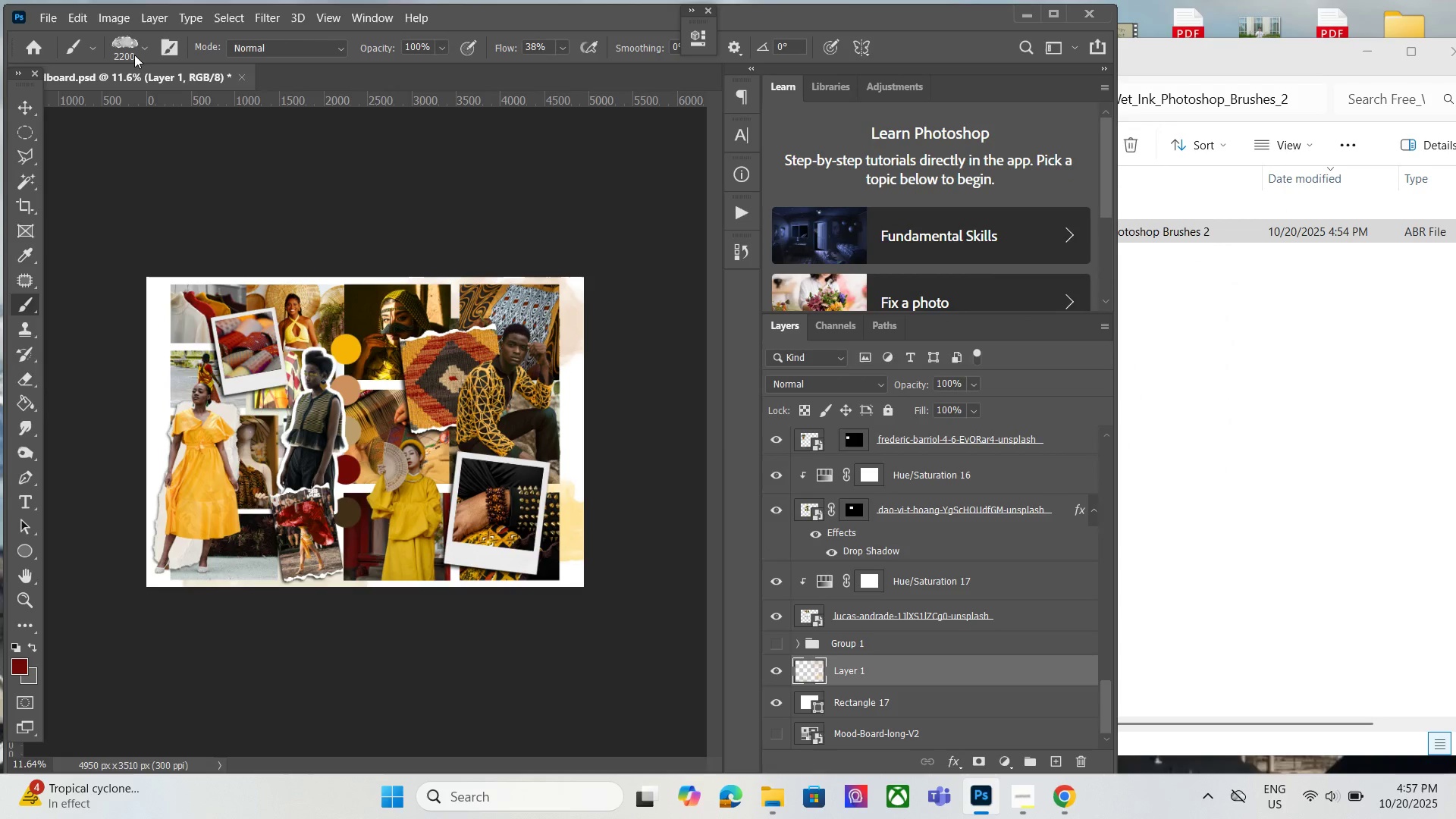 
left_click([145, 50])
 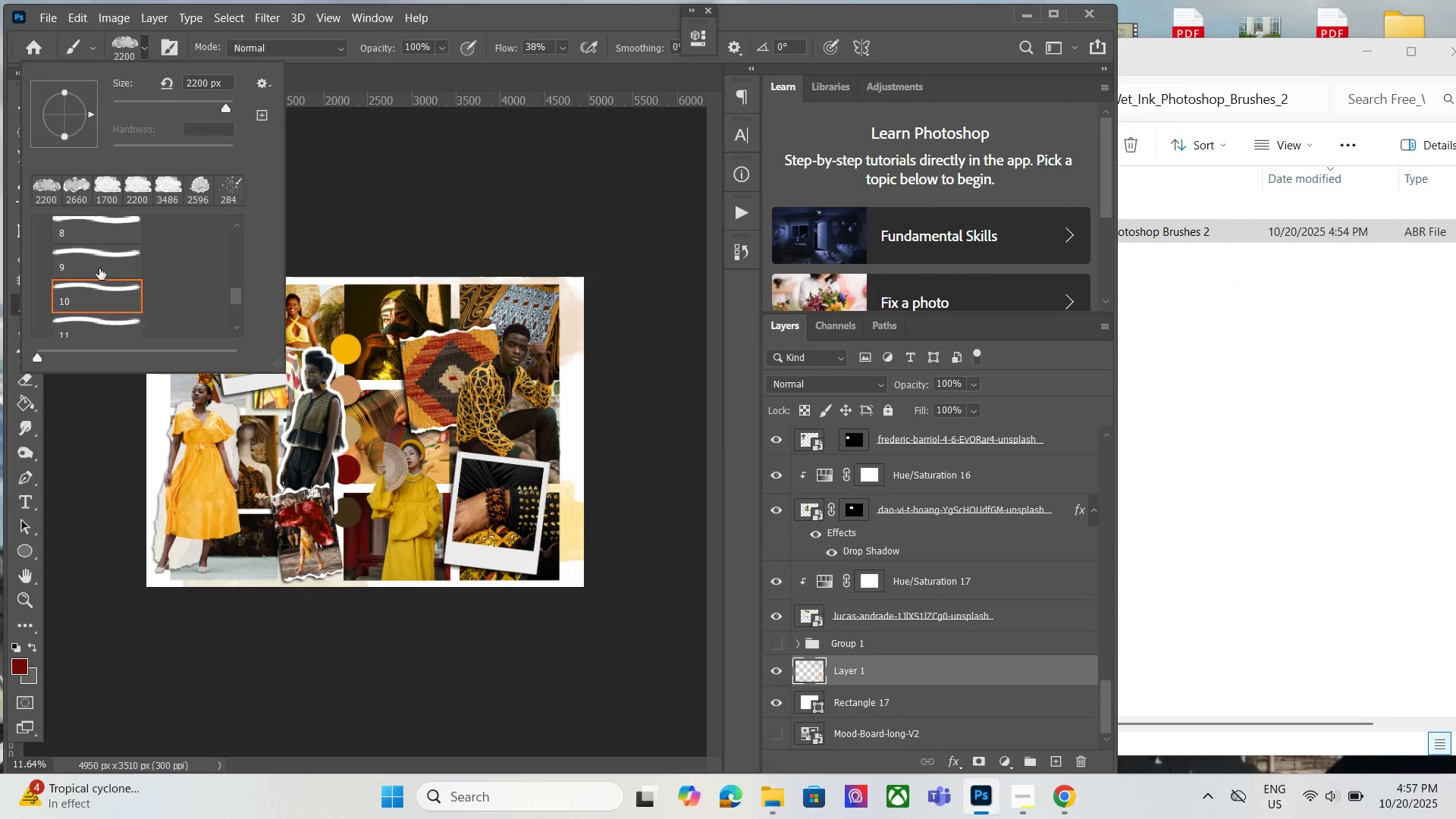 
scroll: coordinate [99, 268], scroll_direction: down, amount: 3.0
 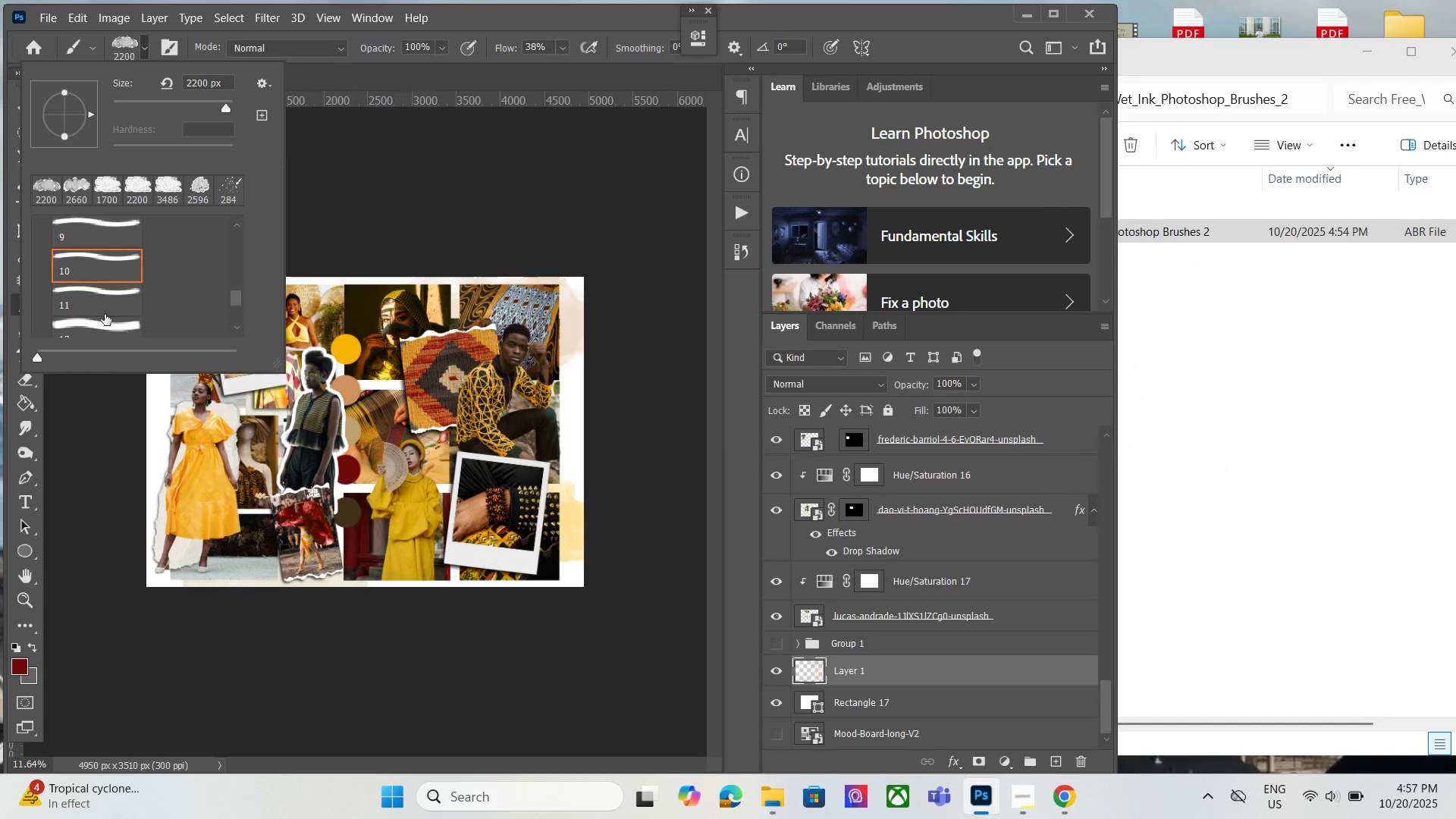 
left_click([105, 303])
 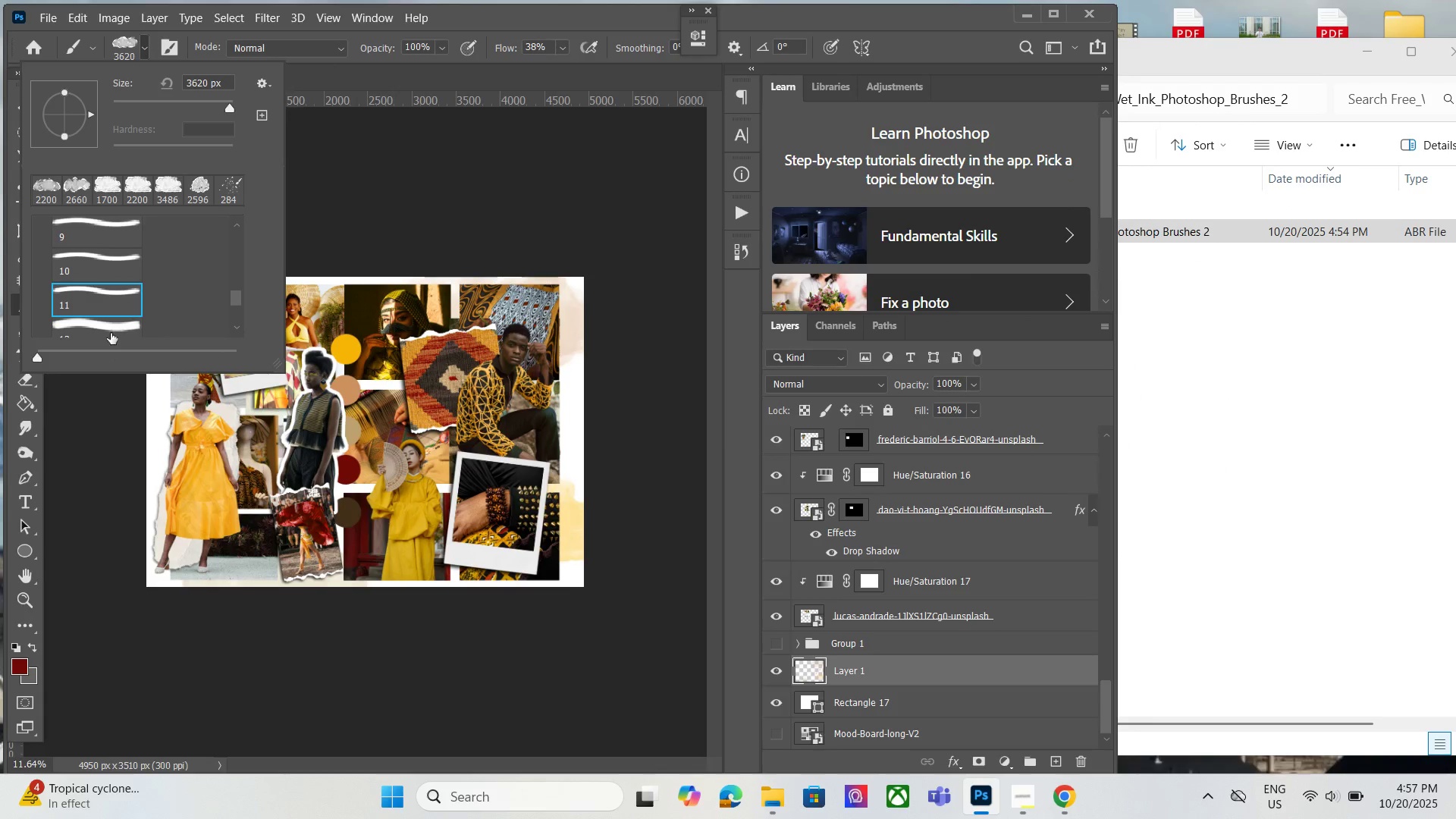 
left_click([110, 337])
 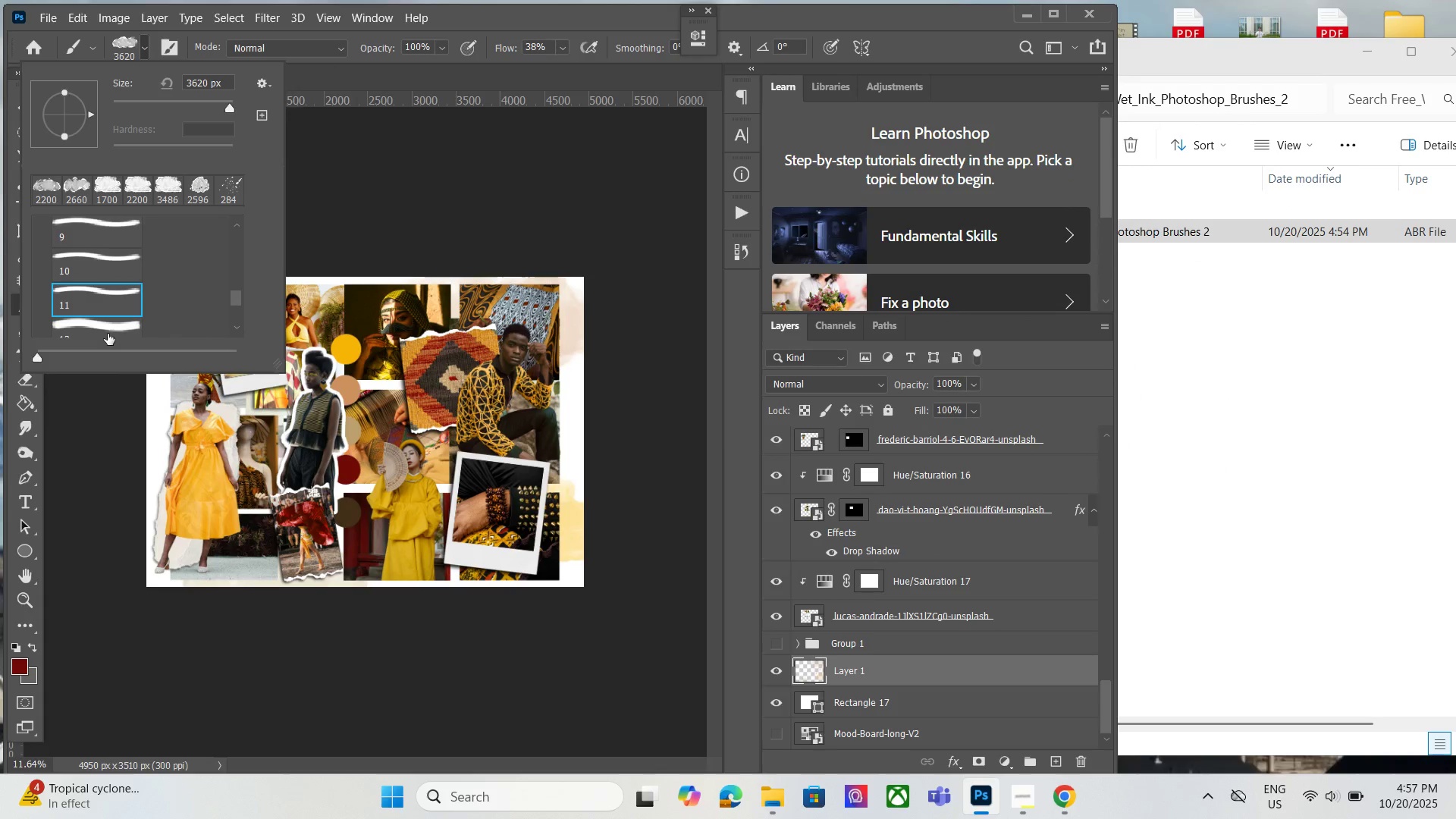 
left_click([103, 325])
 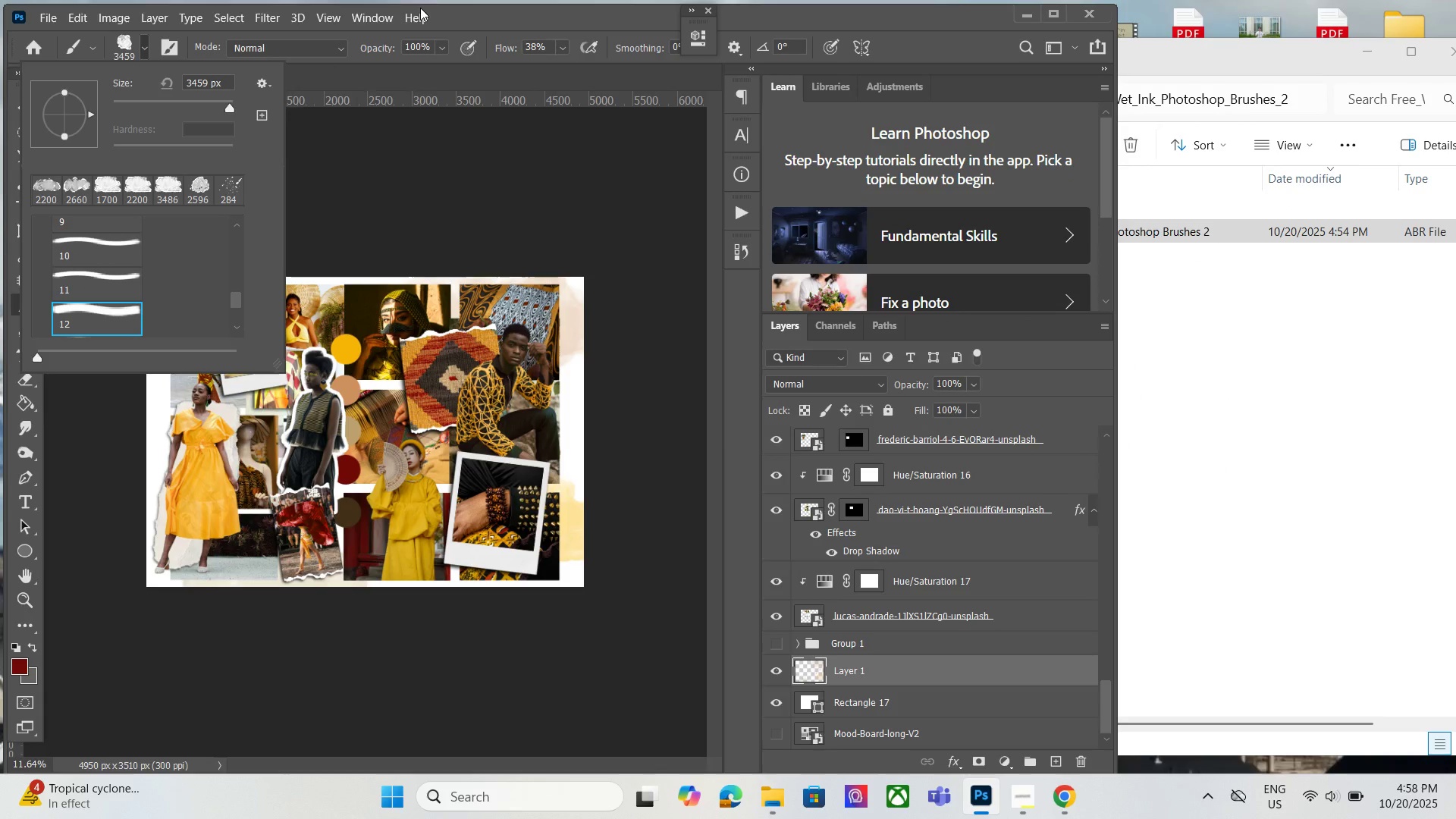 
left_click([459, 13])
 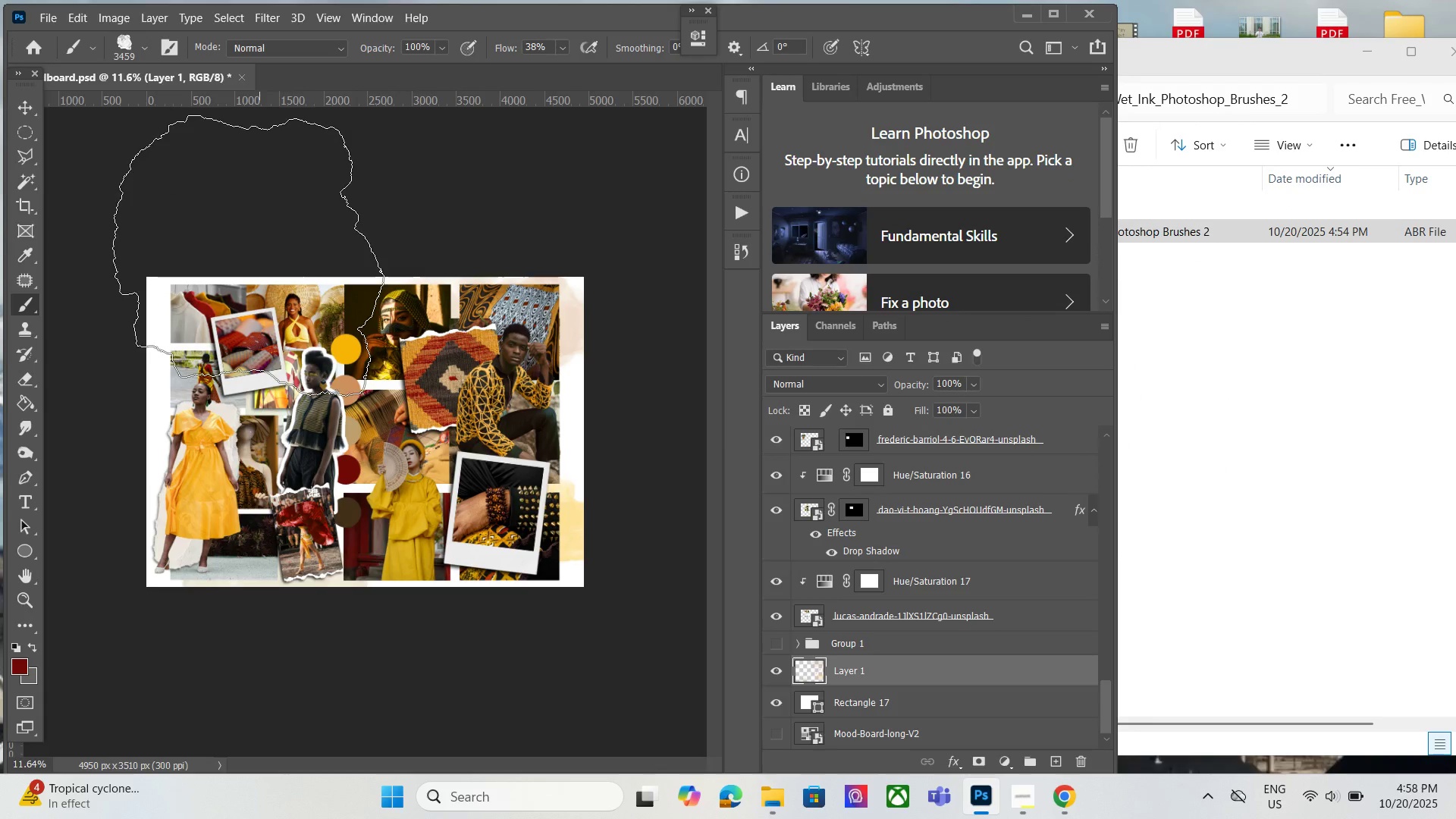 
key(BracketLeft)
 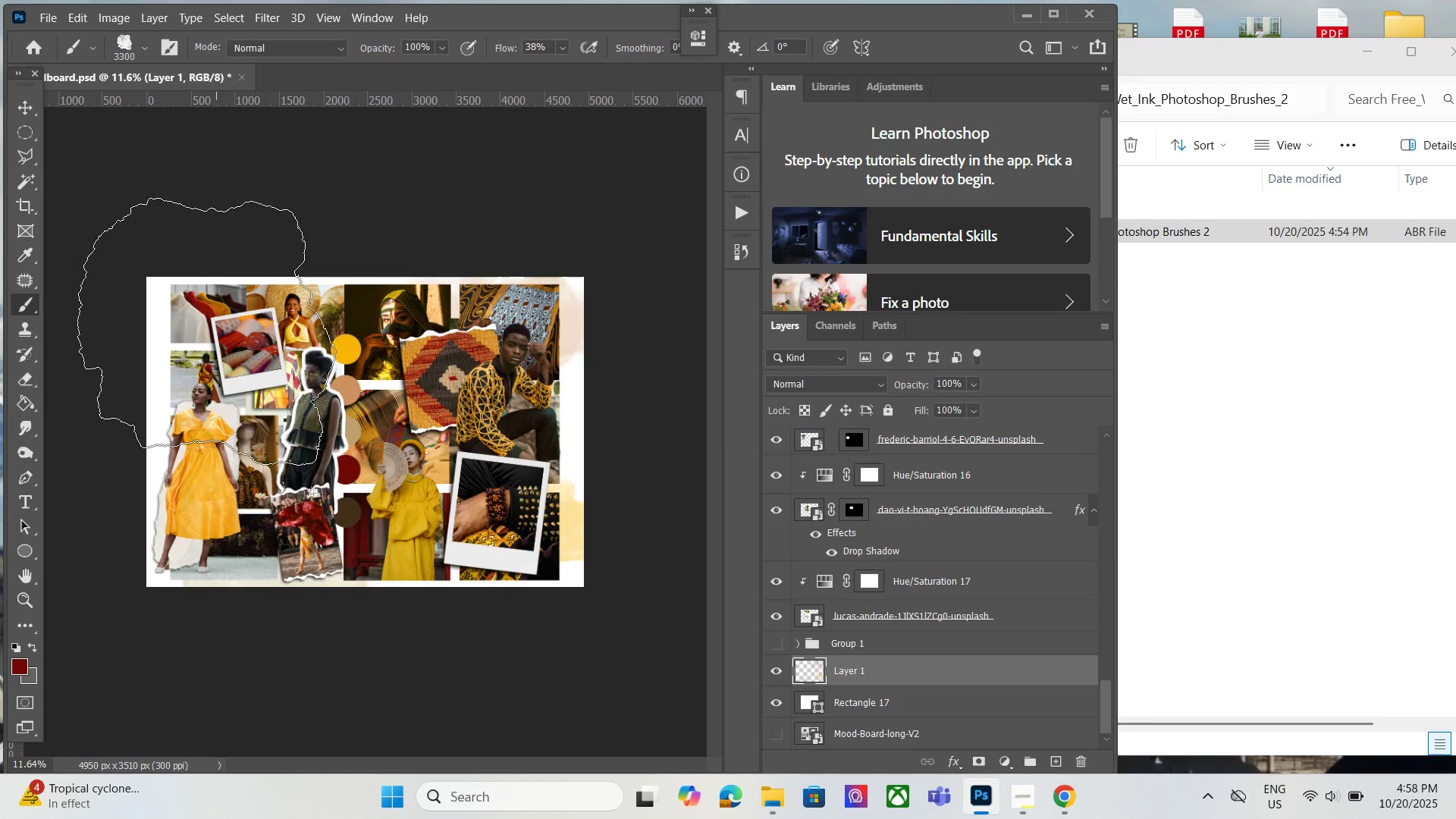 
key(BracketLeft)
 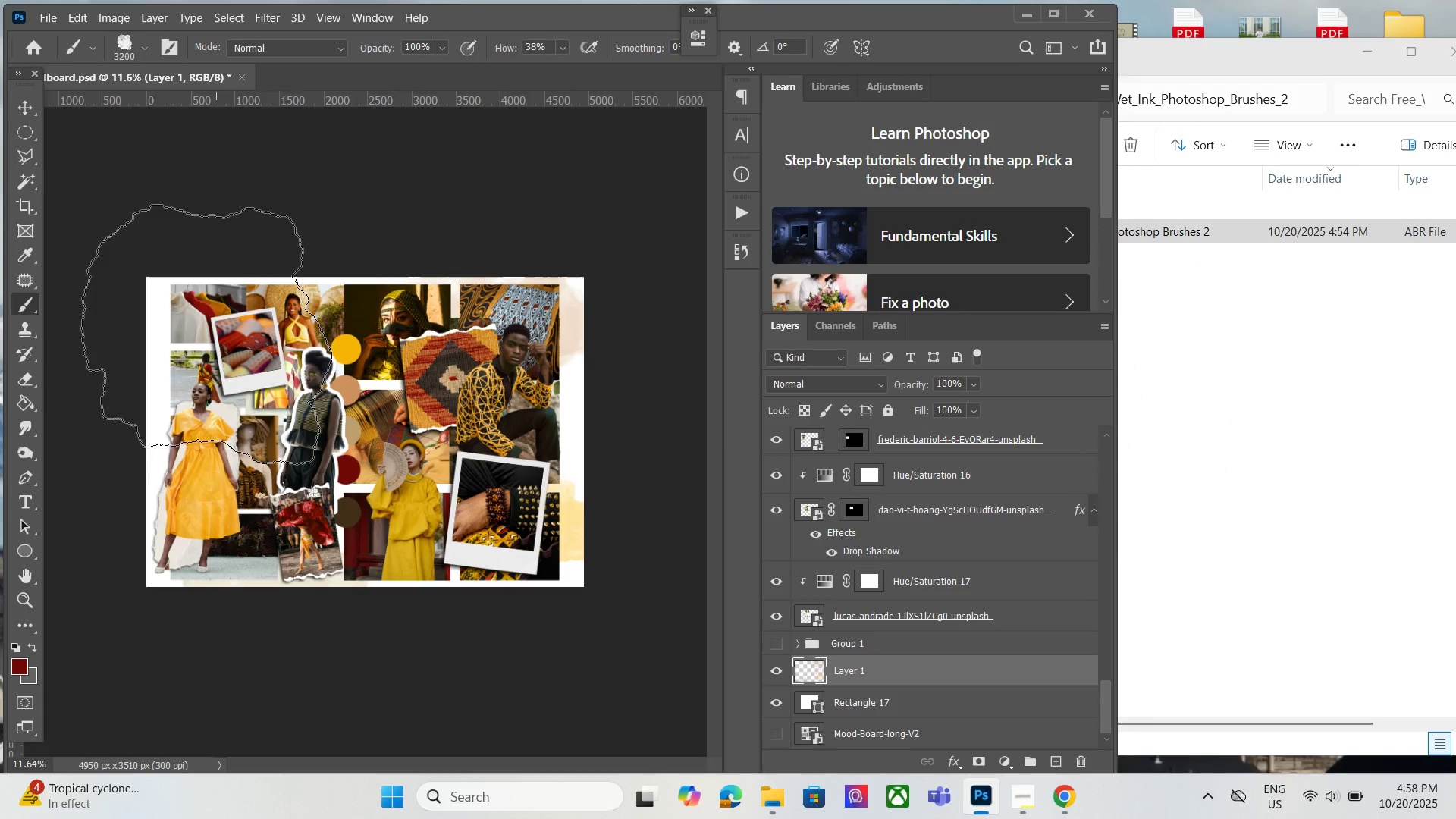 
key(BracketLeft)
 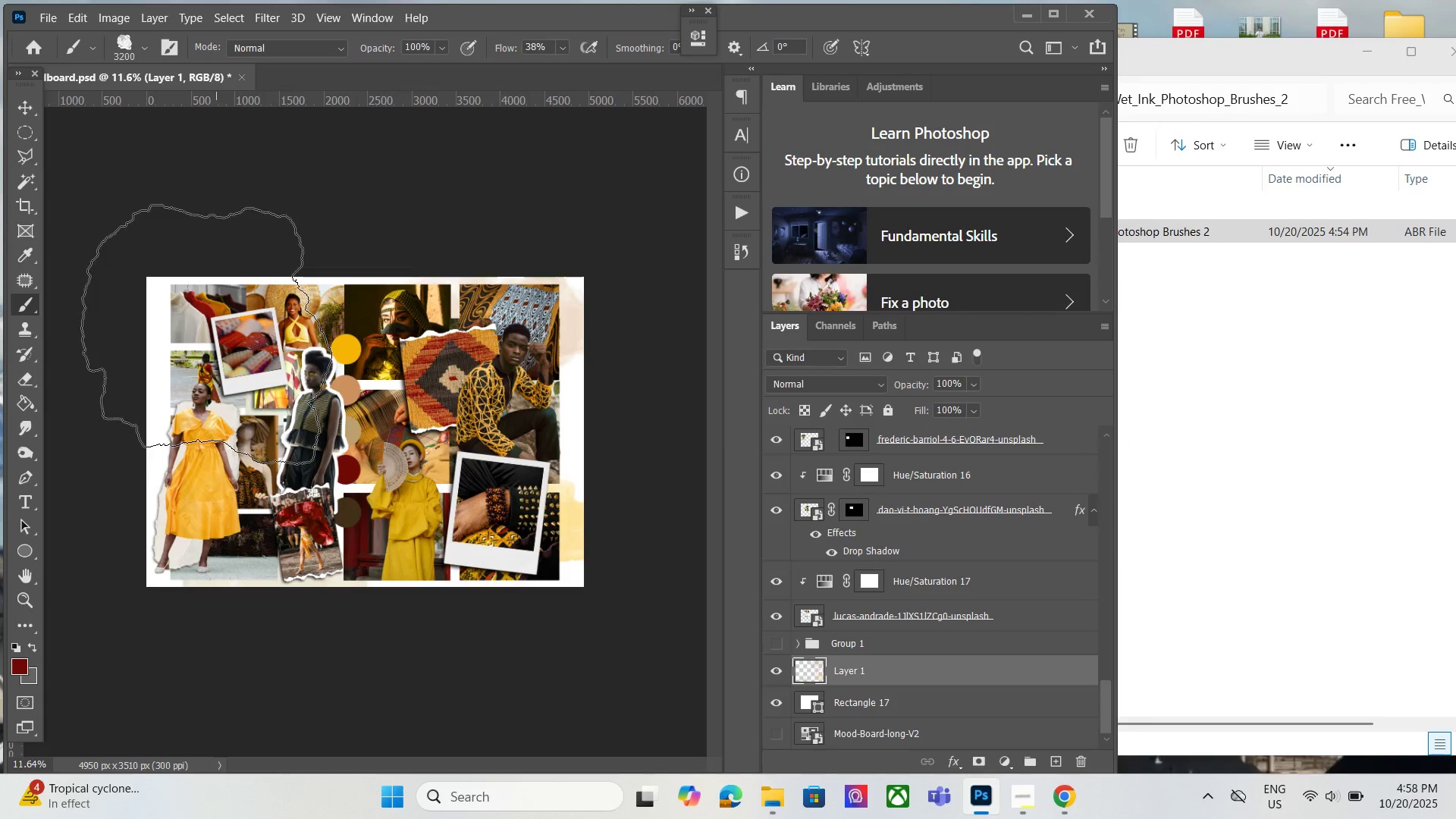 
key(BracketLeft)
 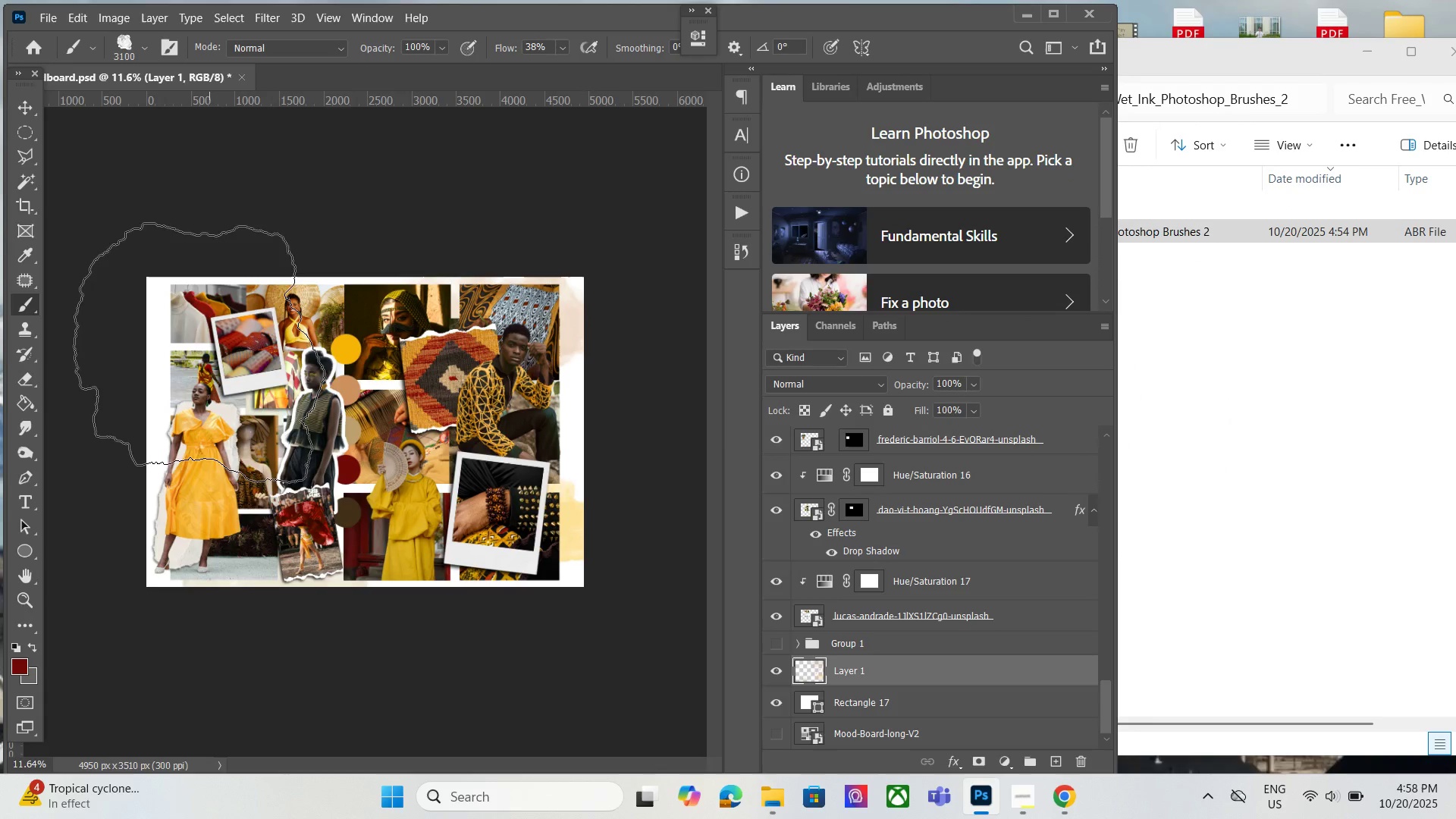 
key(BracketLeft)
 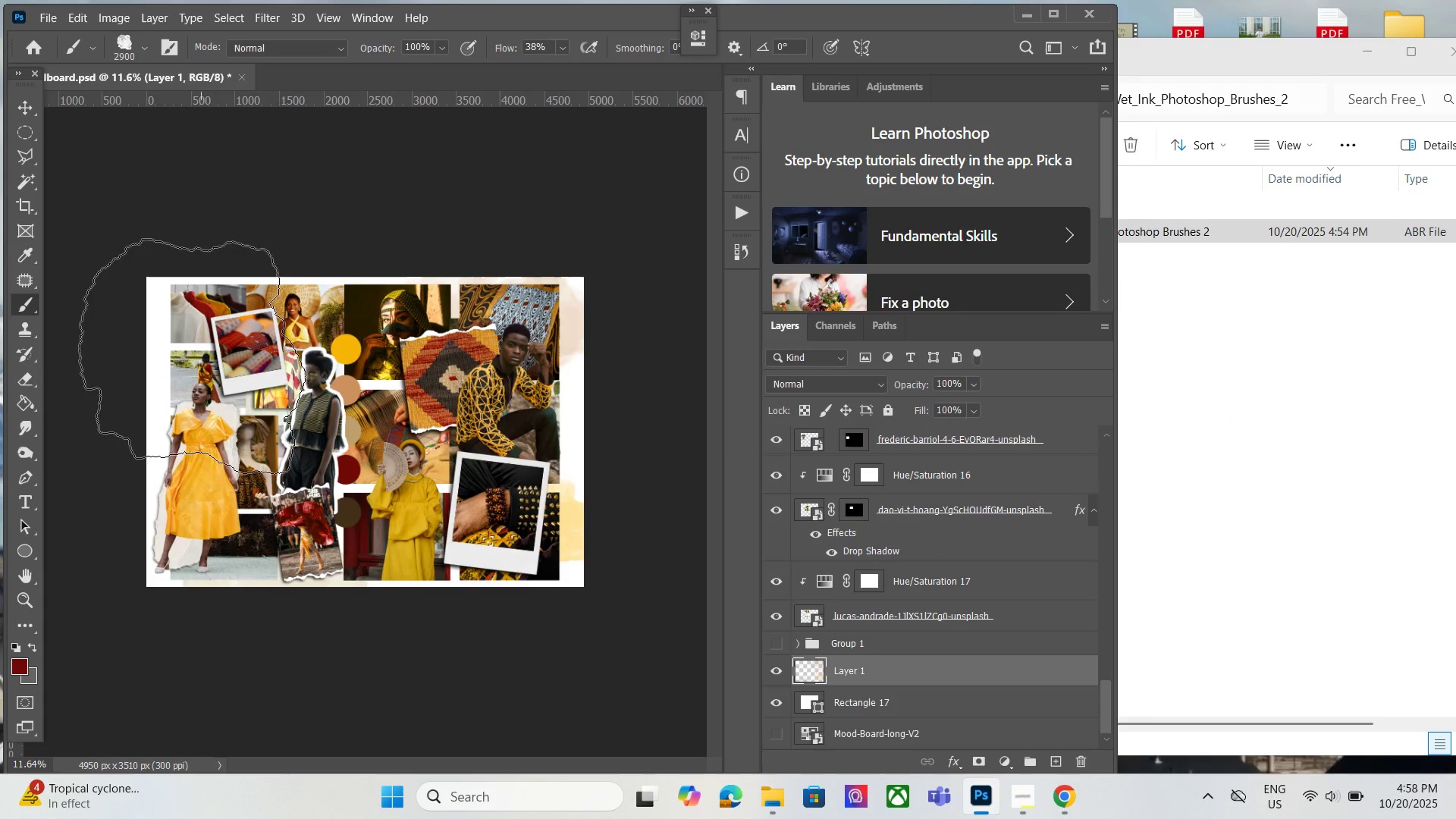 
hold_key(key=BracketLeft, duration=1.11)
 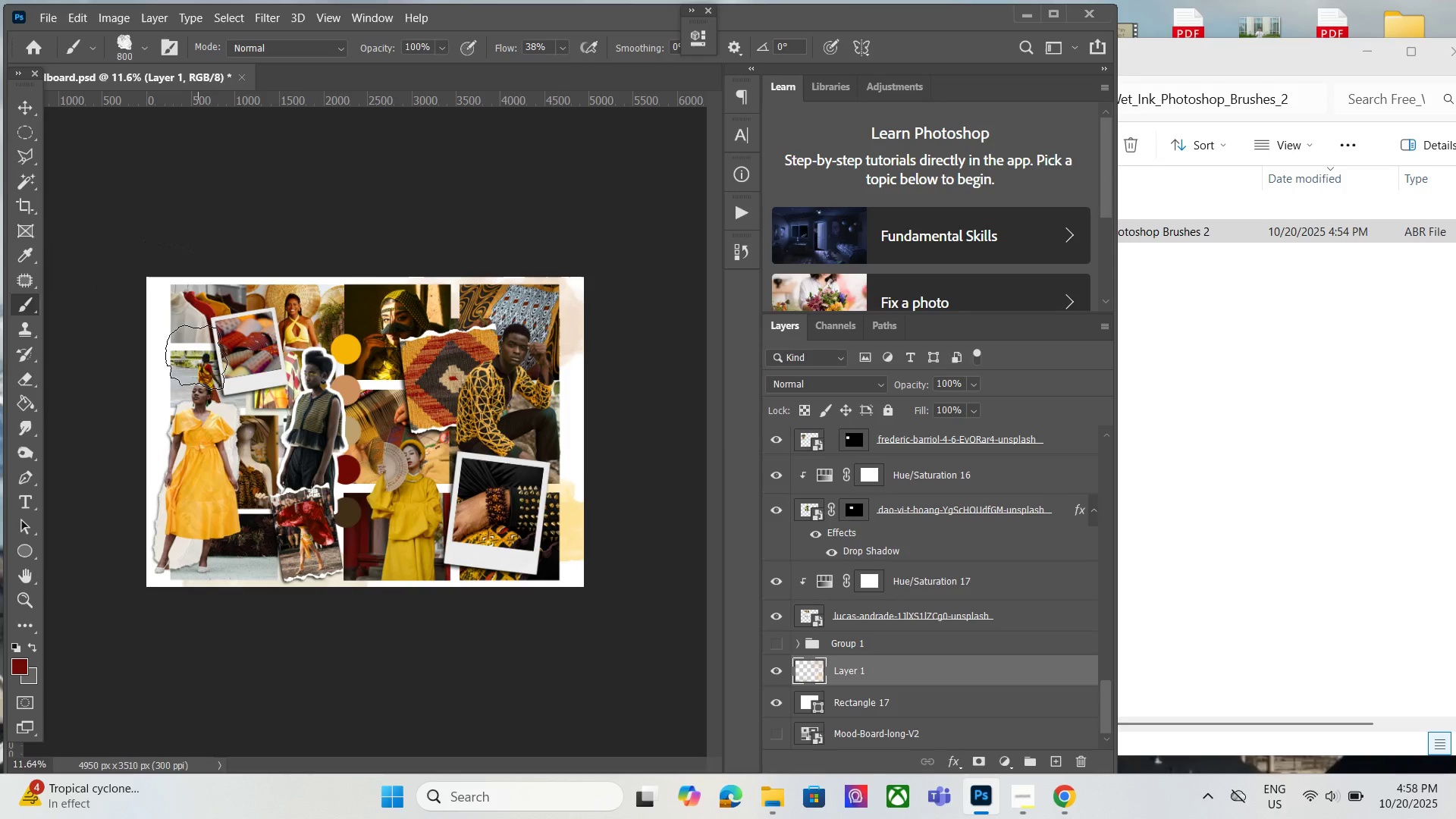 
key(BracketLeft)
 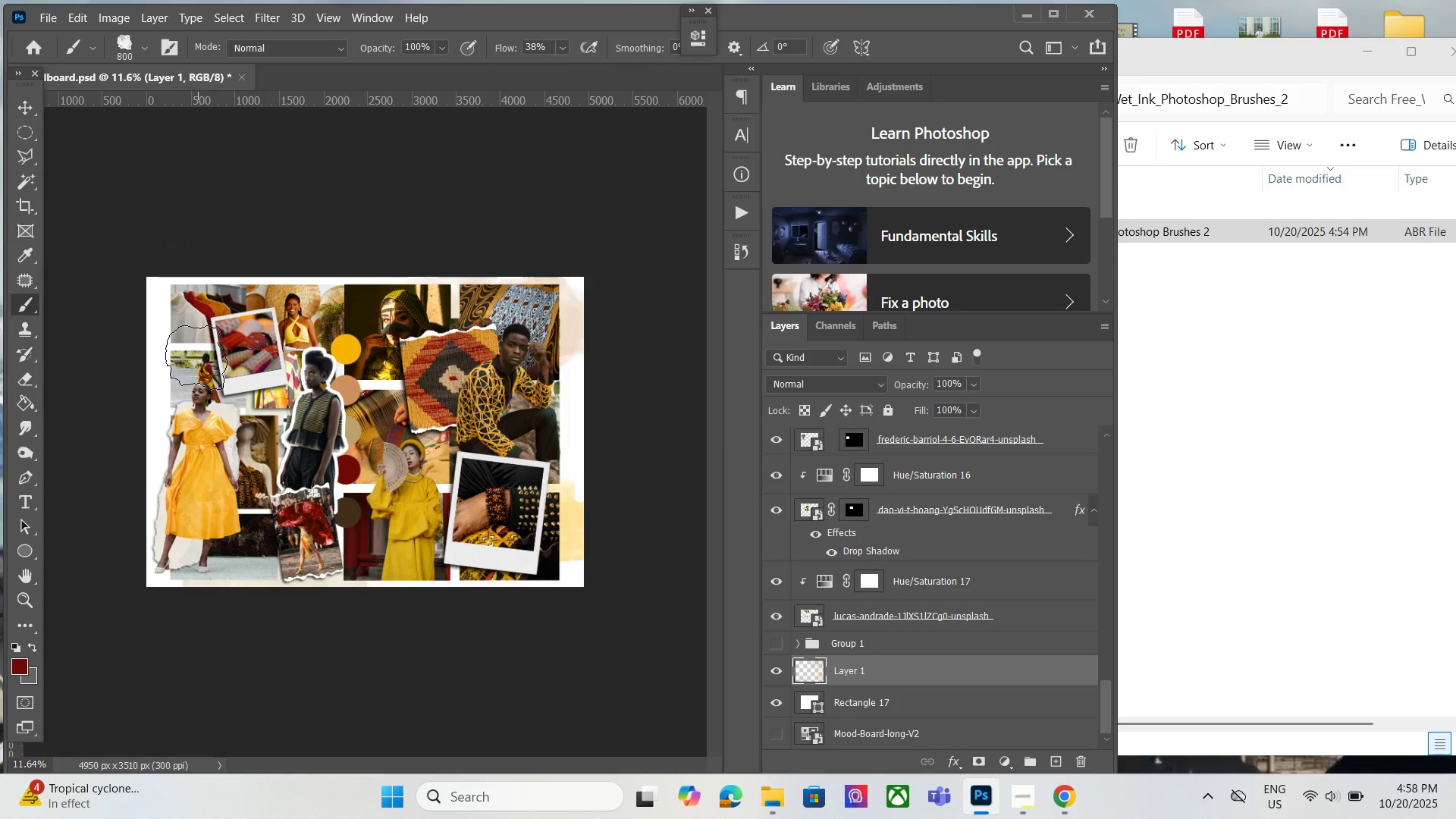 
key(BracketLeft)
 